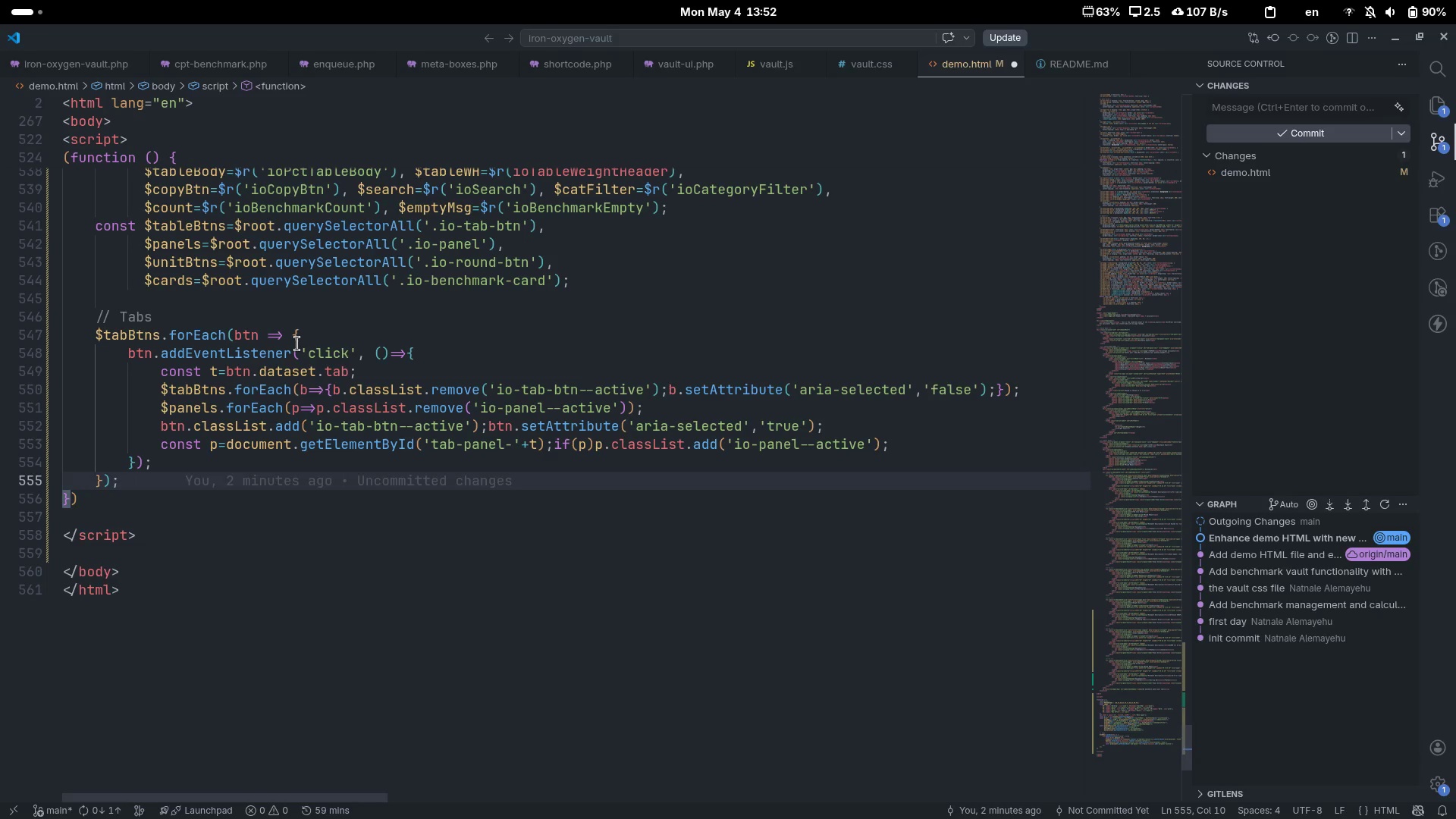 
key(Control+Backspace)
 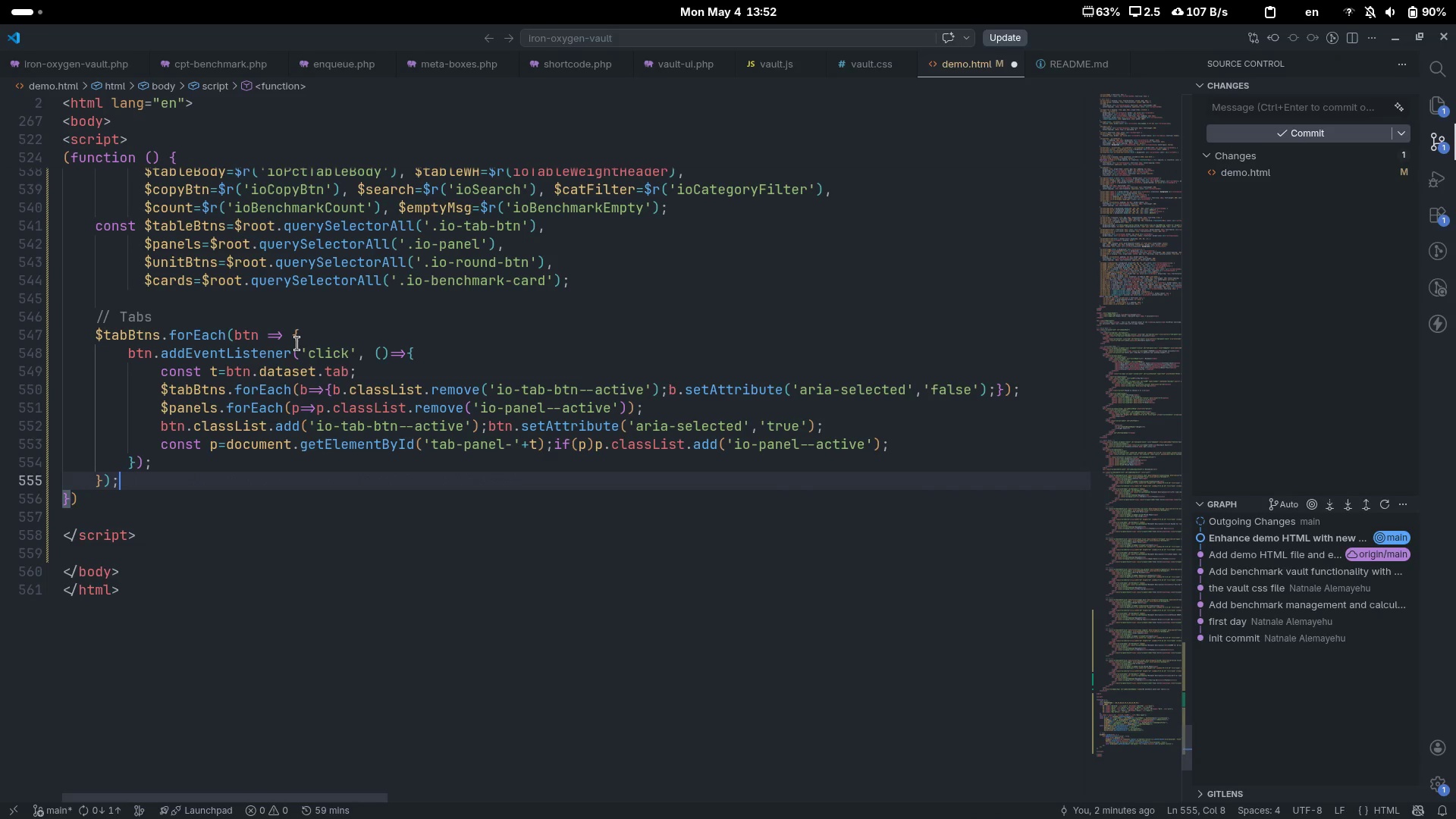 
key(Enter)
 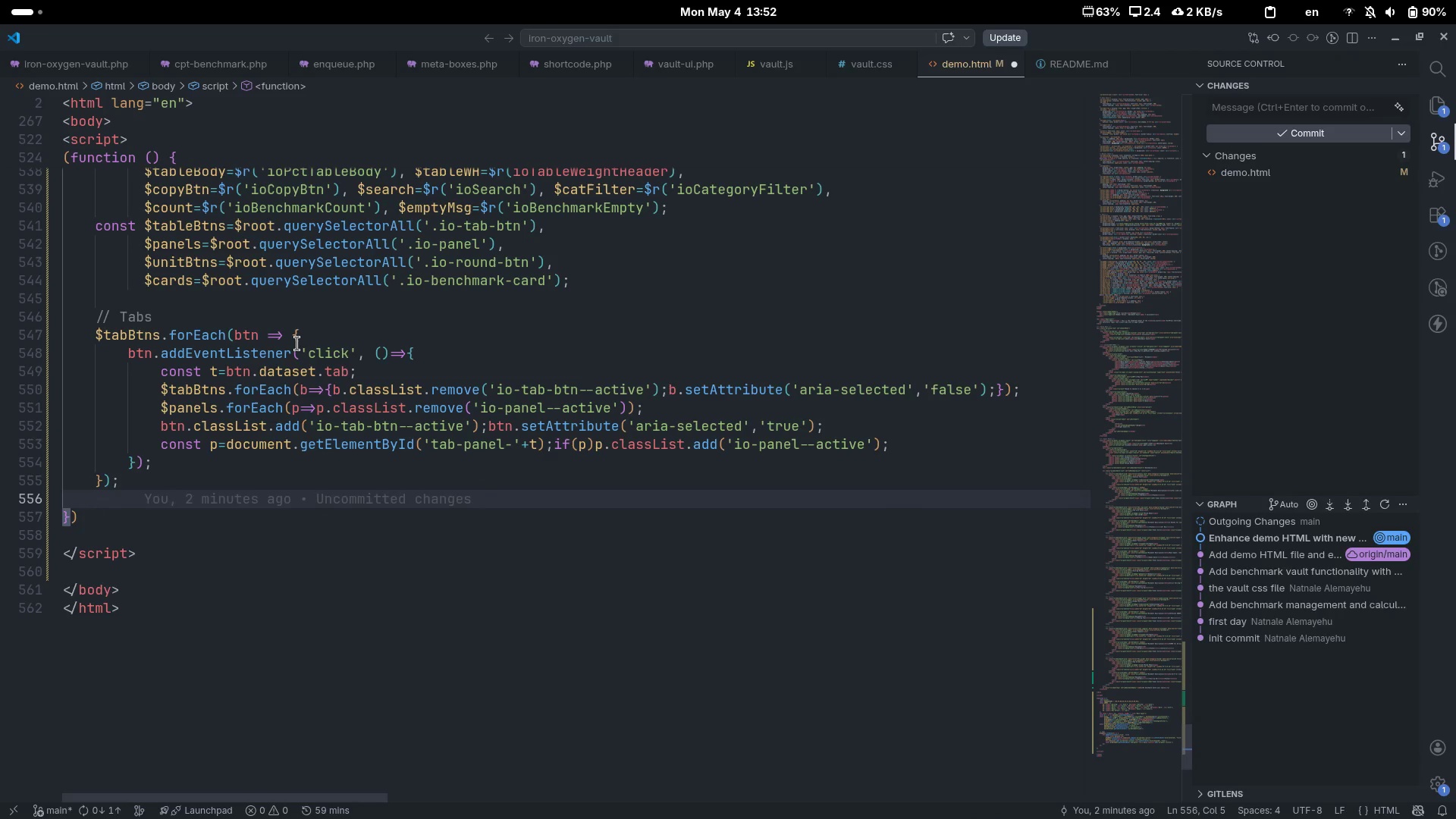 
key(Enter)
 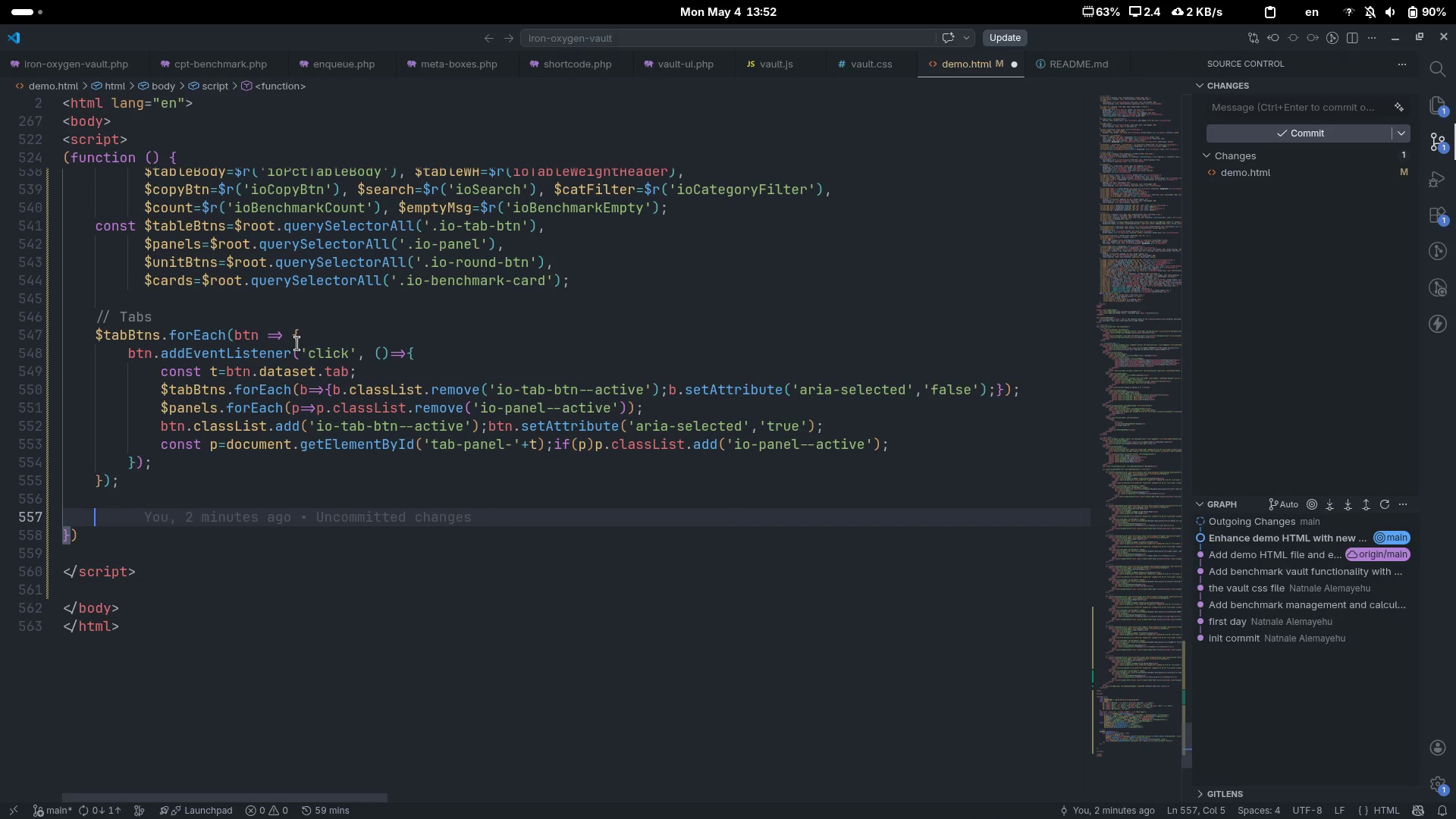 
key(Control+Slash)
 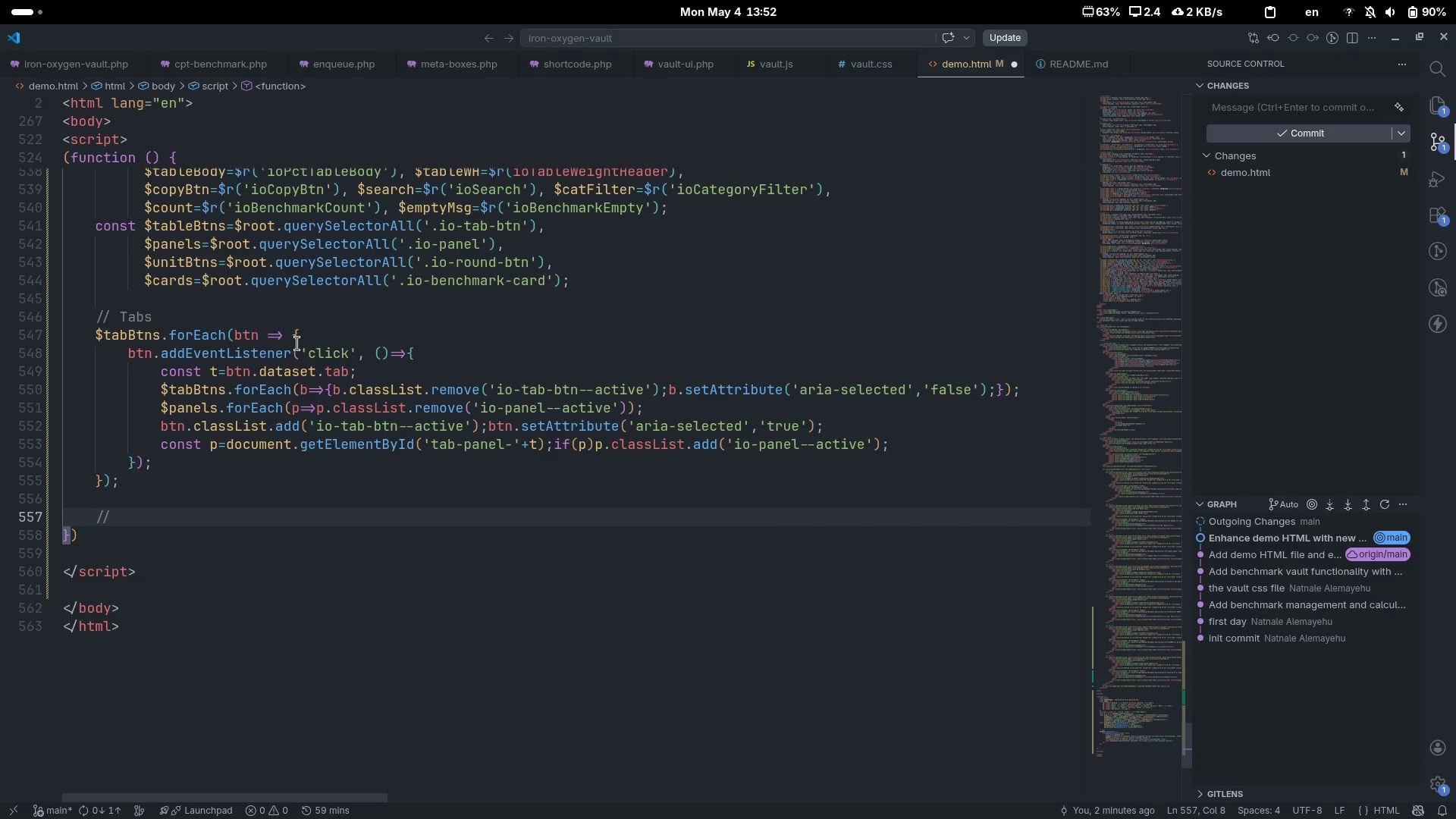 
type(Lift Selee)
 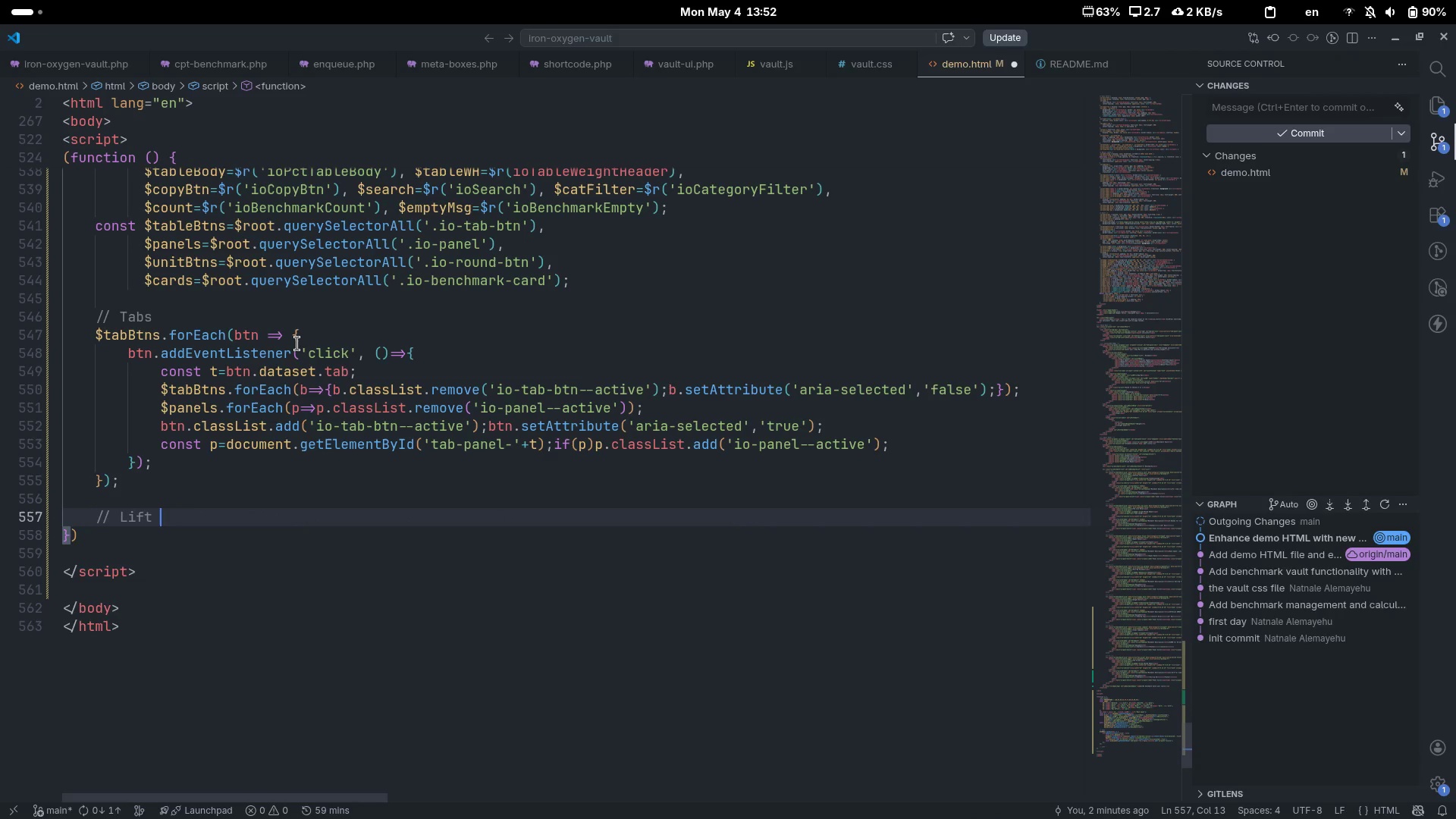 
 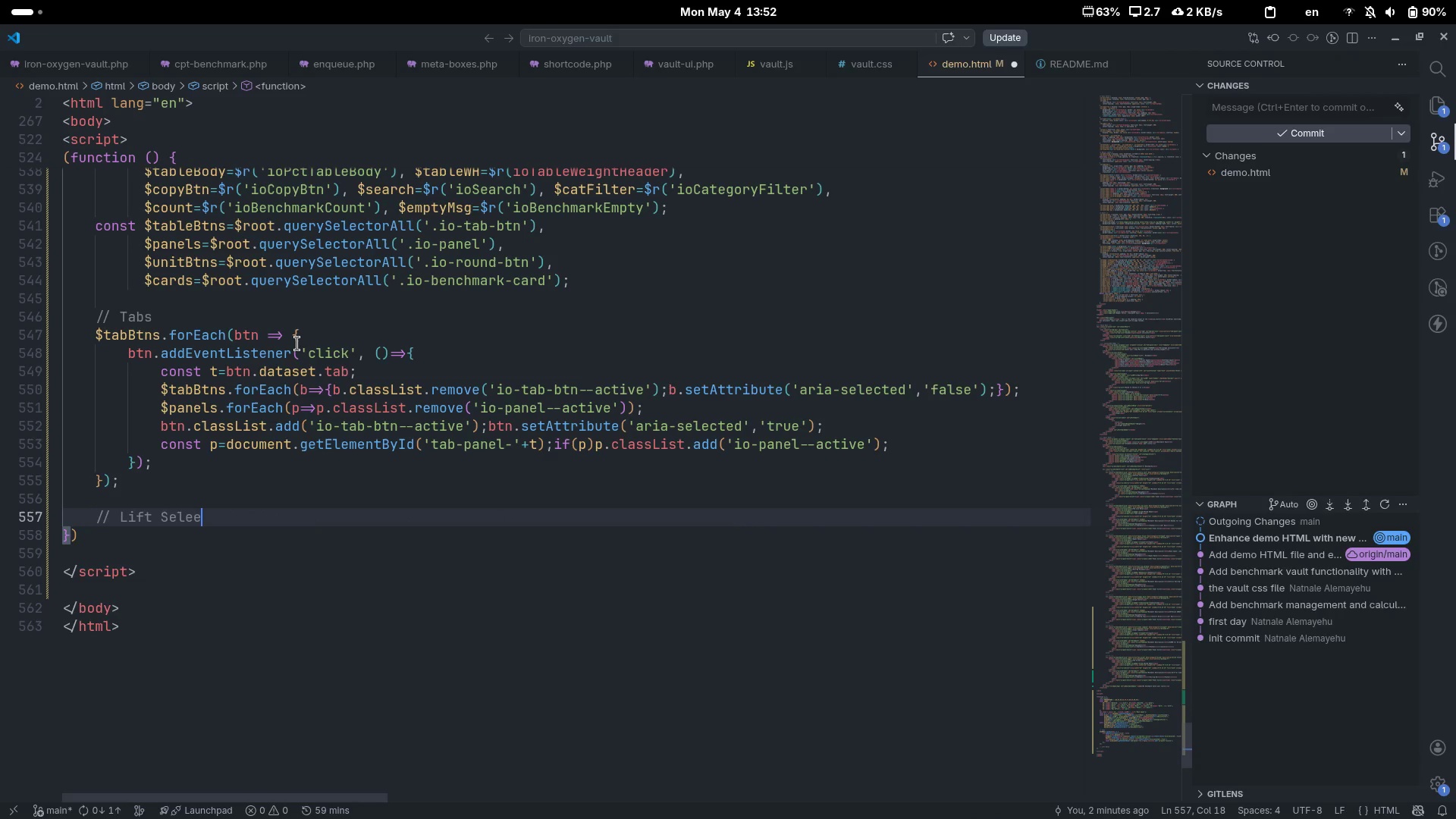 
key(Control+ControlLeft)
 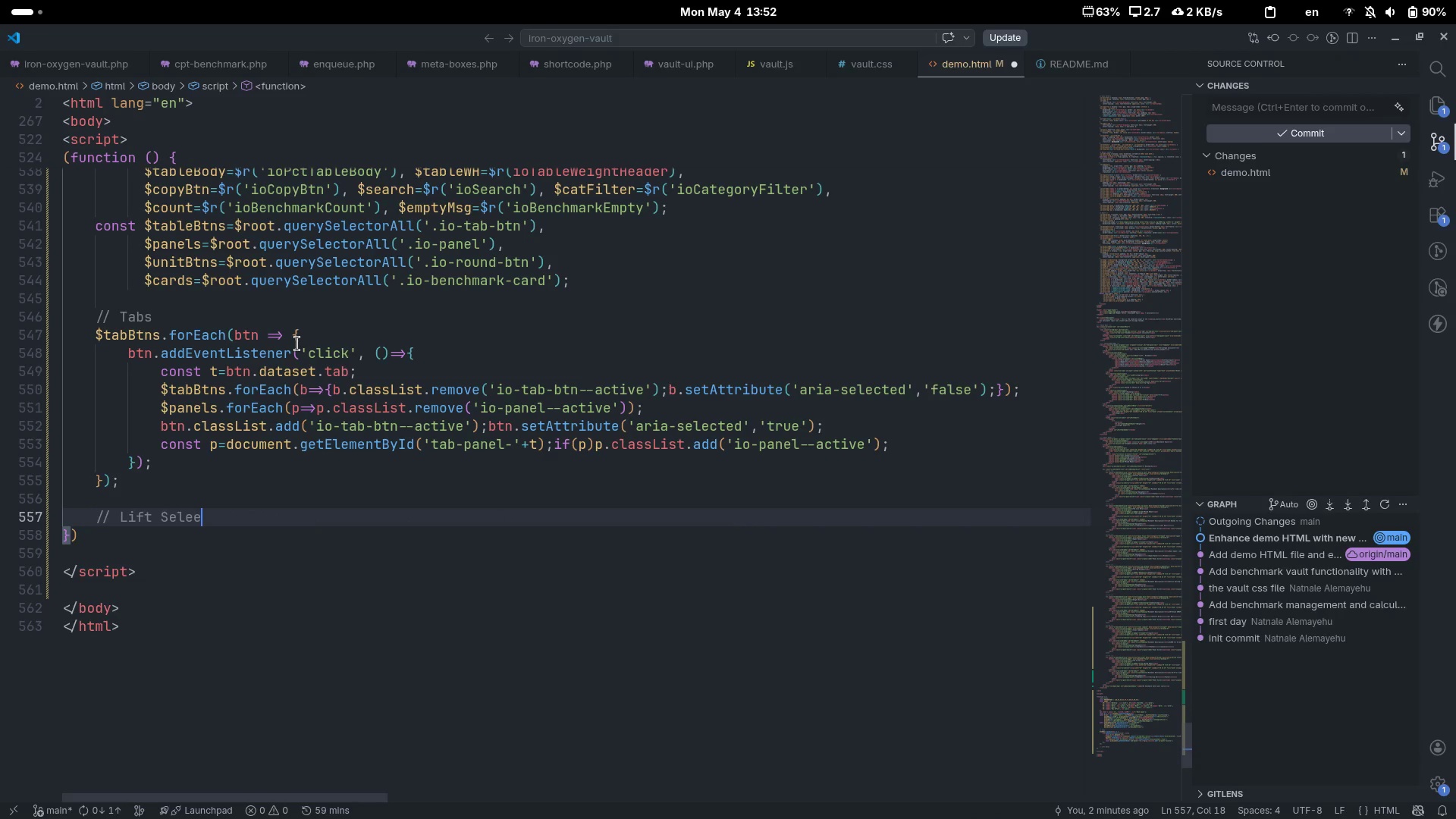 
key(Control+Backspace)
 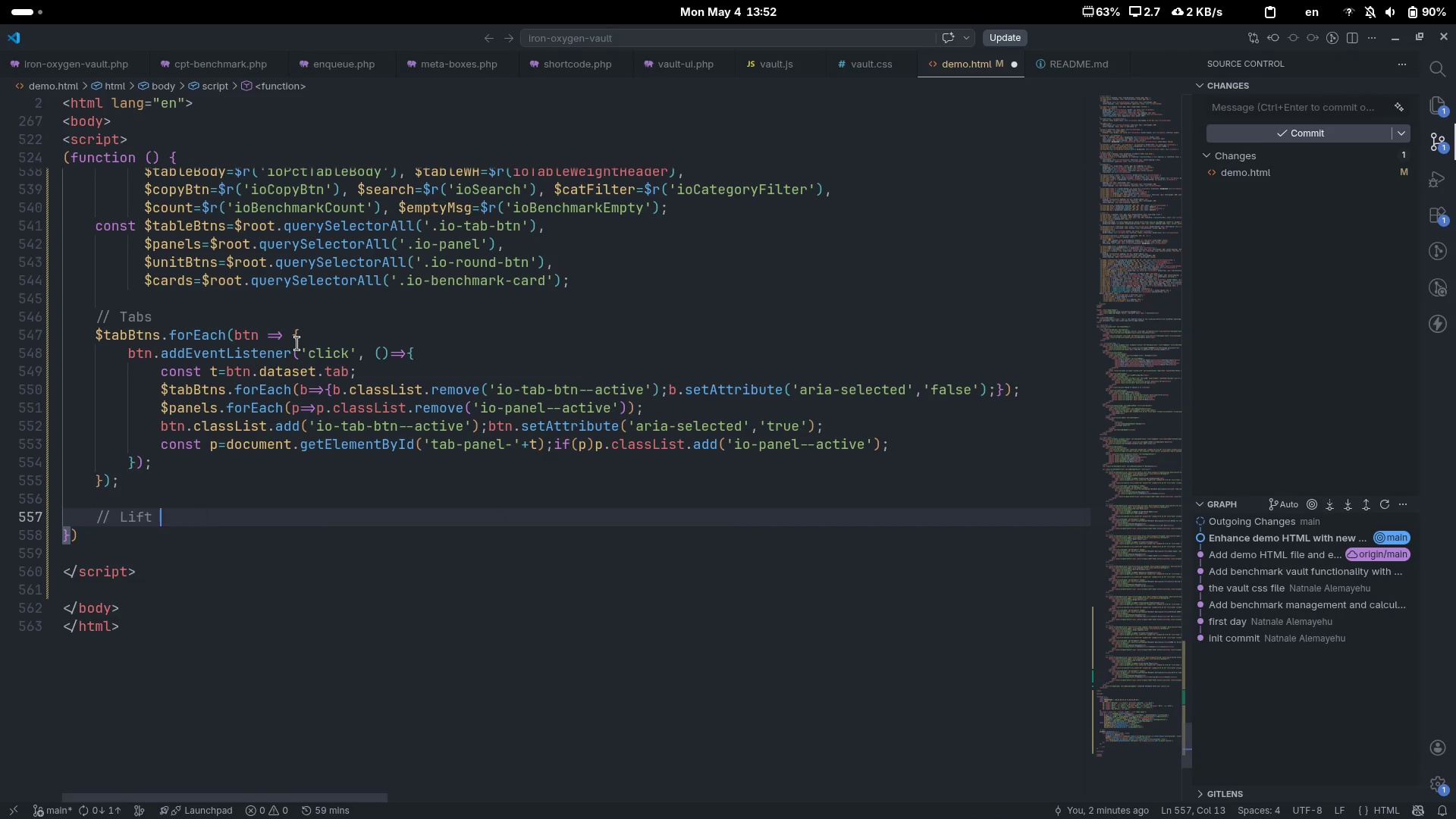 
type(select)
 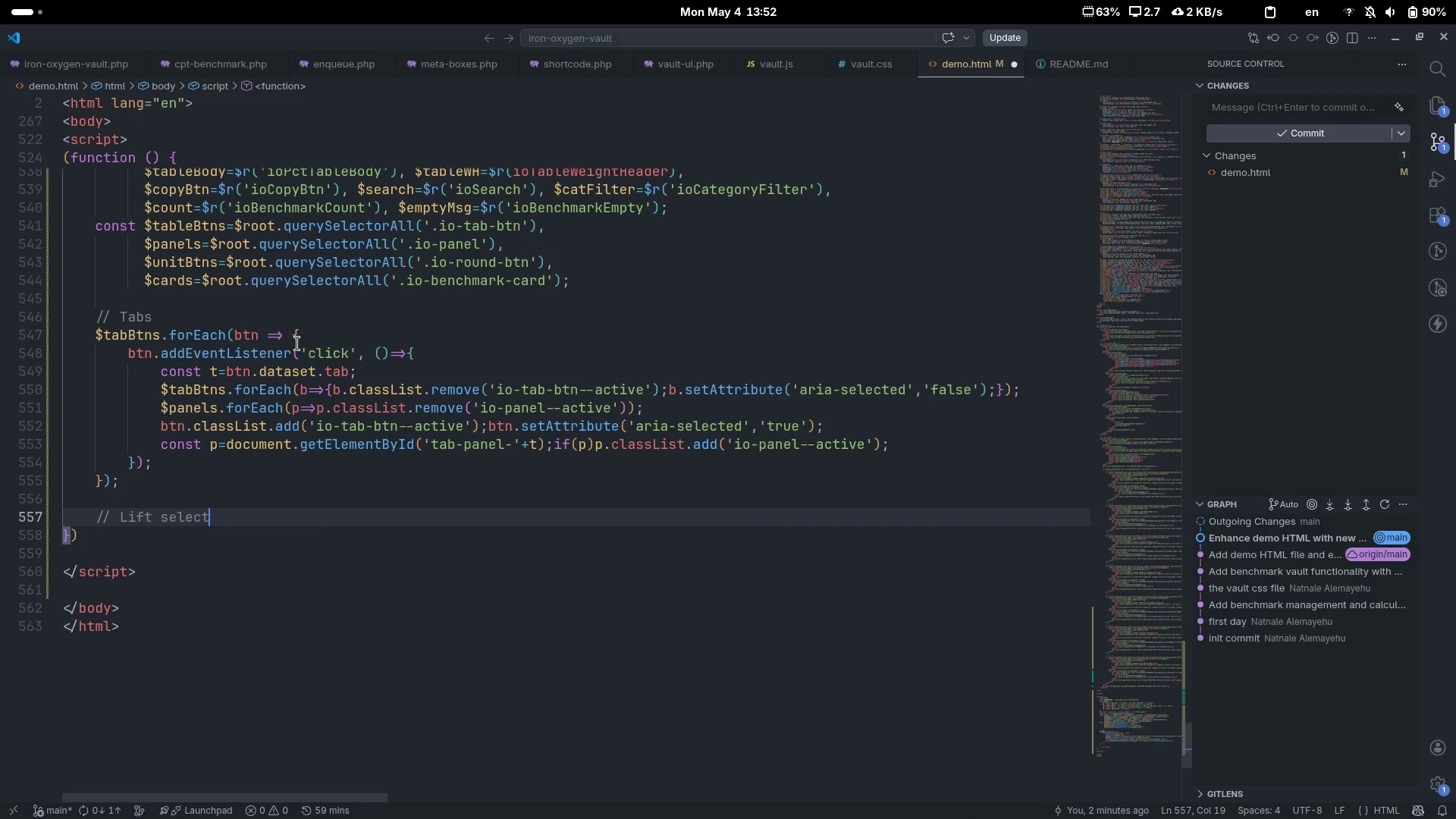 
key(Enter)
 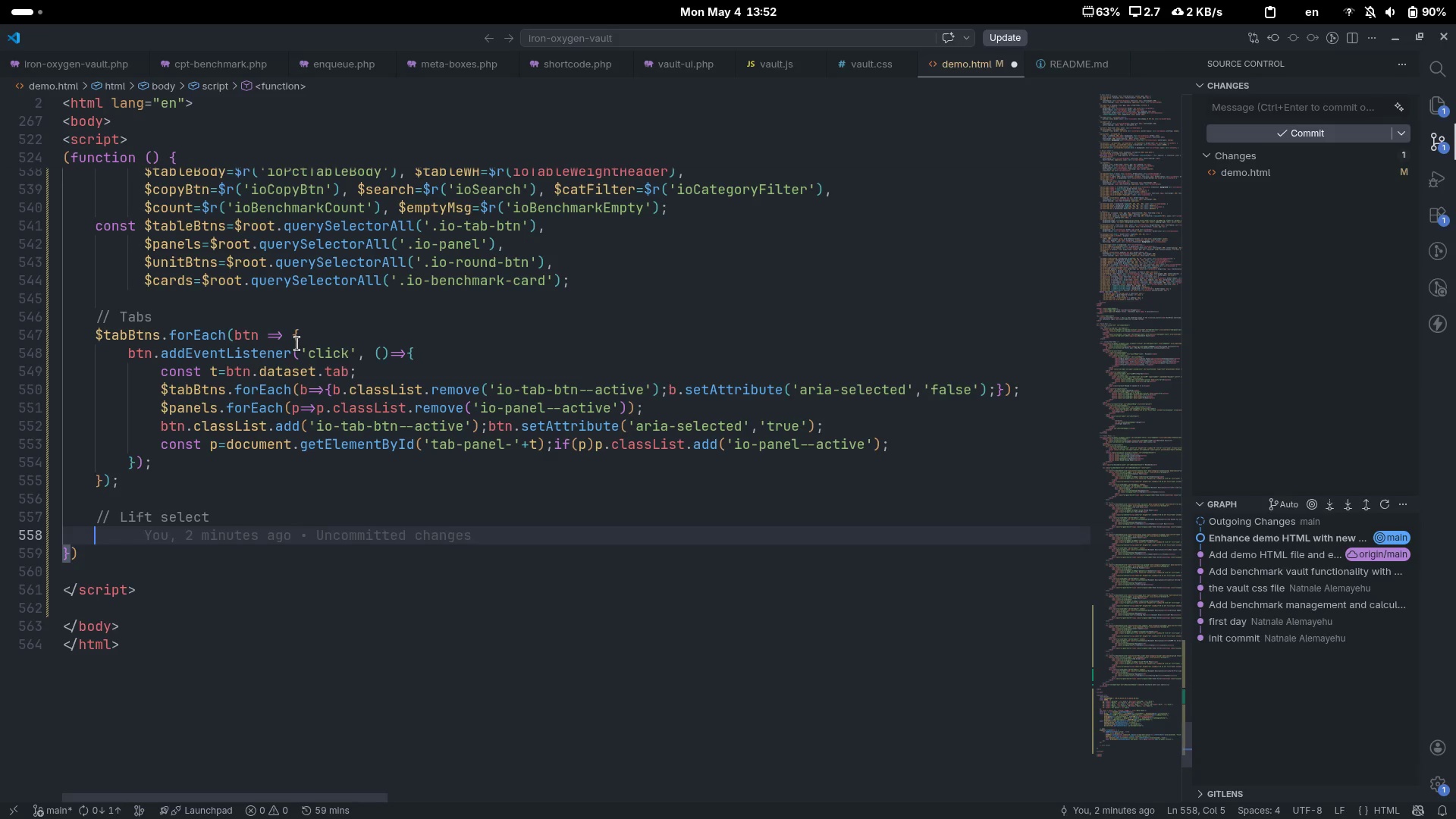 
type($lsit)
key(Backspace)
key(Backspace)
key(Backspace)
type(iftn)
key(Backspace)
type(Name.addEven)
key(Tab)
type(('change)
 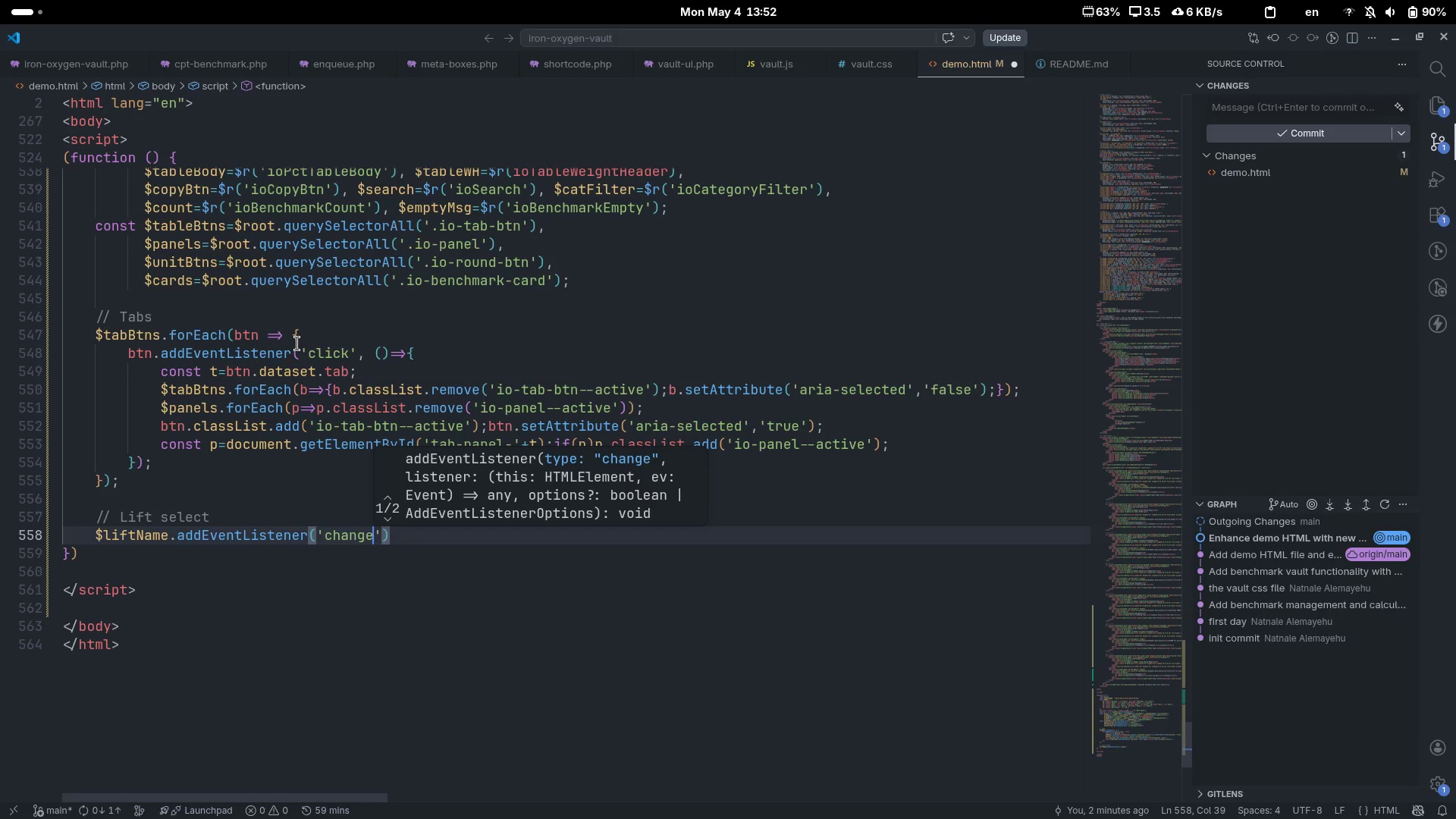 
key(ArrowRight)
 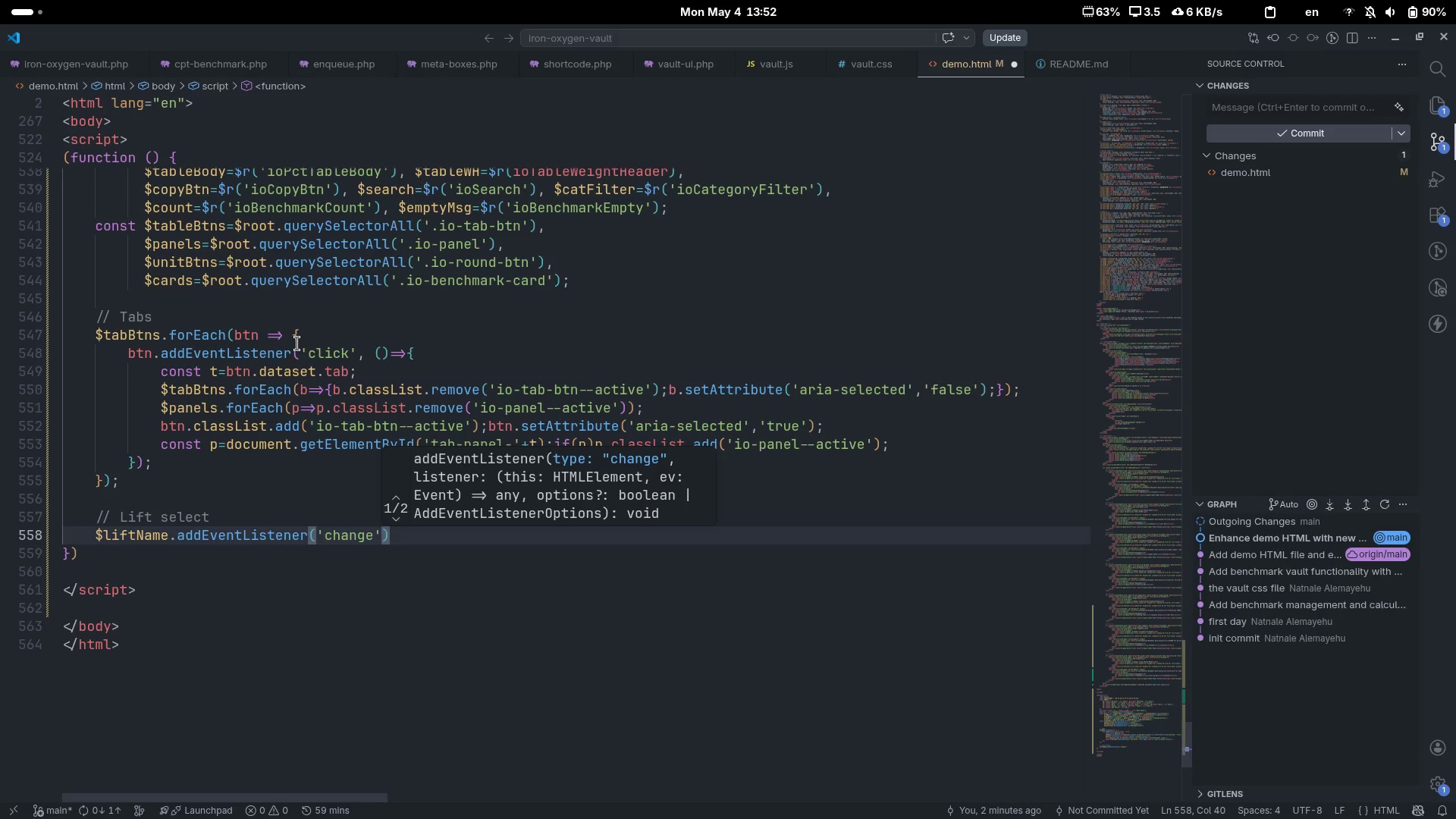 
type(m)
key(Backspace)
type(, ()=>{)
 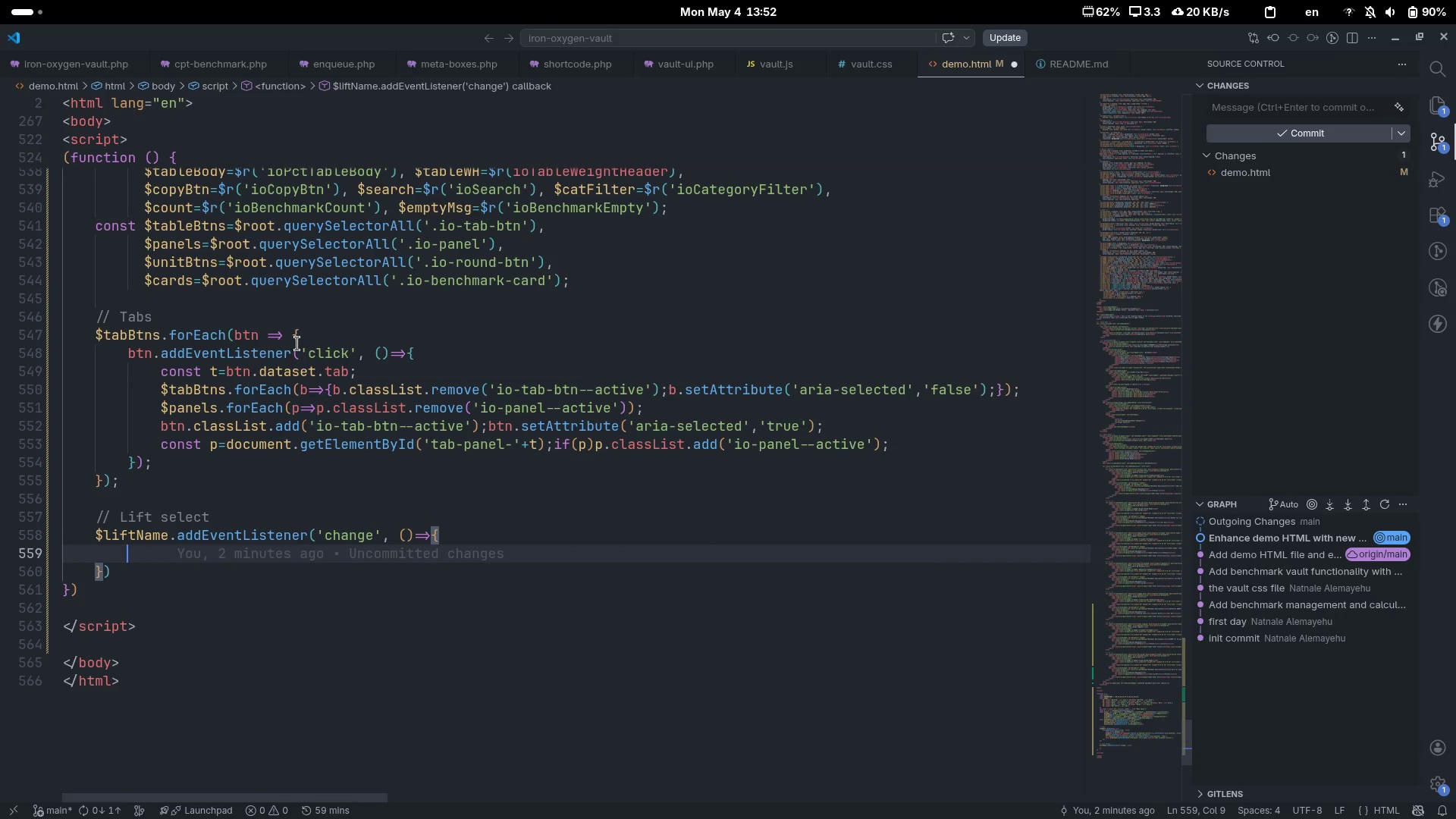 
 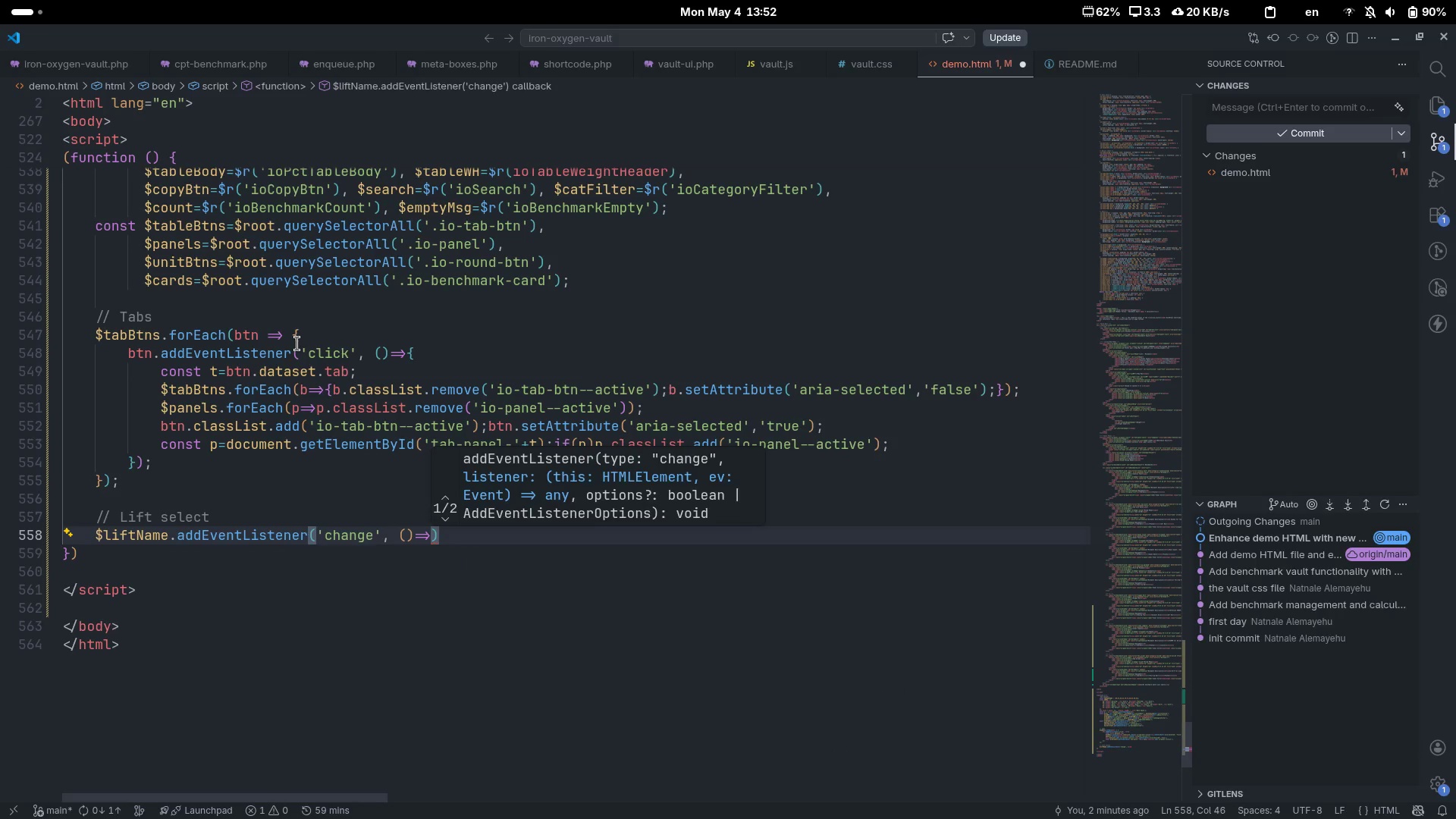 
key(Enter)
 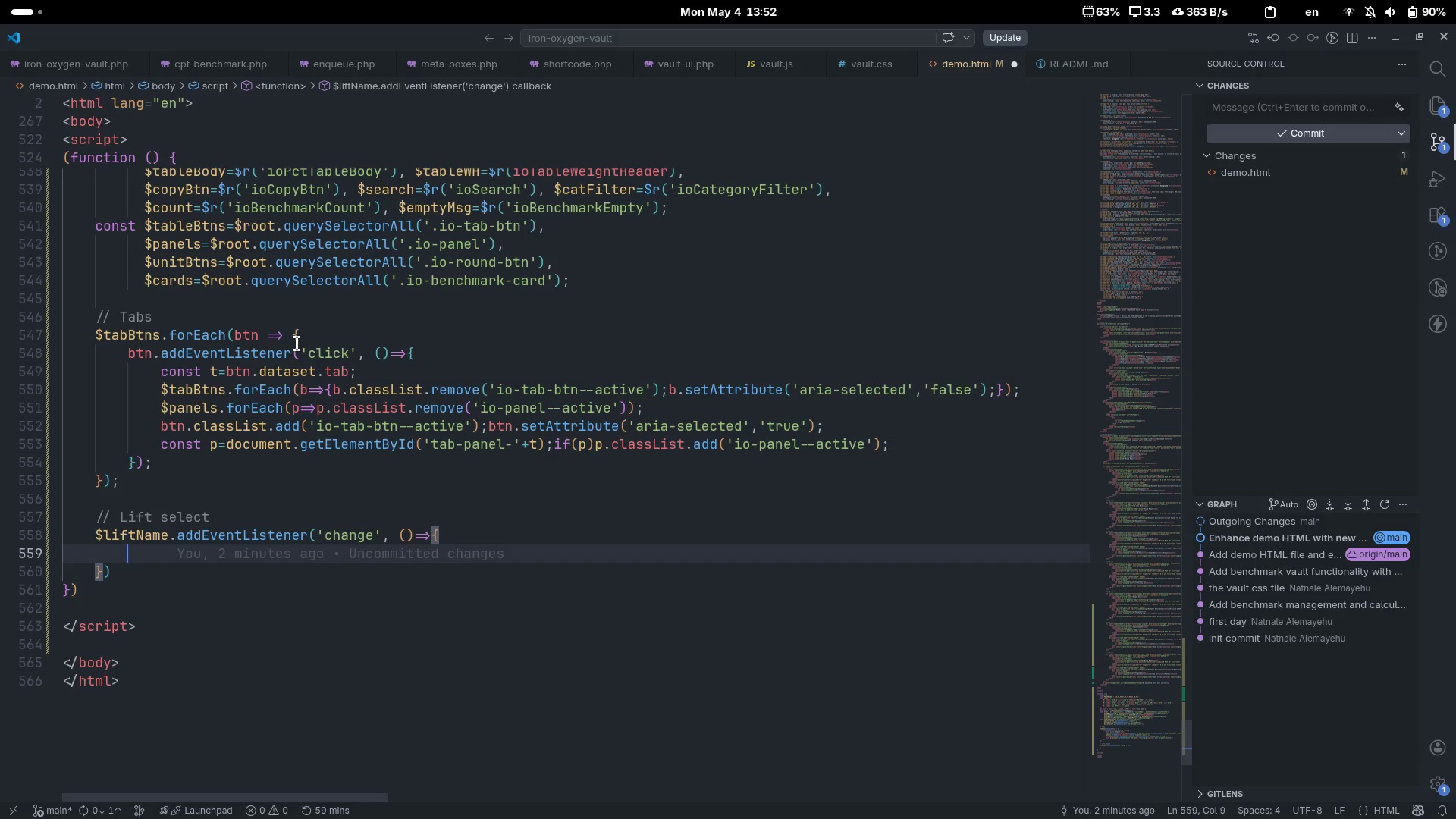 
wait(12.4)
 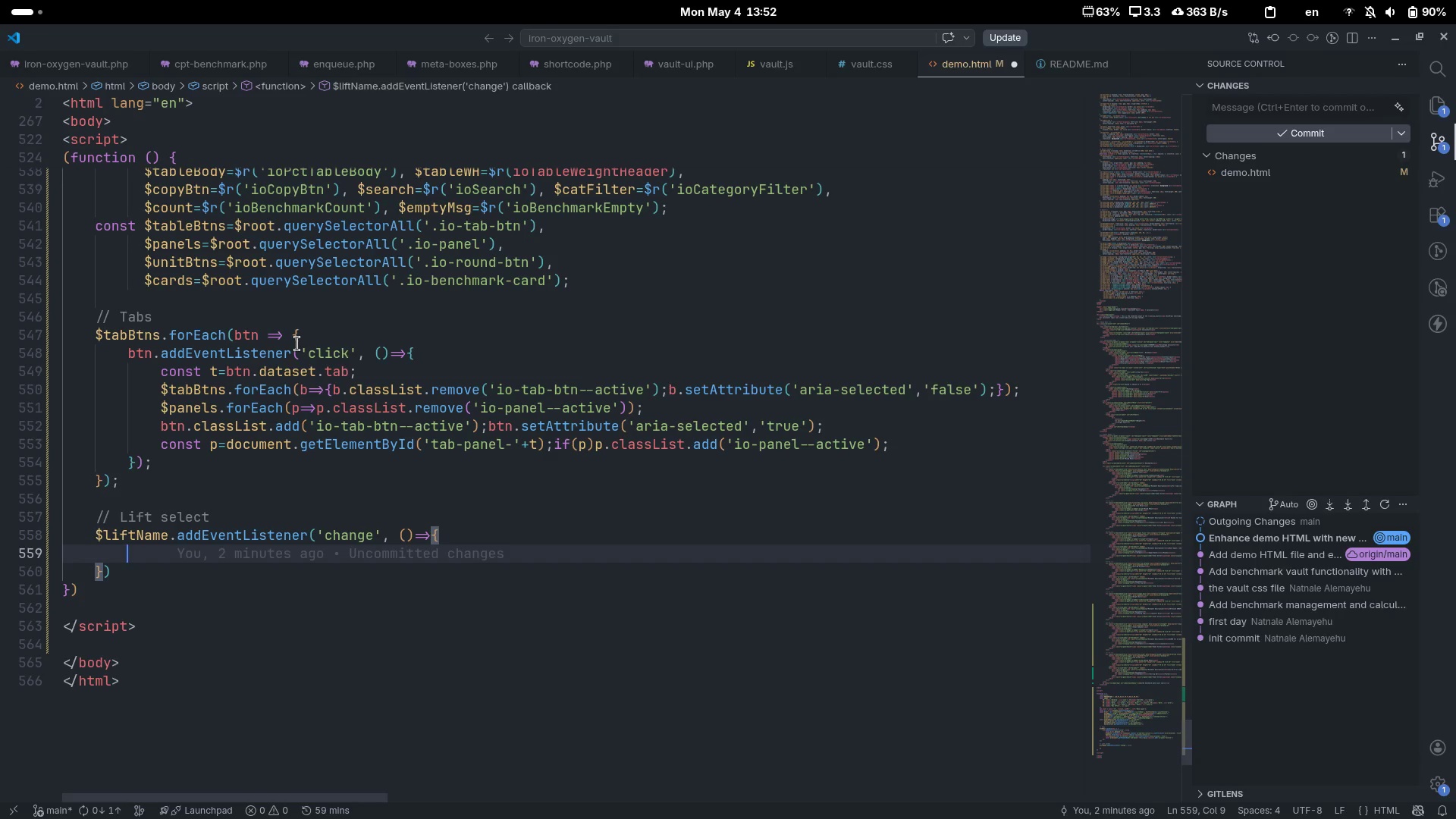 
type(const = )
 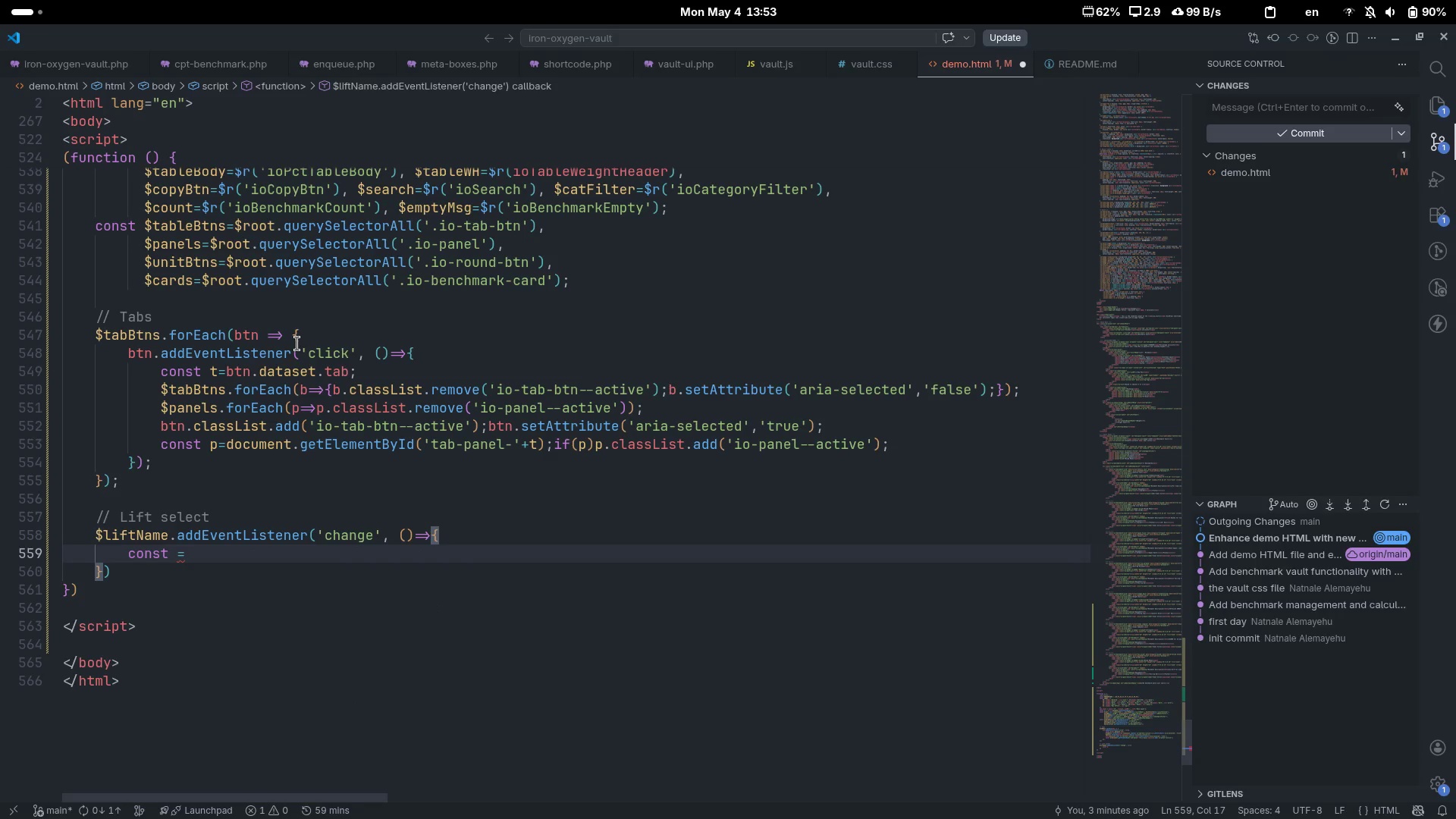 
key(Control+ControlLeft)
 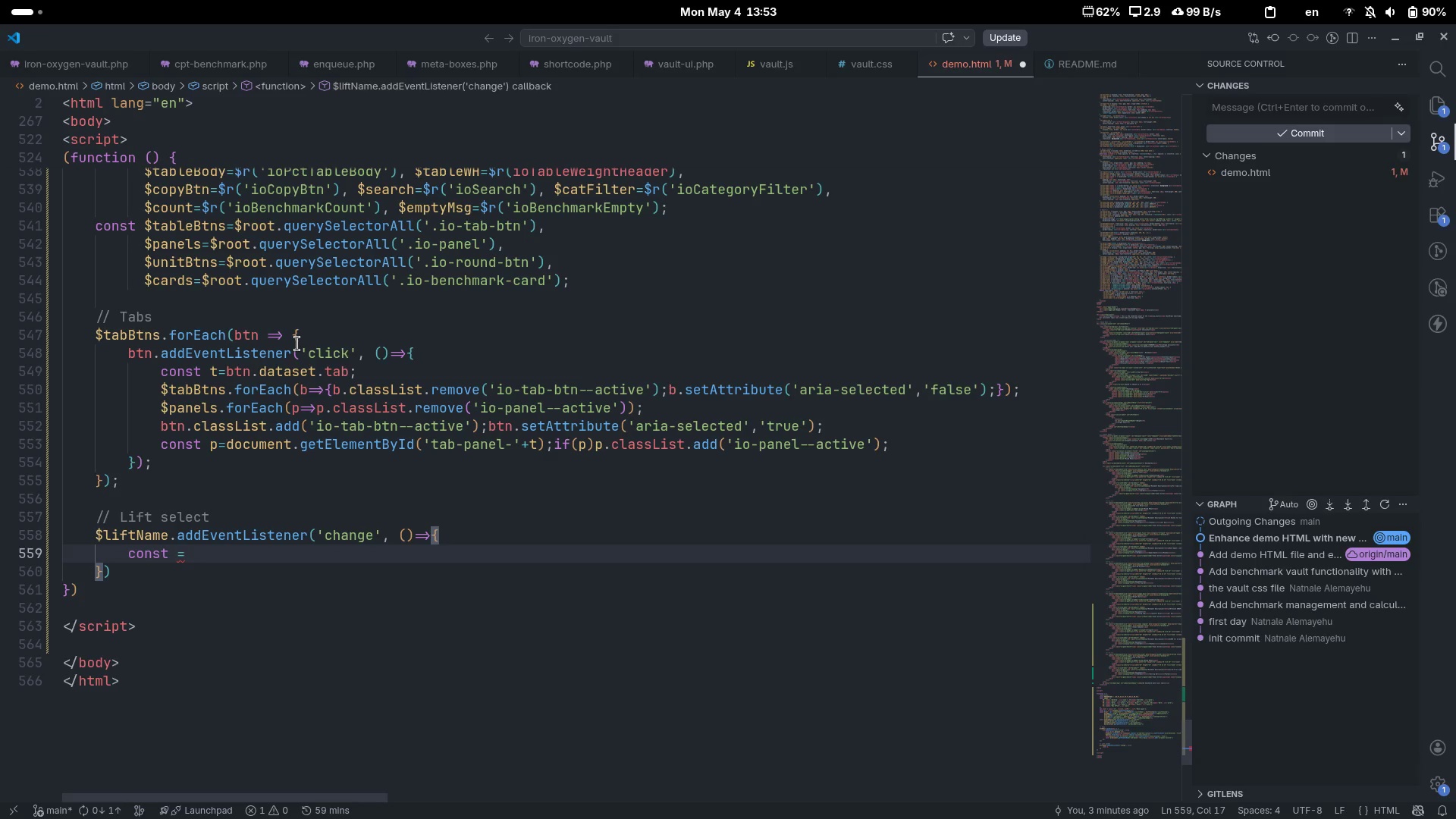 
key(Control+Backspace)
 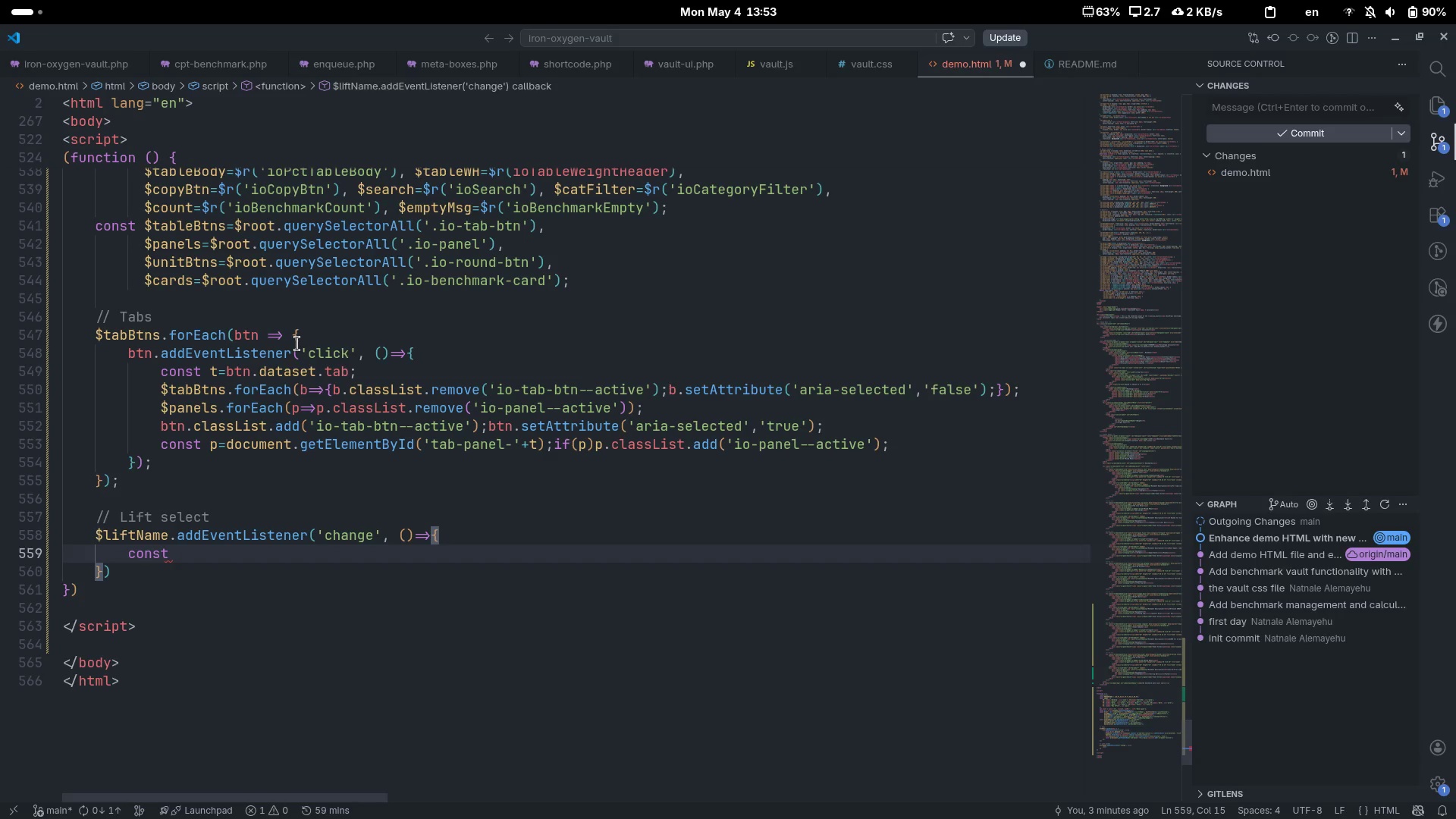 
wait(18.74)
 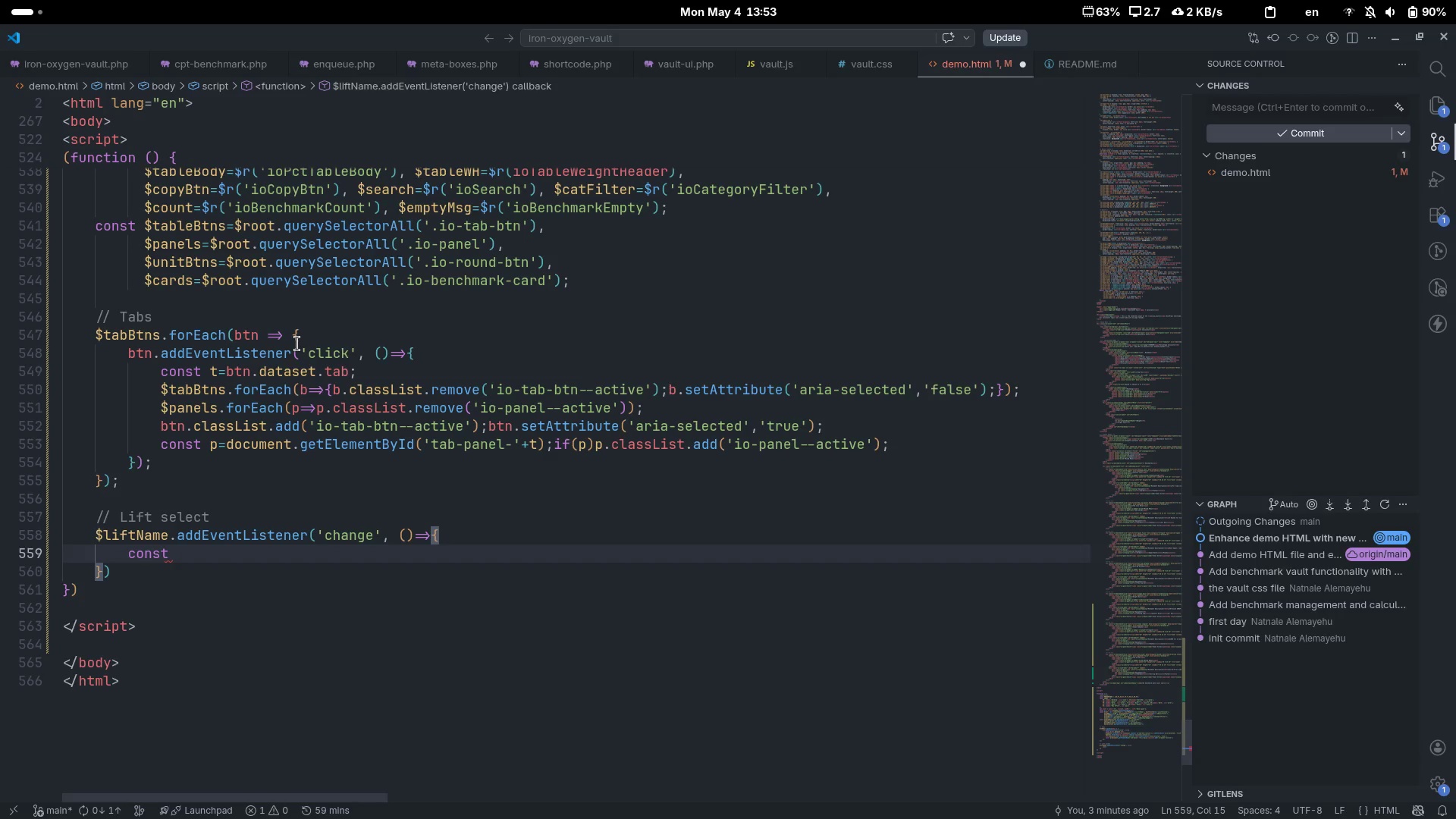 
type(c=$liftNam)
key(Tab)
type(.value ===)
 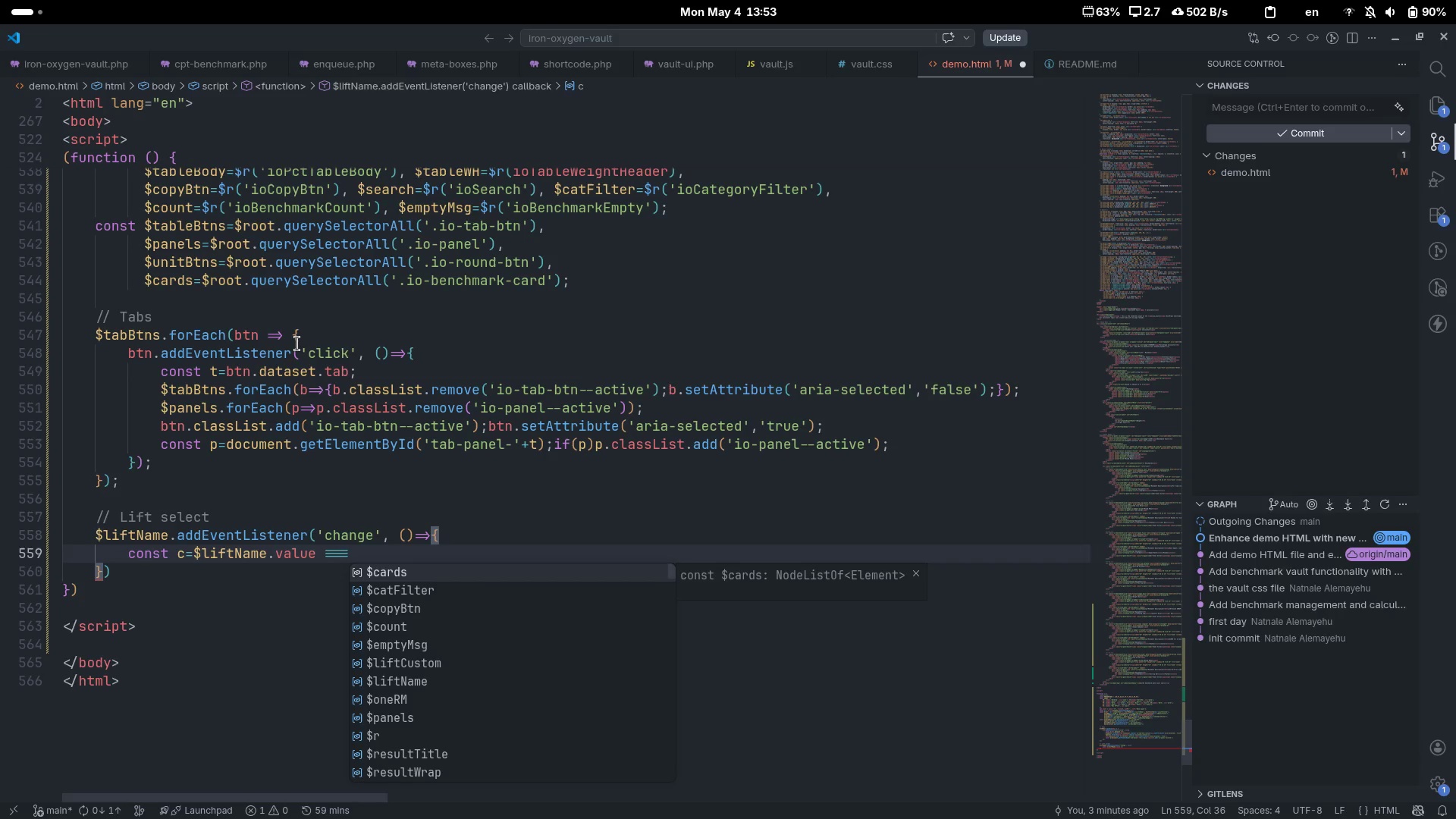 
key(Control+ControlLeft)
 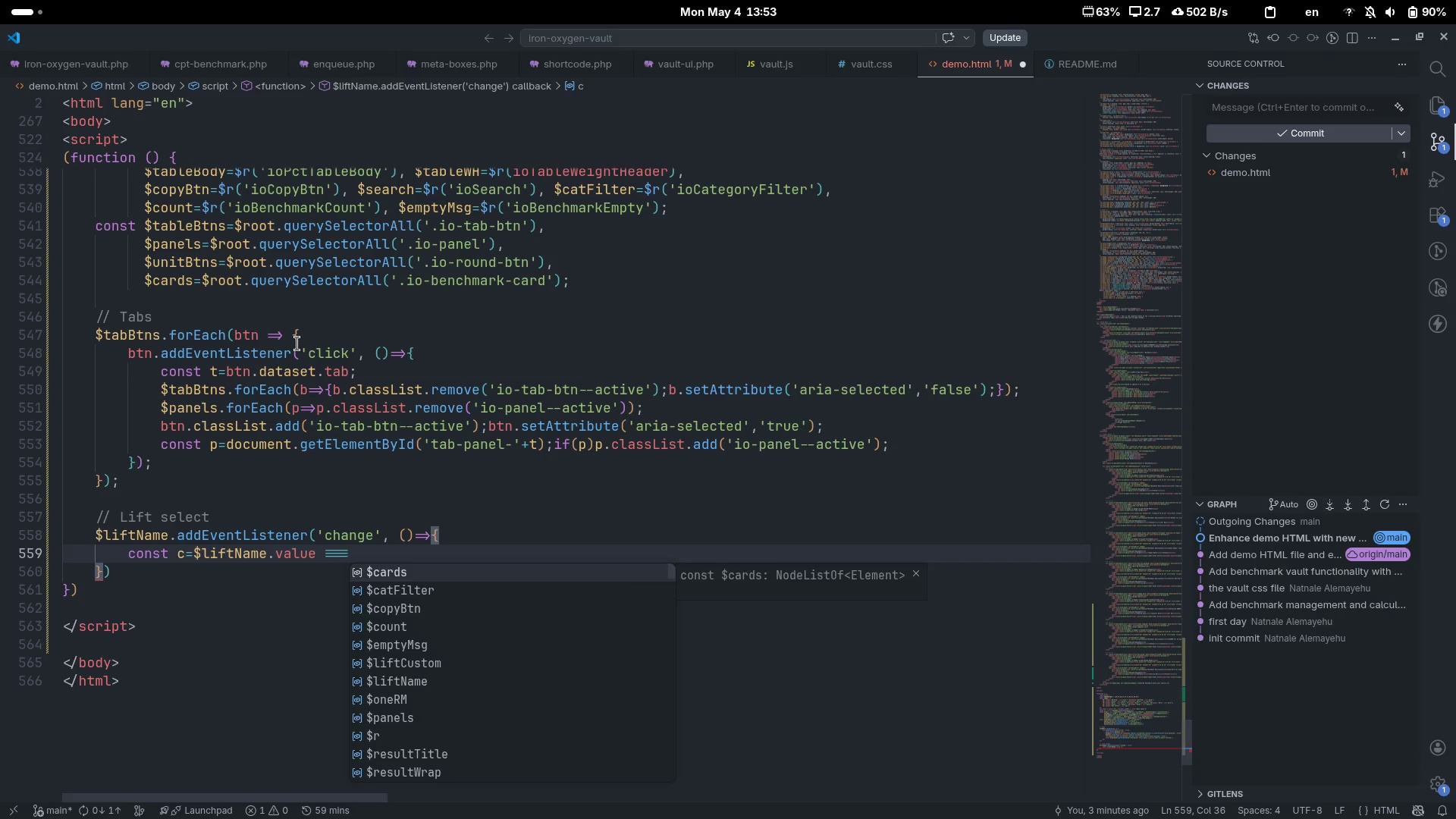 
key(Control+ArrowLeft)
 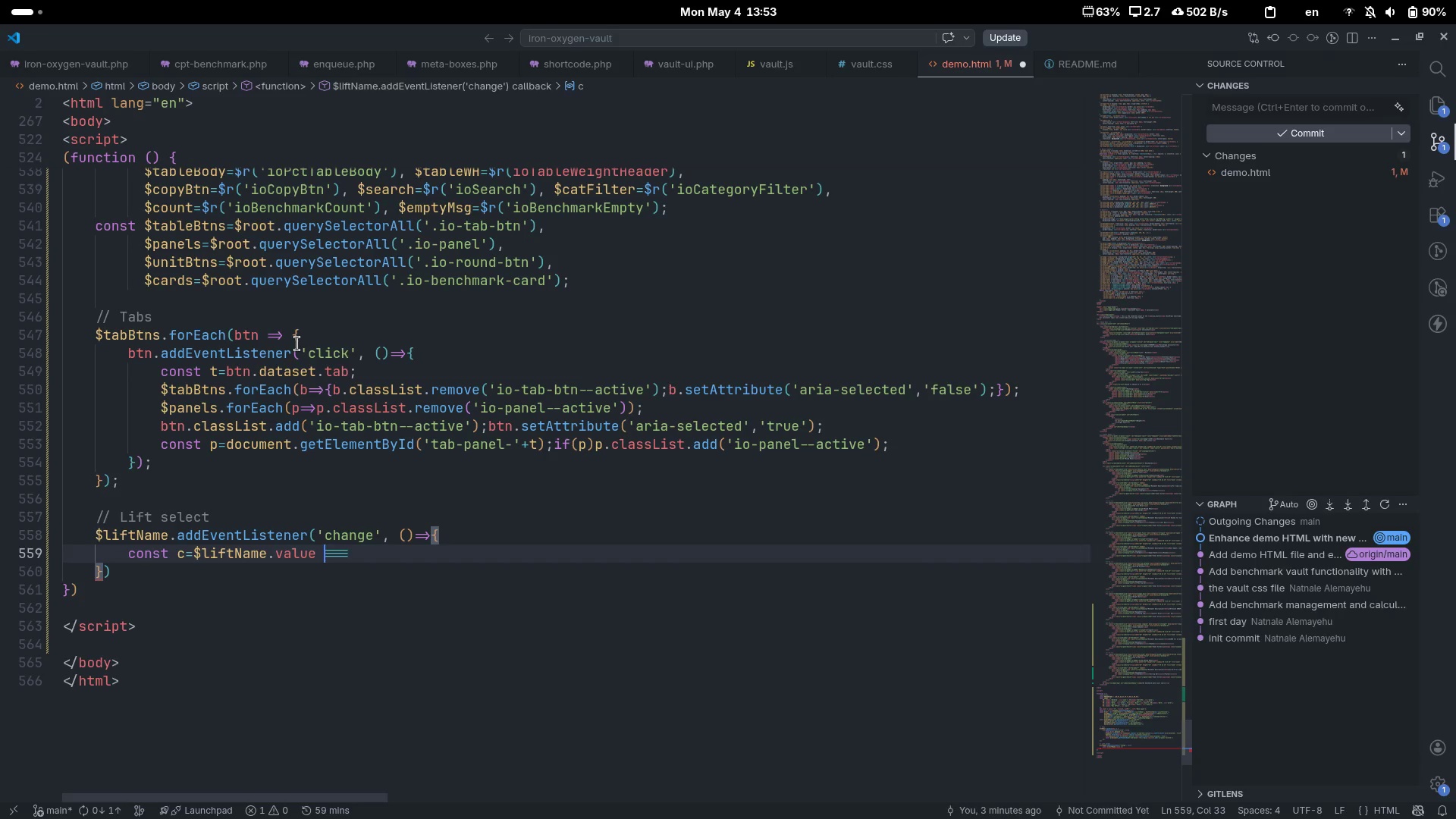 
key(Backspace)
 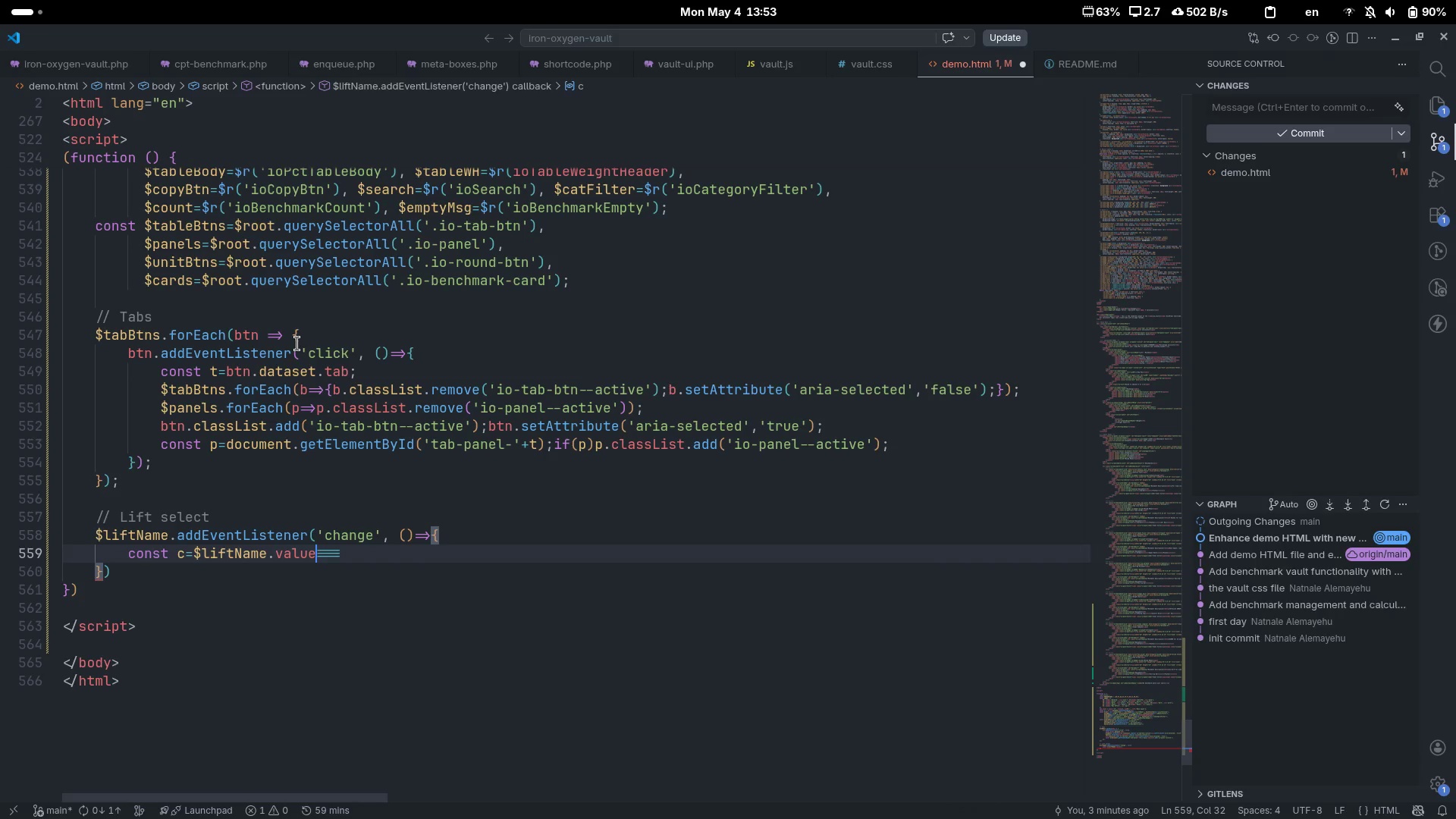 
key(ArrowRight)
 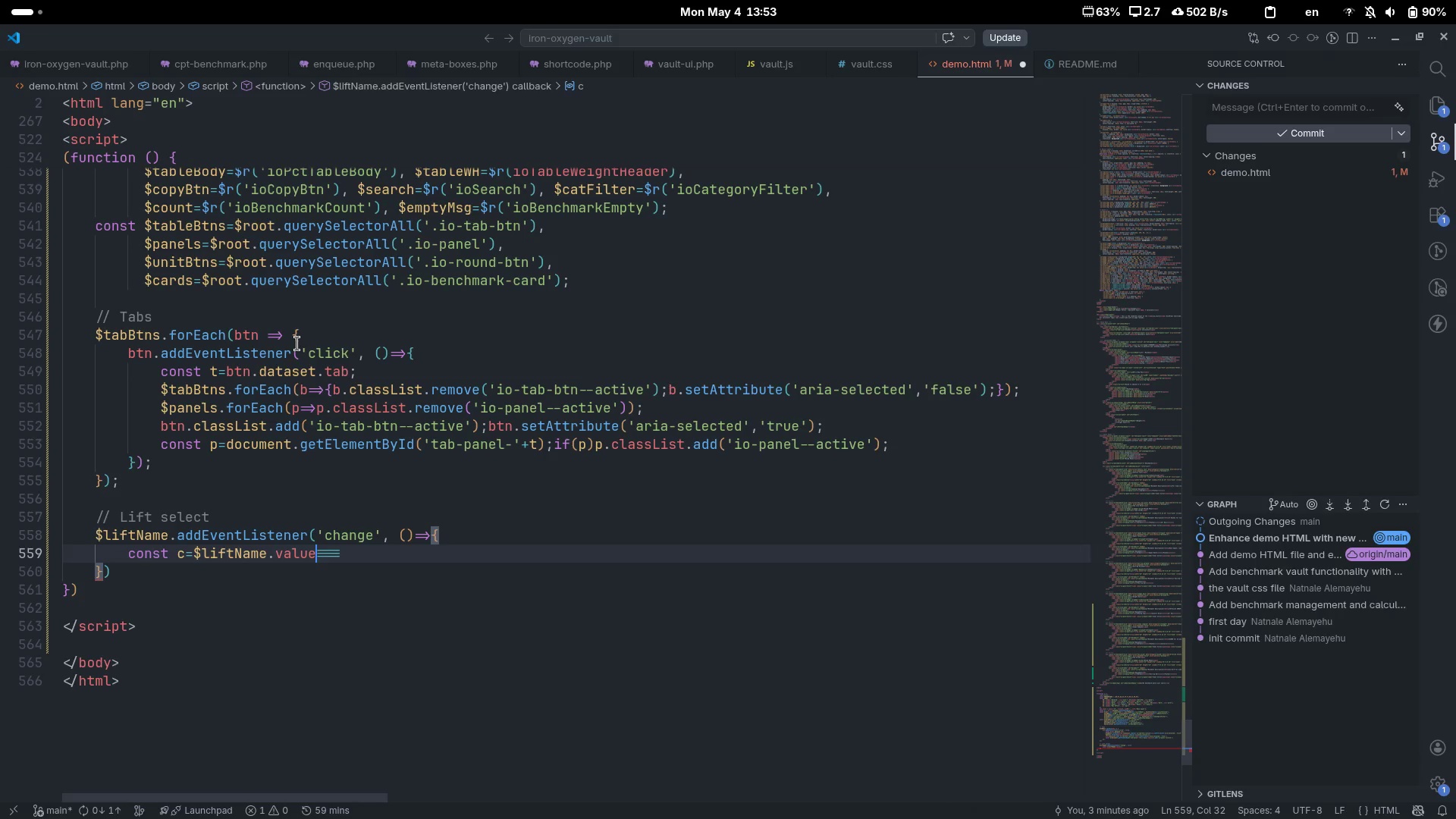 
key(Control+ControlLeft)
 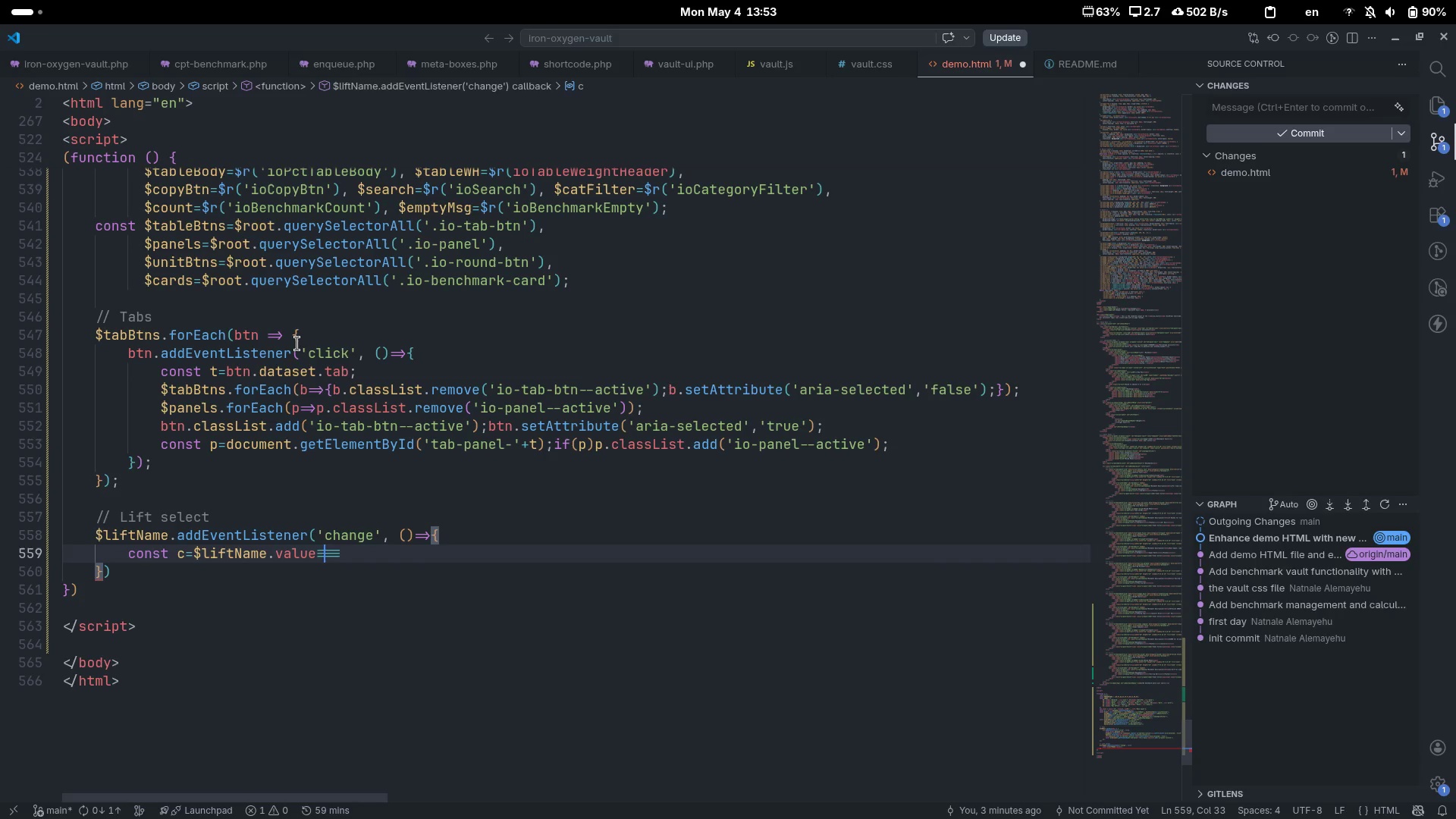 
key(Control+ArrowRight)
 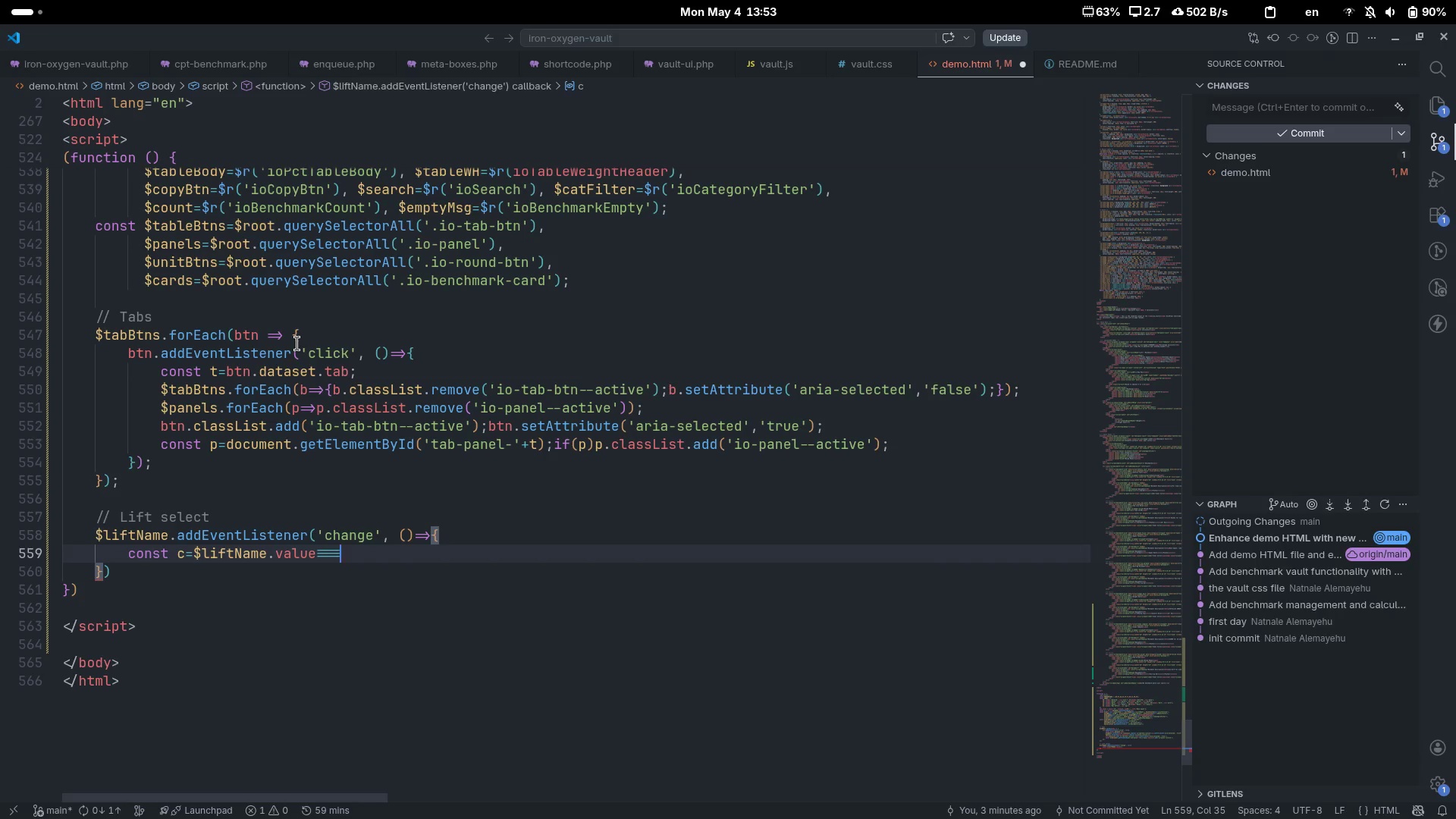 
type('cuso)
key(Backspace)
type(tom)
 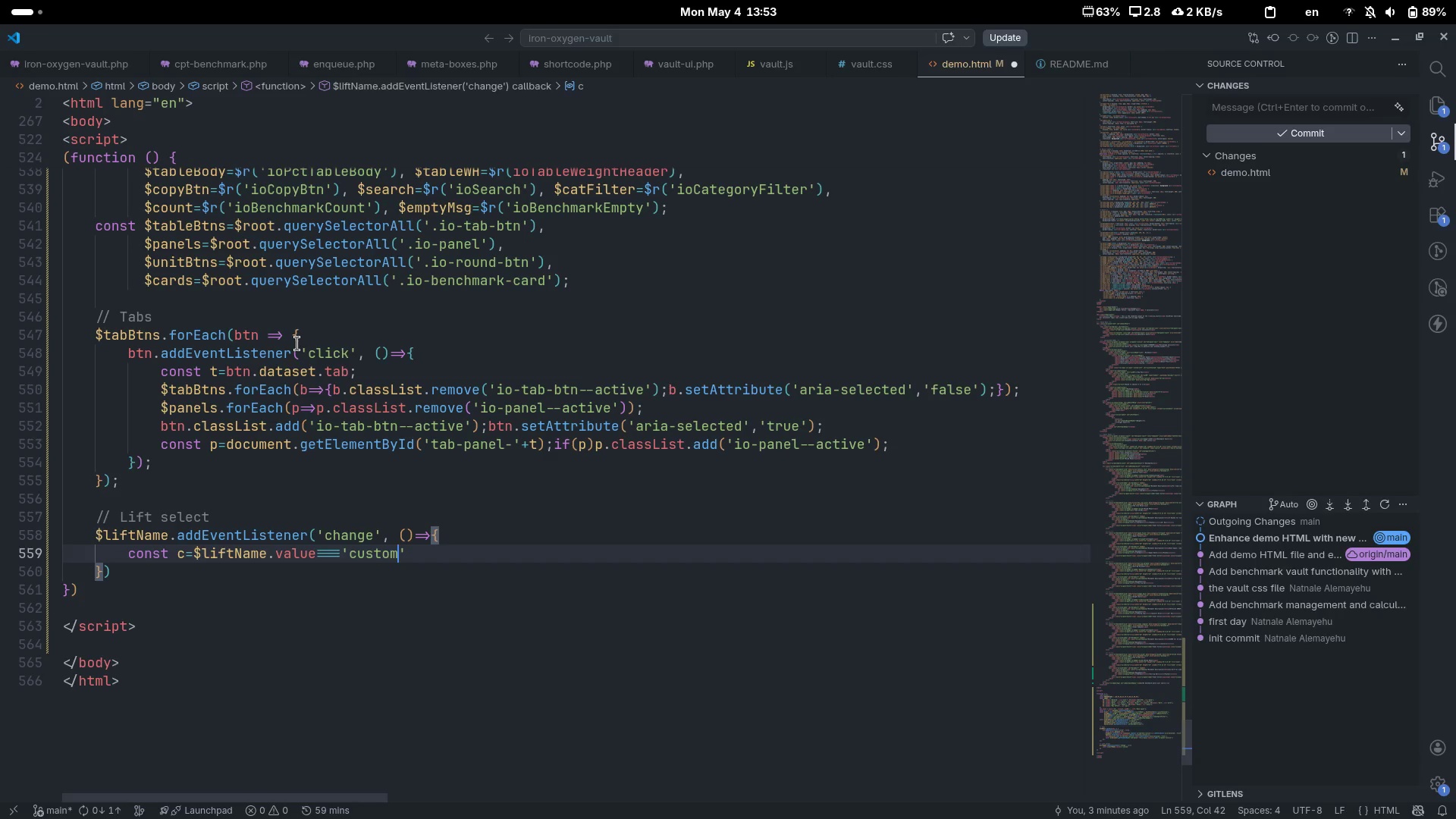 
key(Control+ControlLeft)
 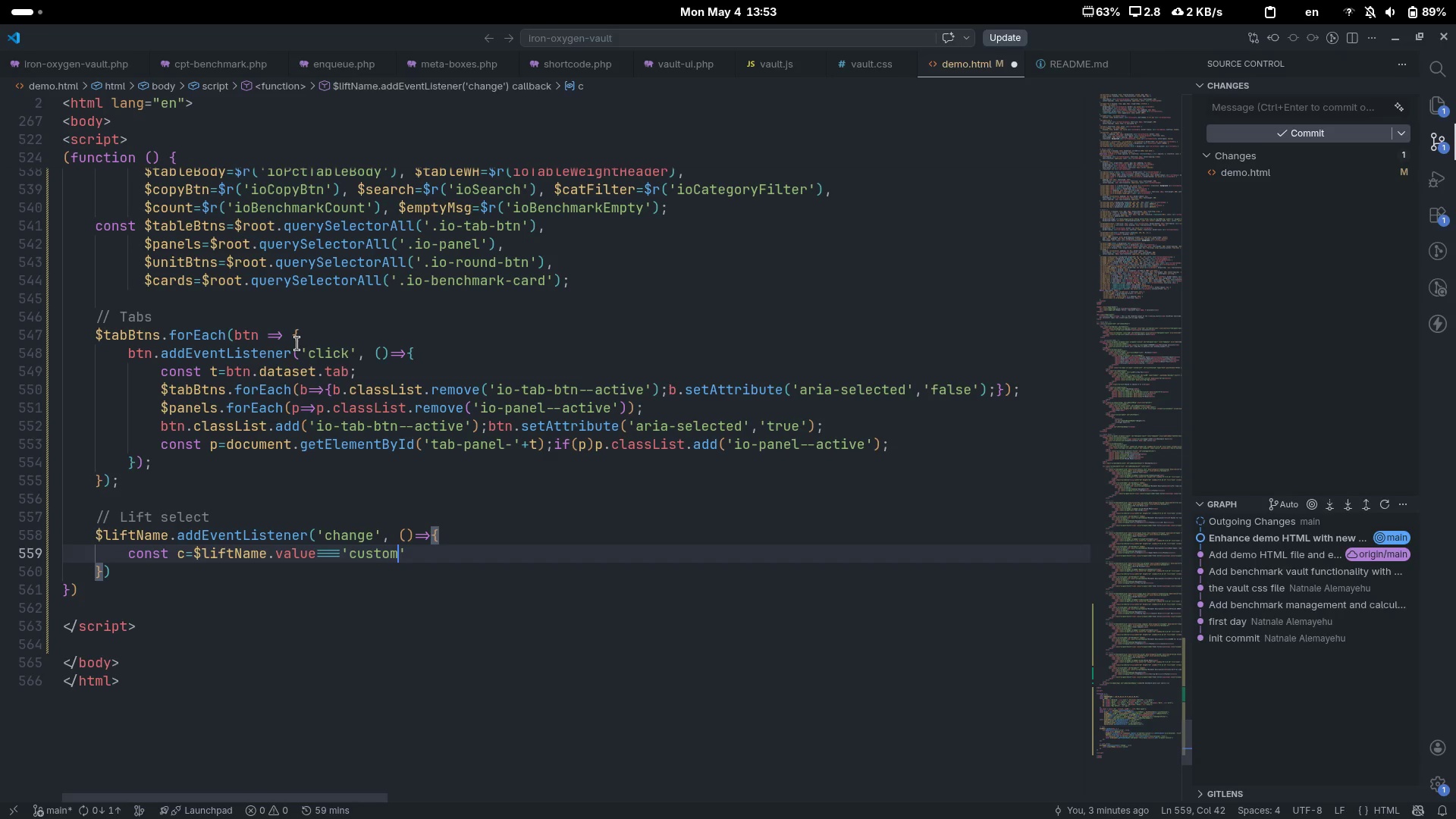 
key(Control+ArrowLeft)
 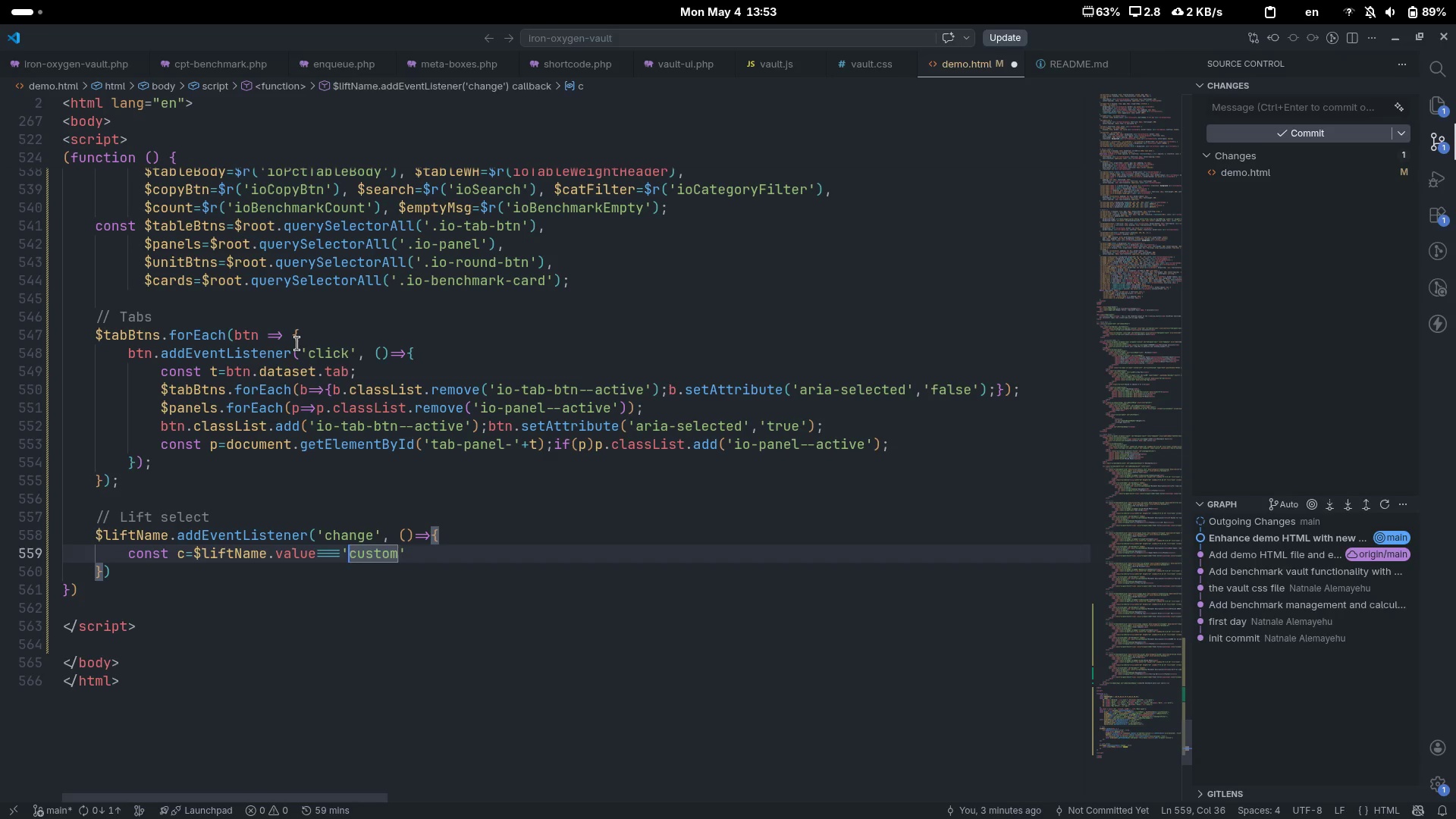 
key(ArrowRight)
 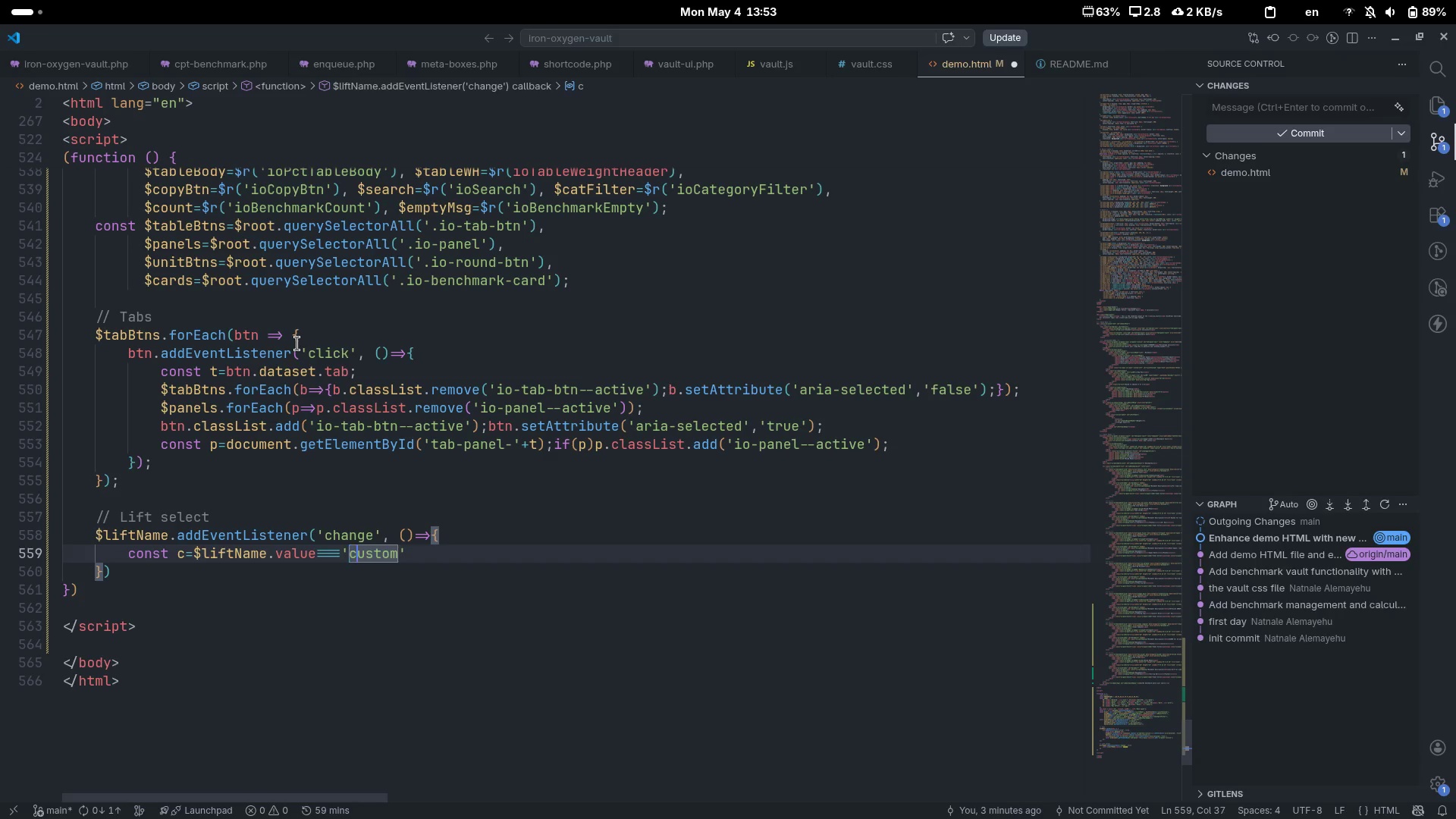 
key(Backspace)
 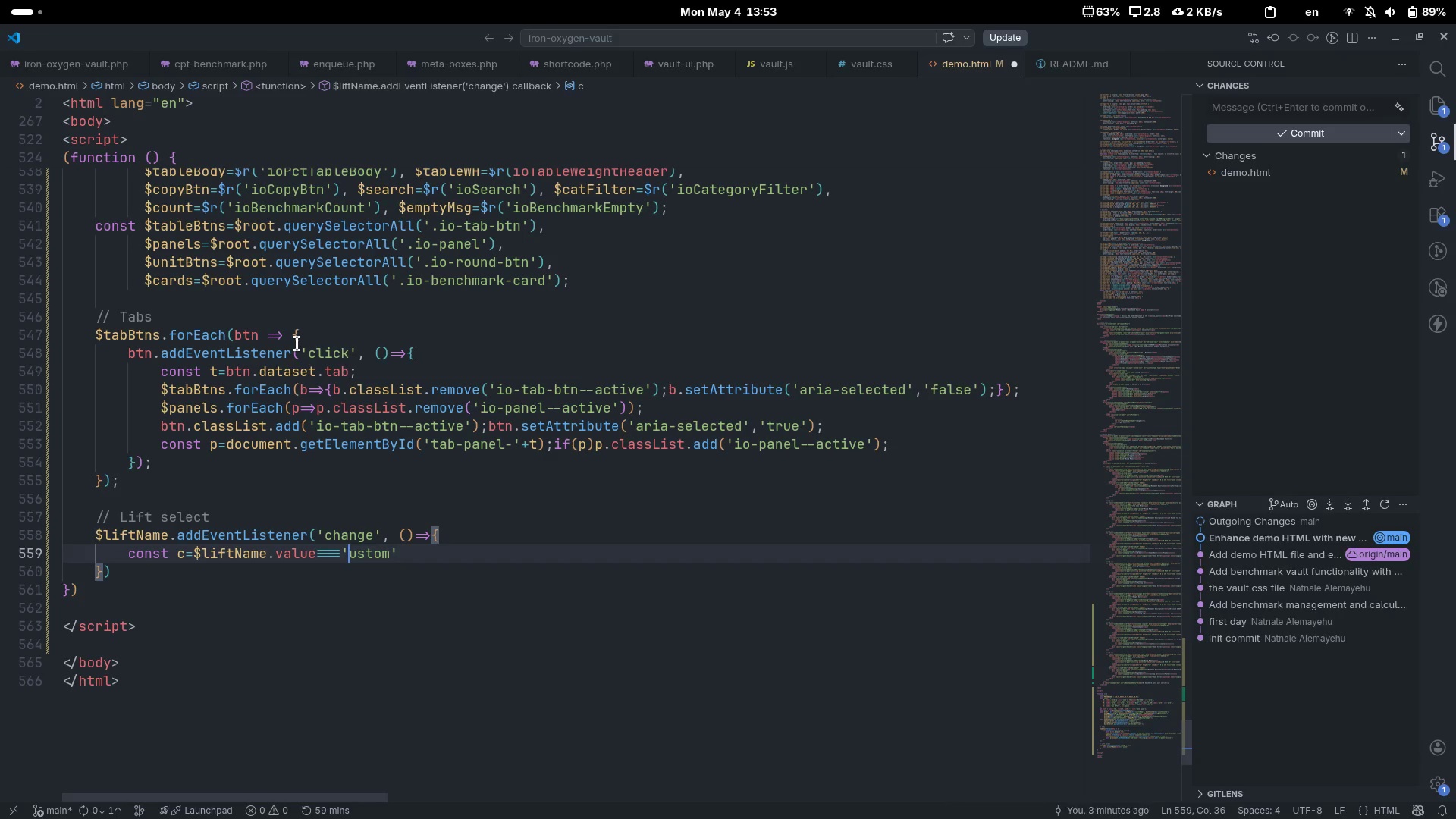 
key(Shift+ShiftLeft)
 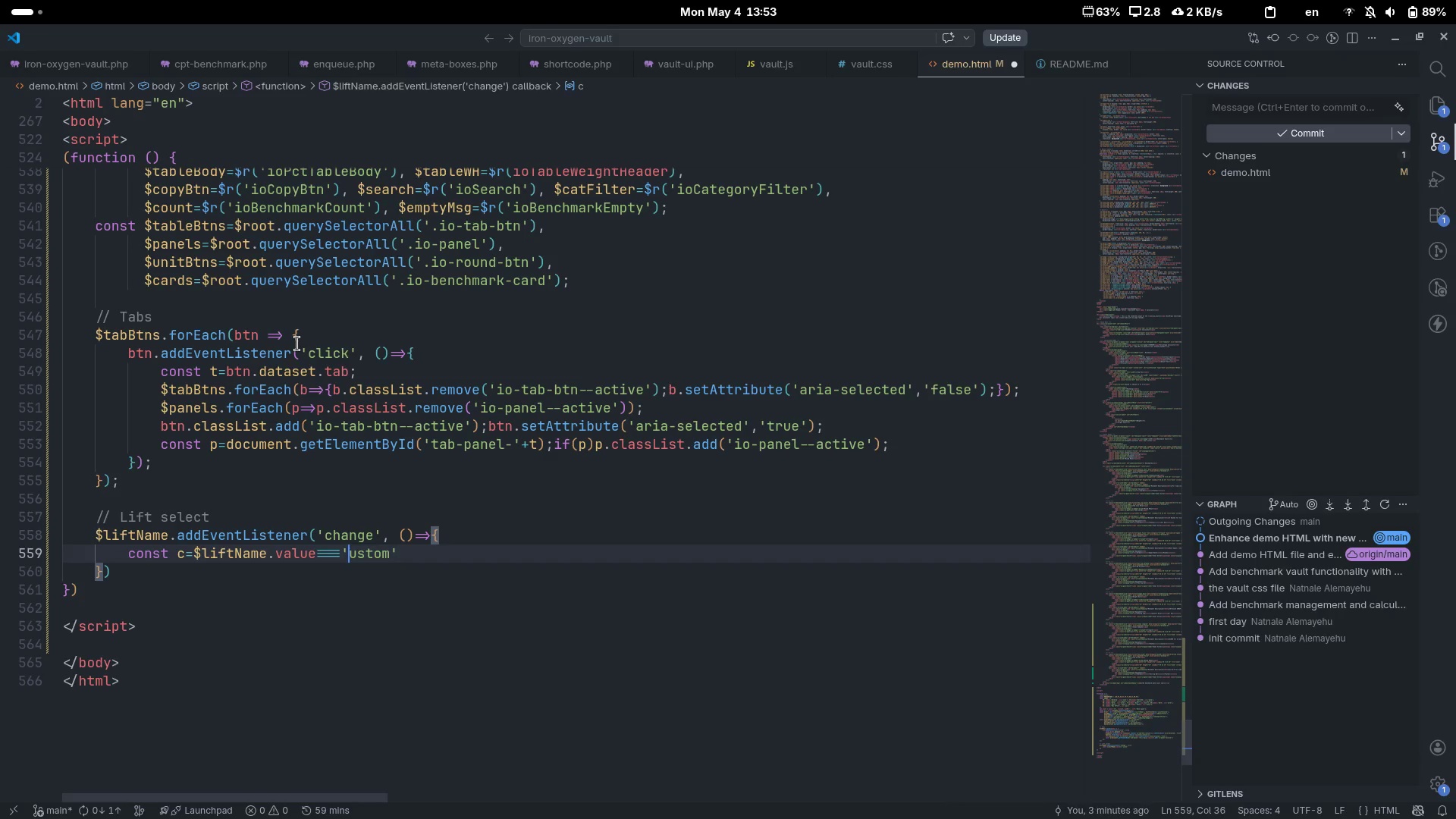 
key(Shift+C)
 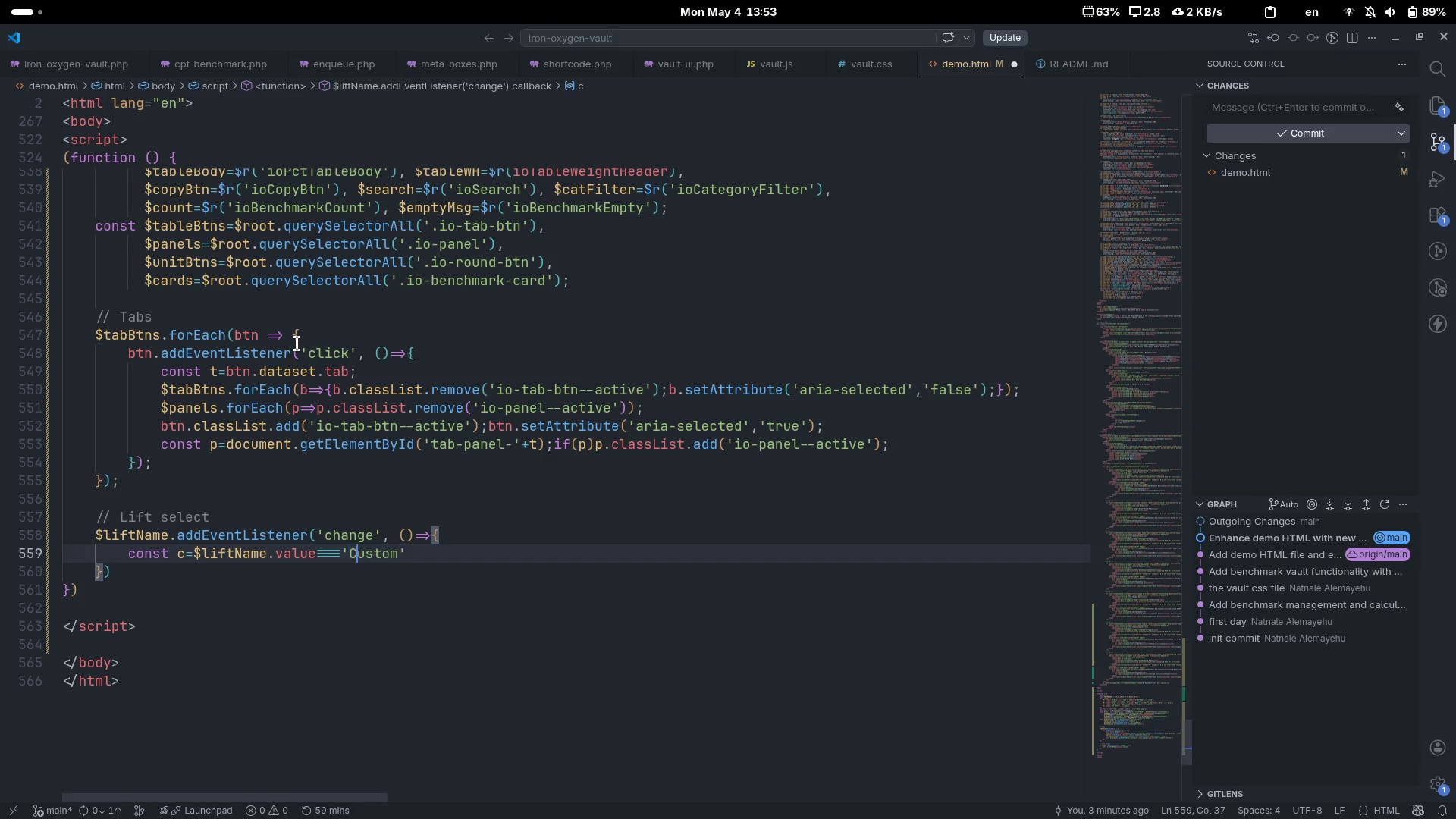 
key(Control+ControlLeft)
 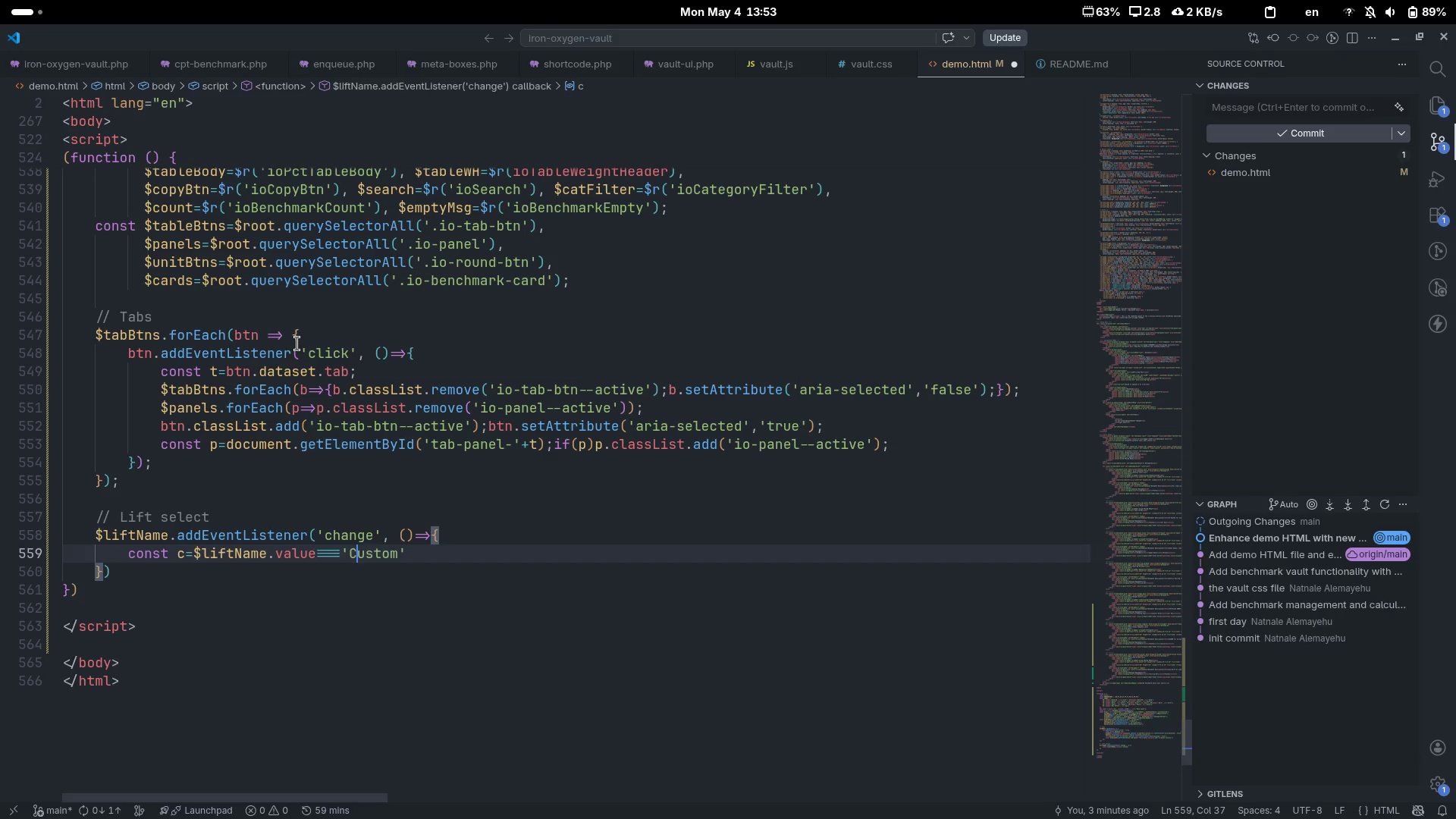 
key(Control+ArrowRight)
 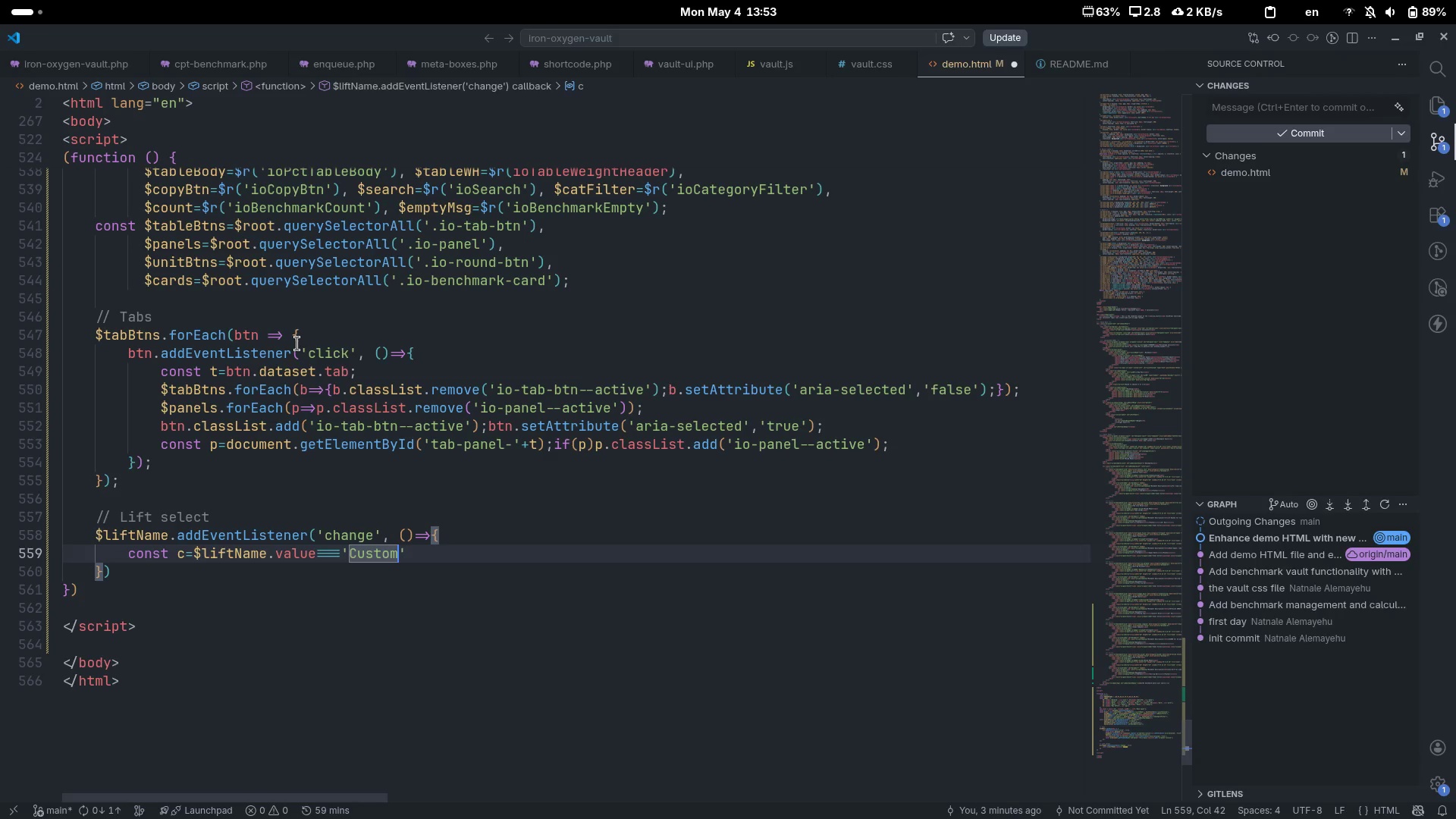 
key(Period)
 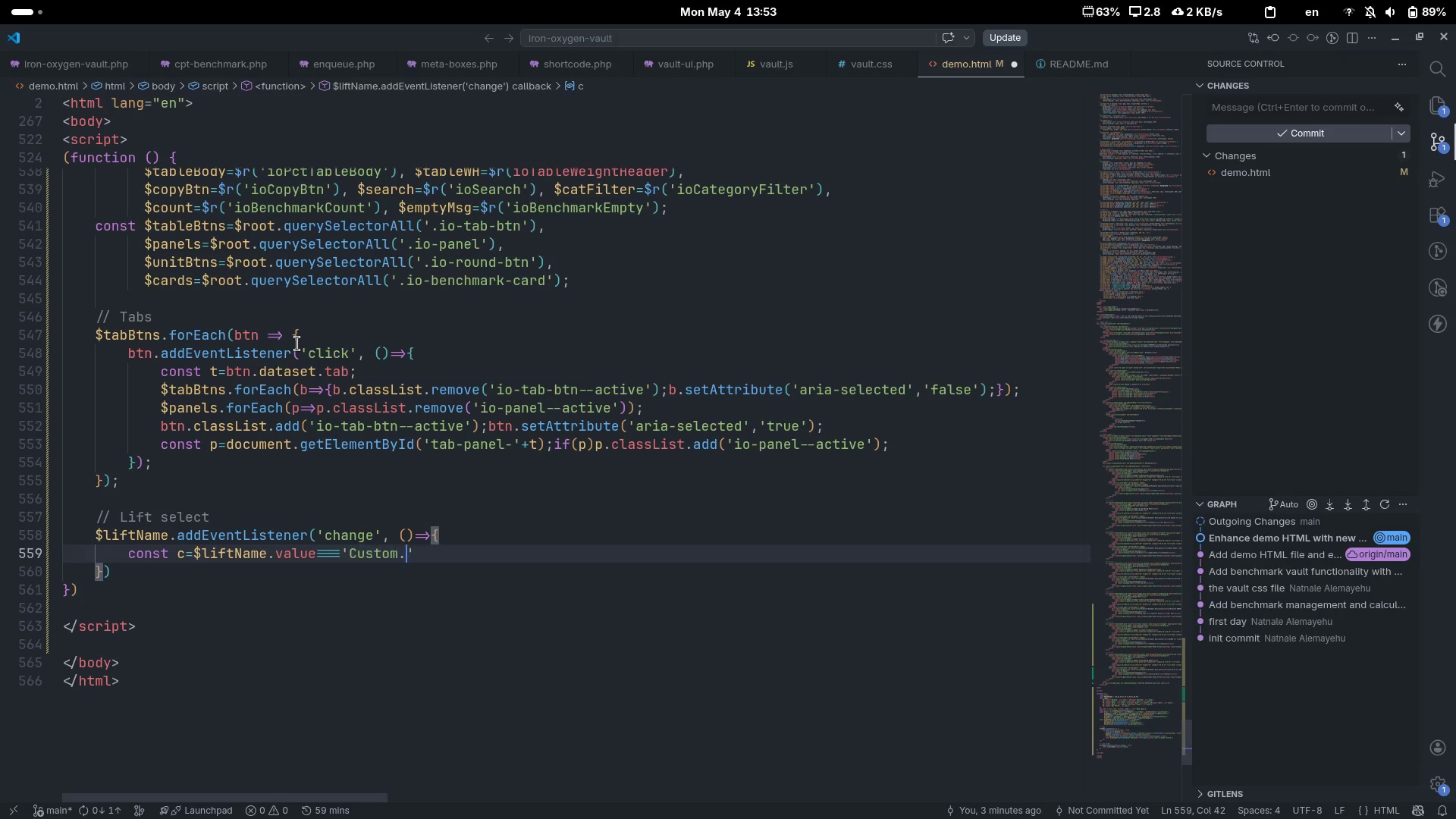 
key(Period)
 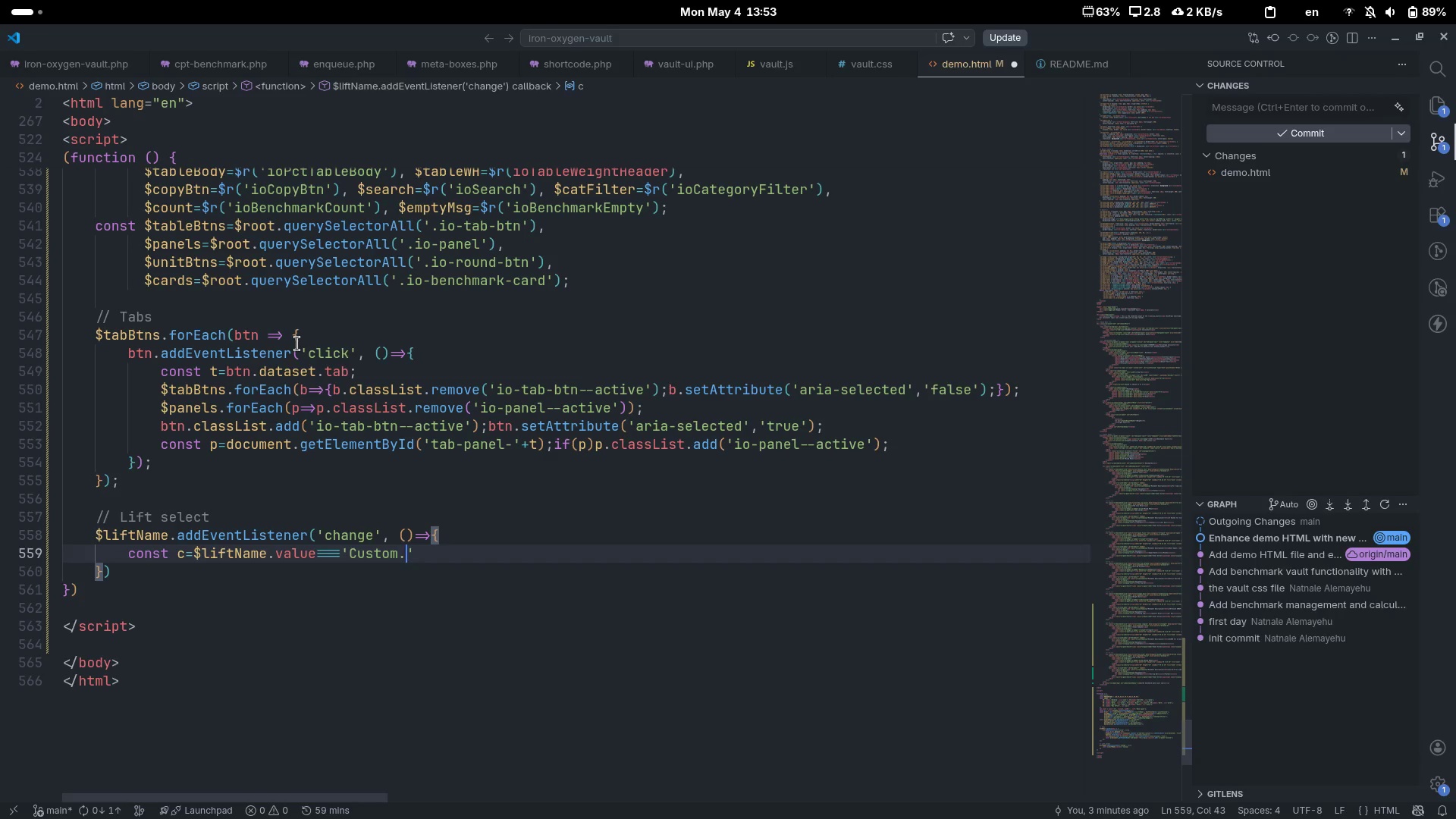 
key(Period)
 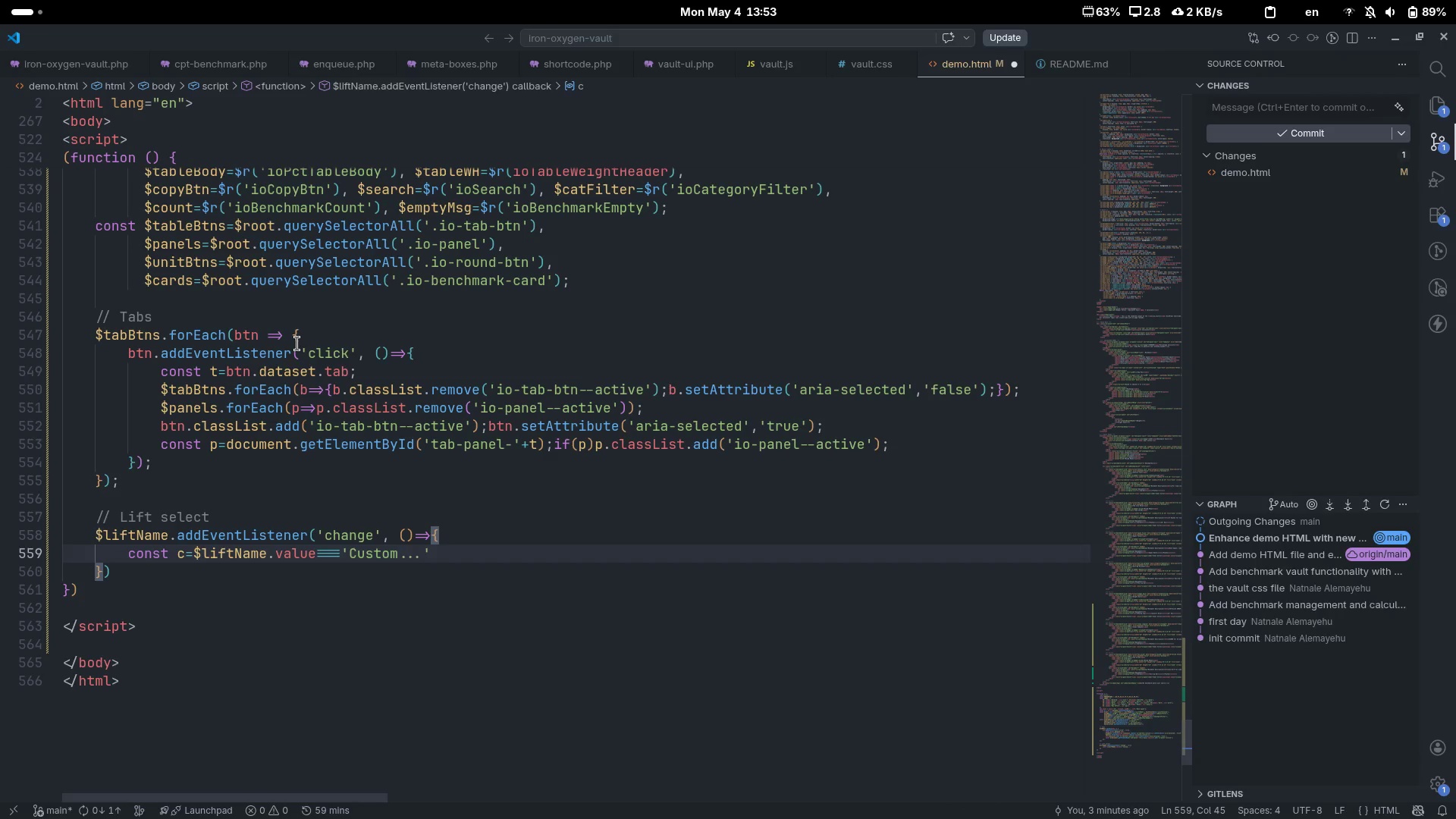 
key(ArrowRight)
 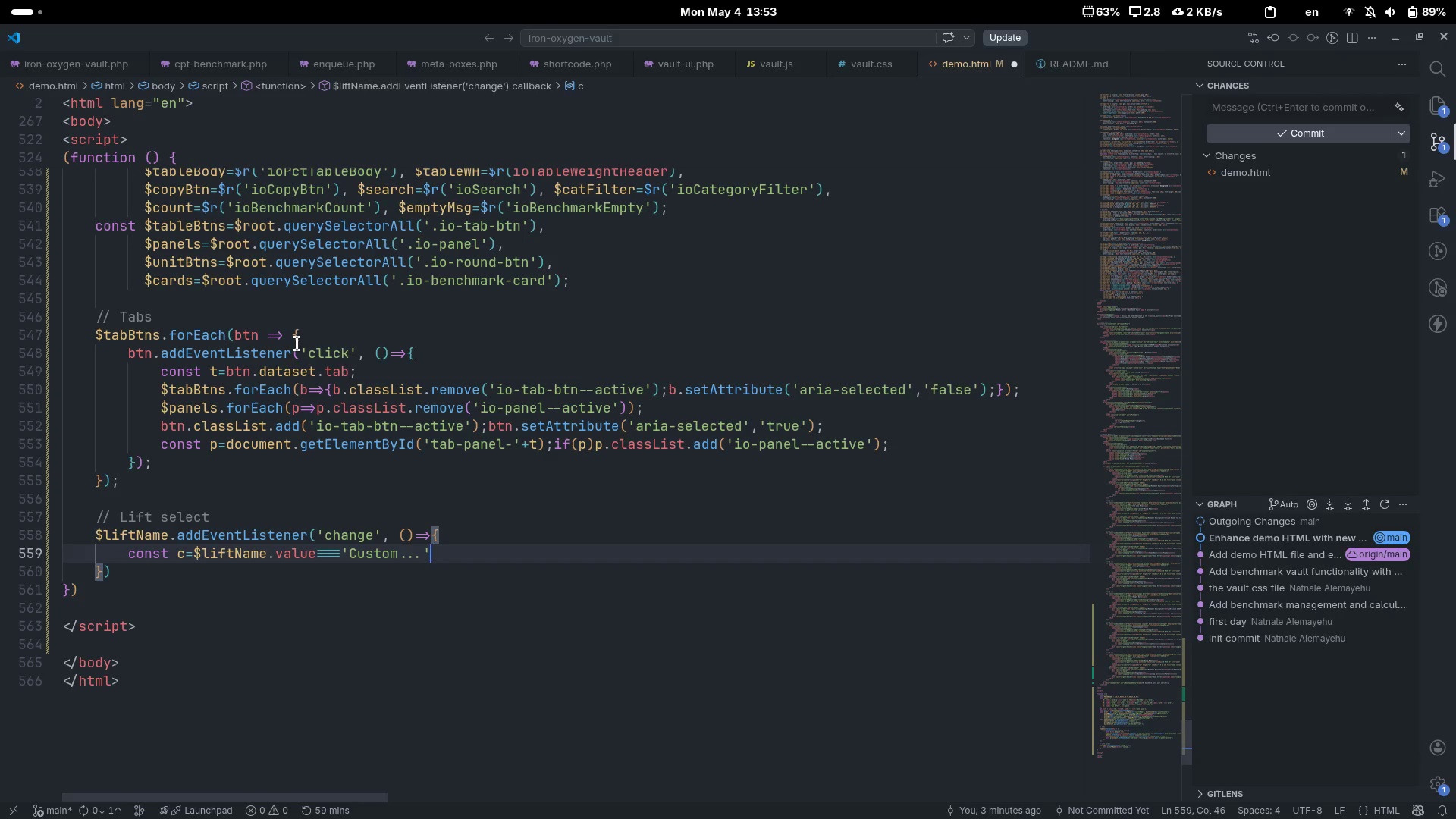 
key(Semicolon)
 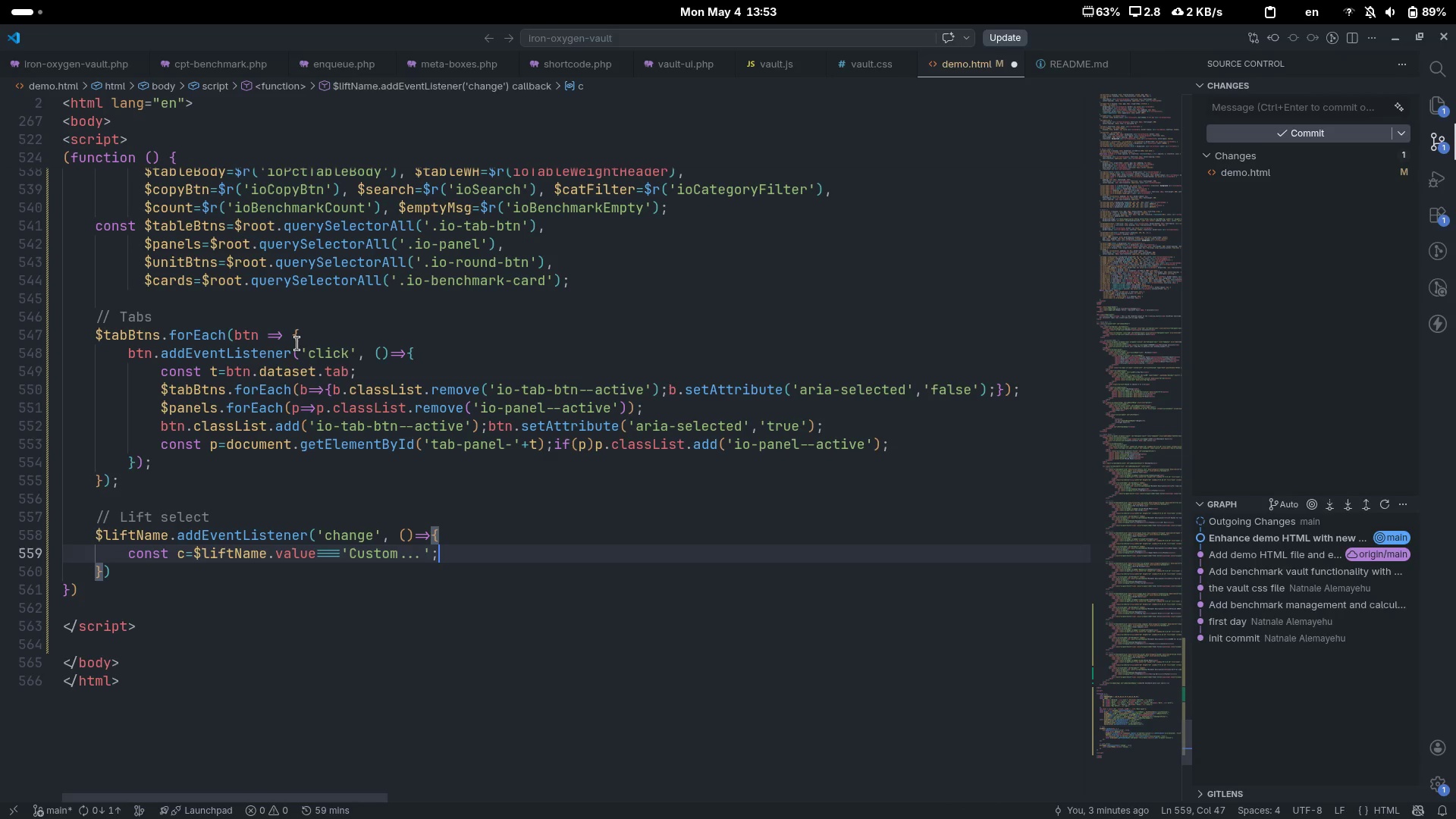 
key(Enter)
 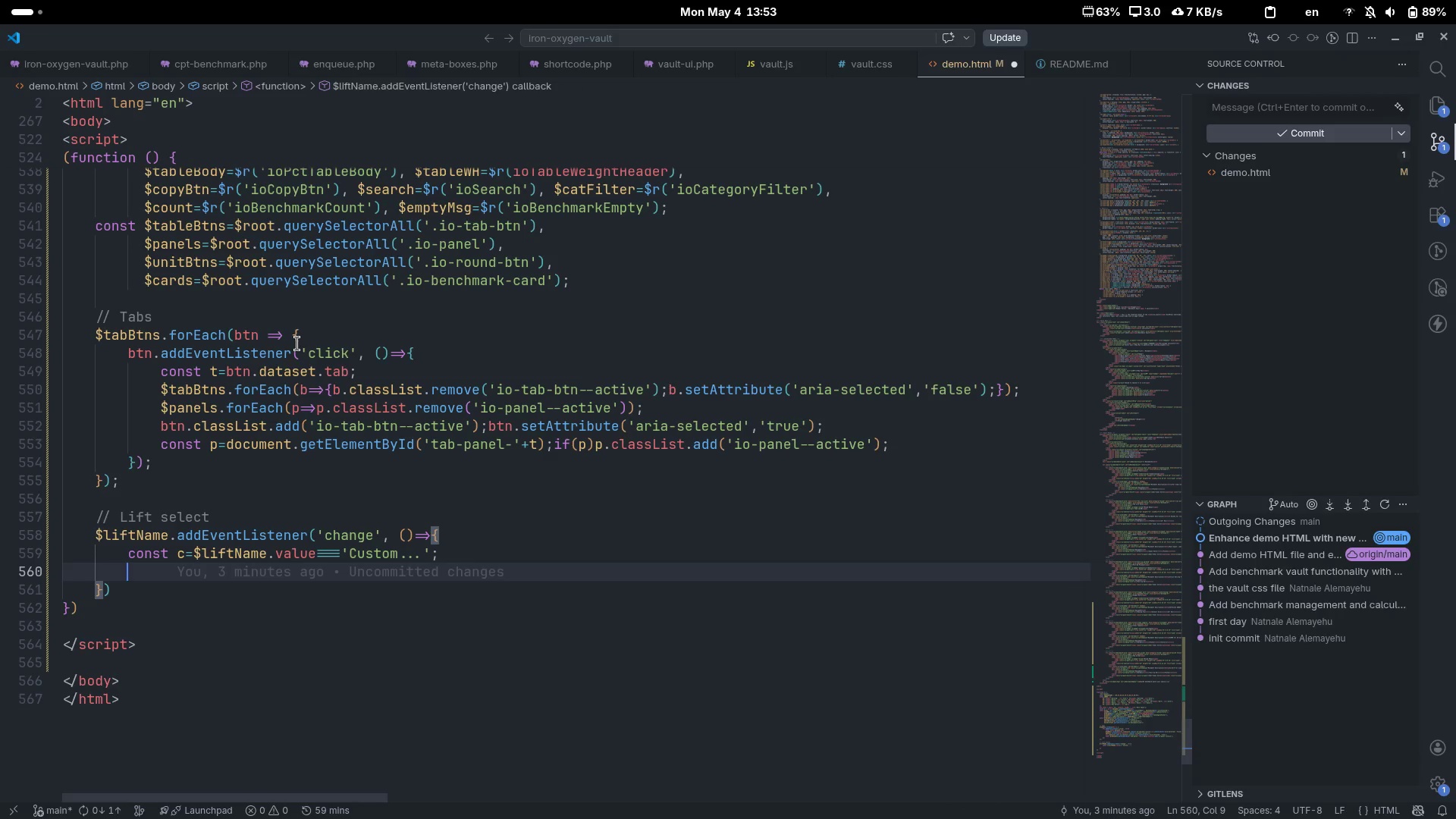 
type($liftCus)
key(Tab)
type(.style.displa)
key(Tab)
type(=c?'block)
 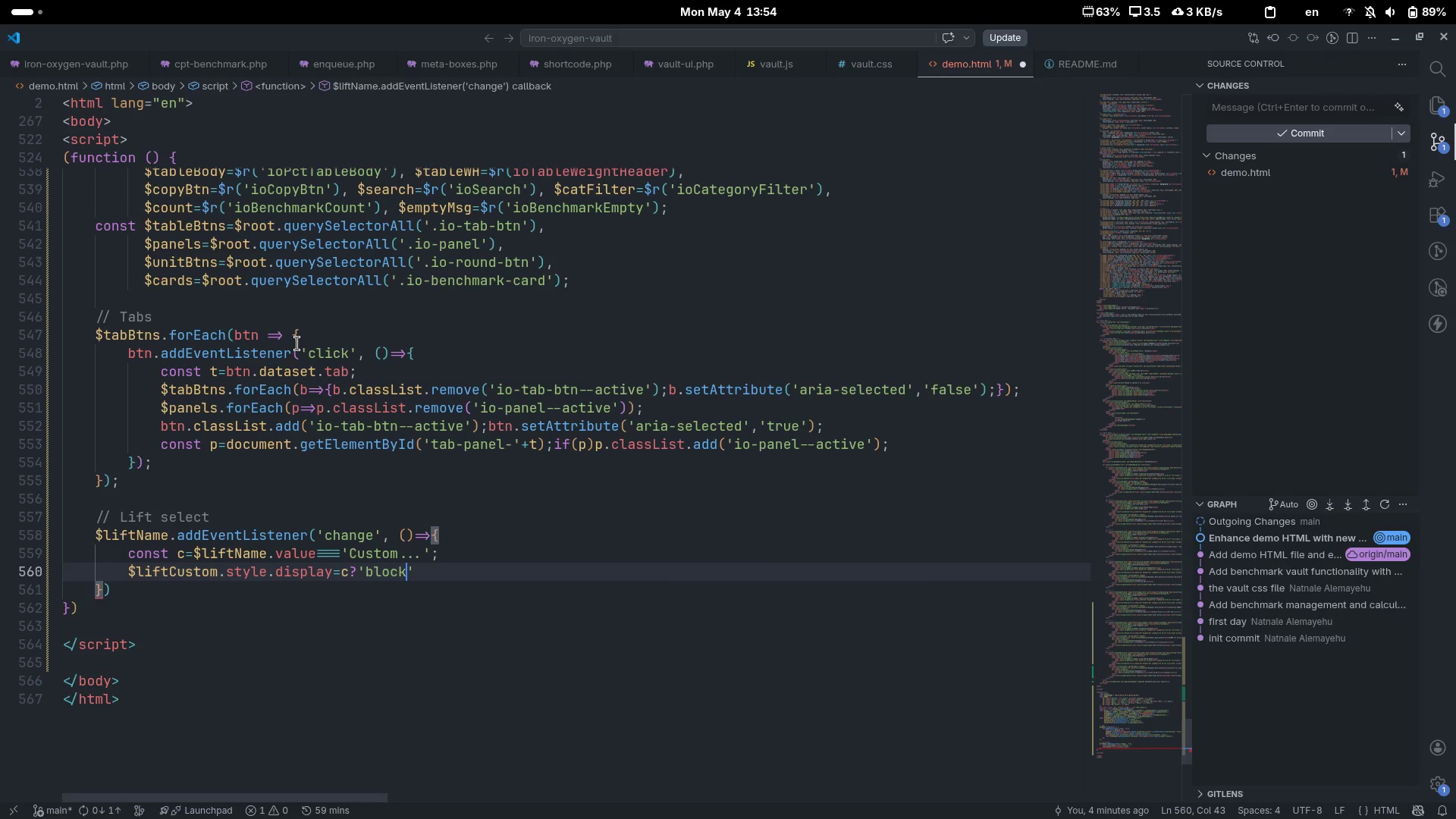 
key(ArrowRight)
 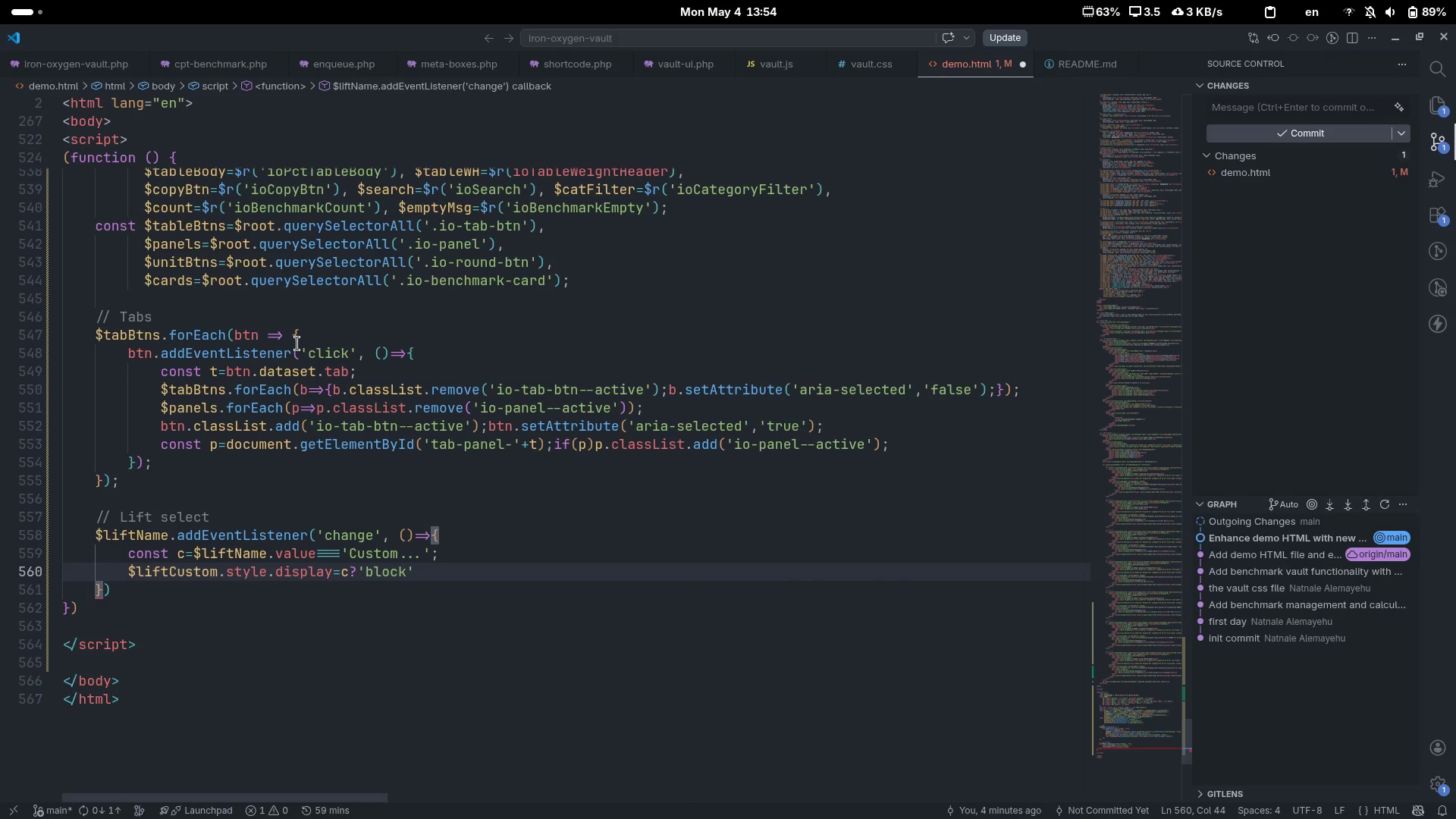 
type(:'none)
 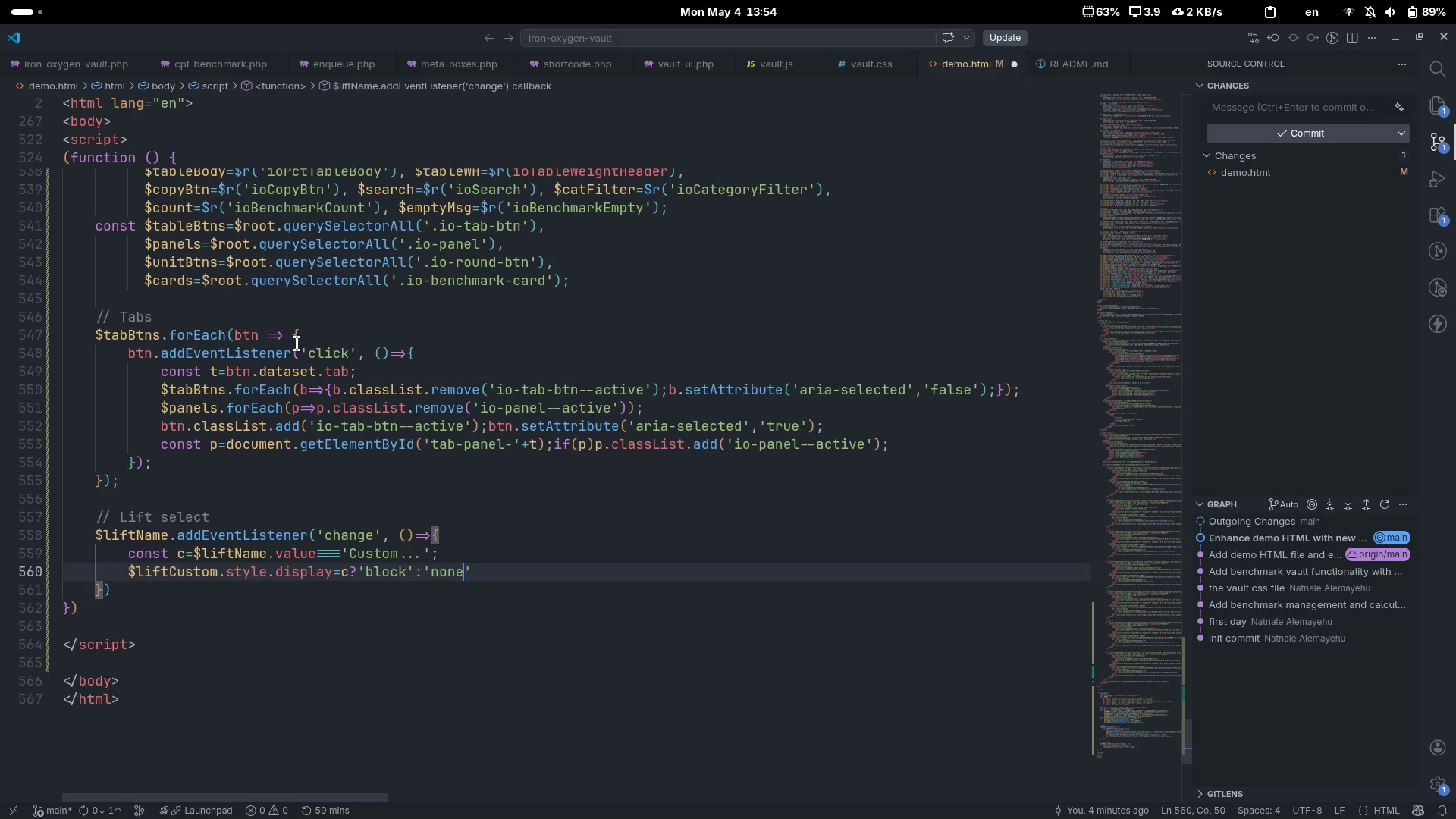 
key(ArrowRight)
 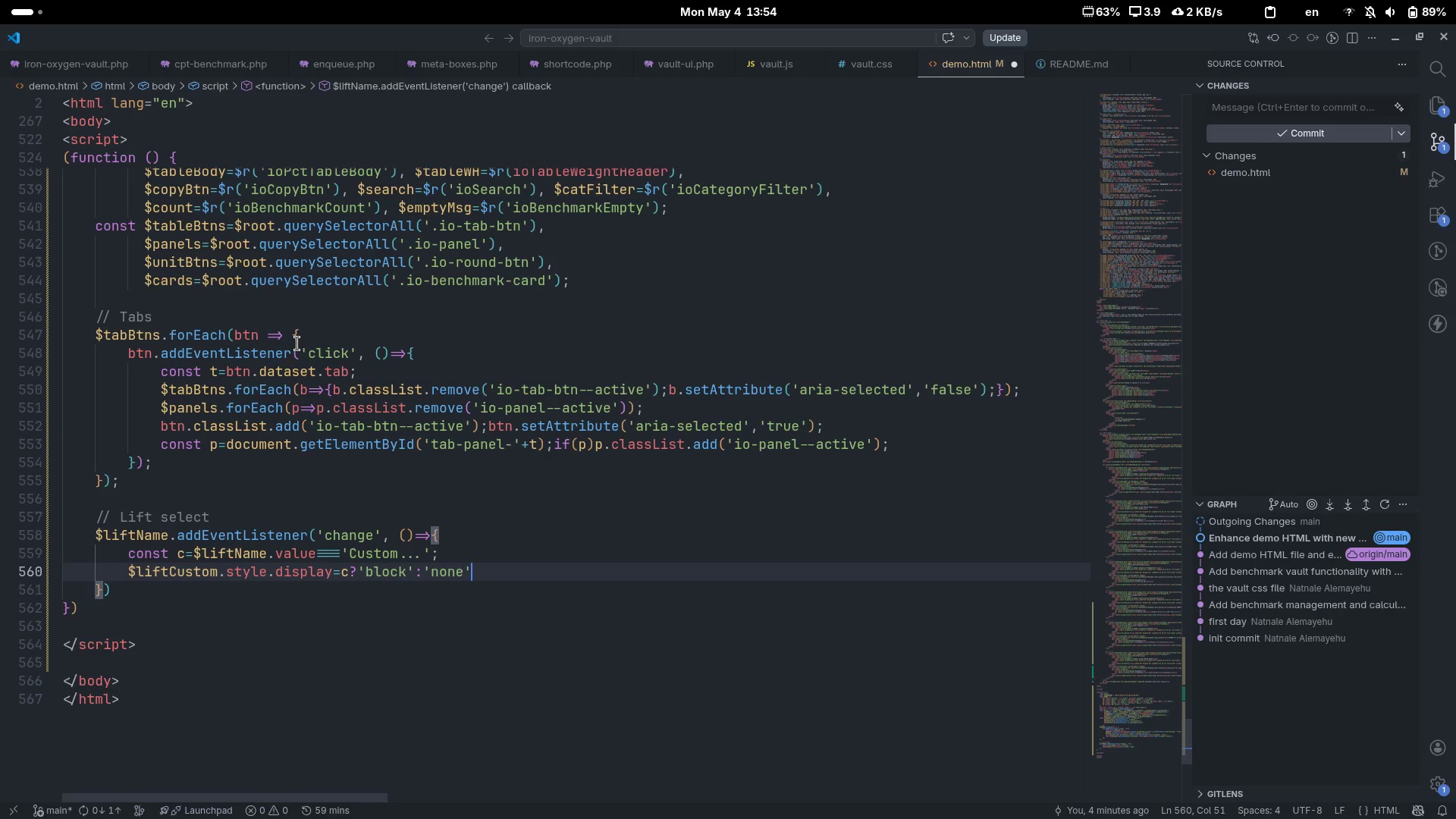 
key(Semicolon)
 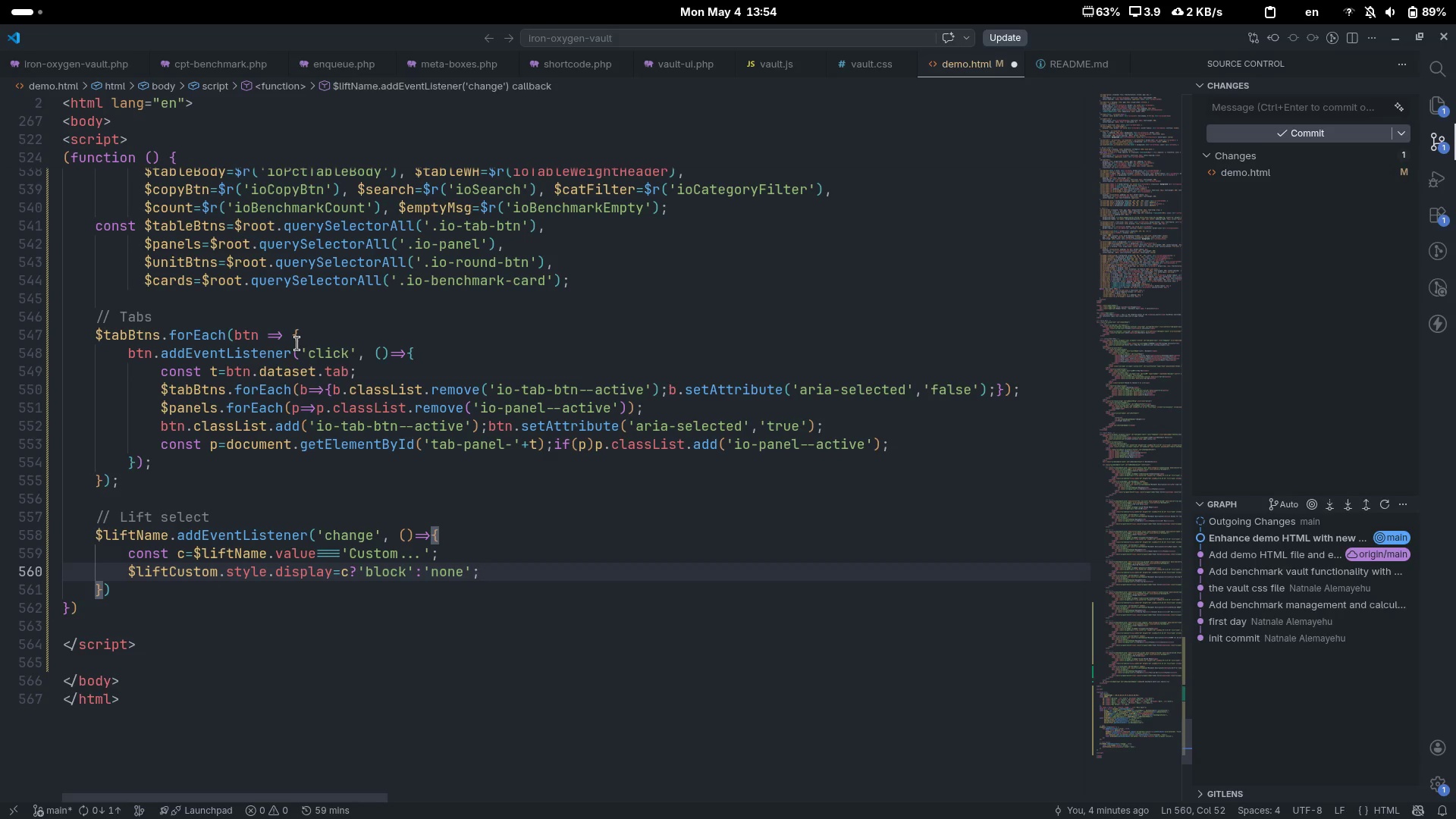 
key(Enter)
 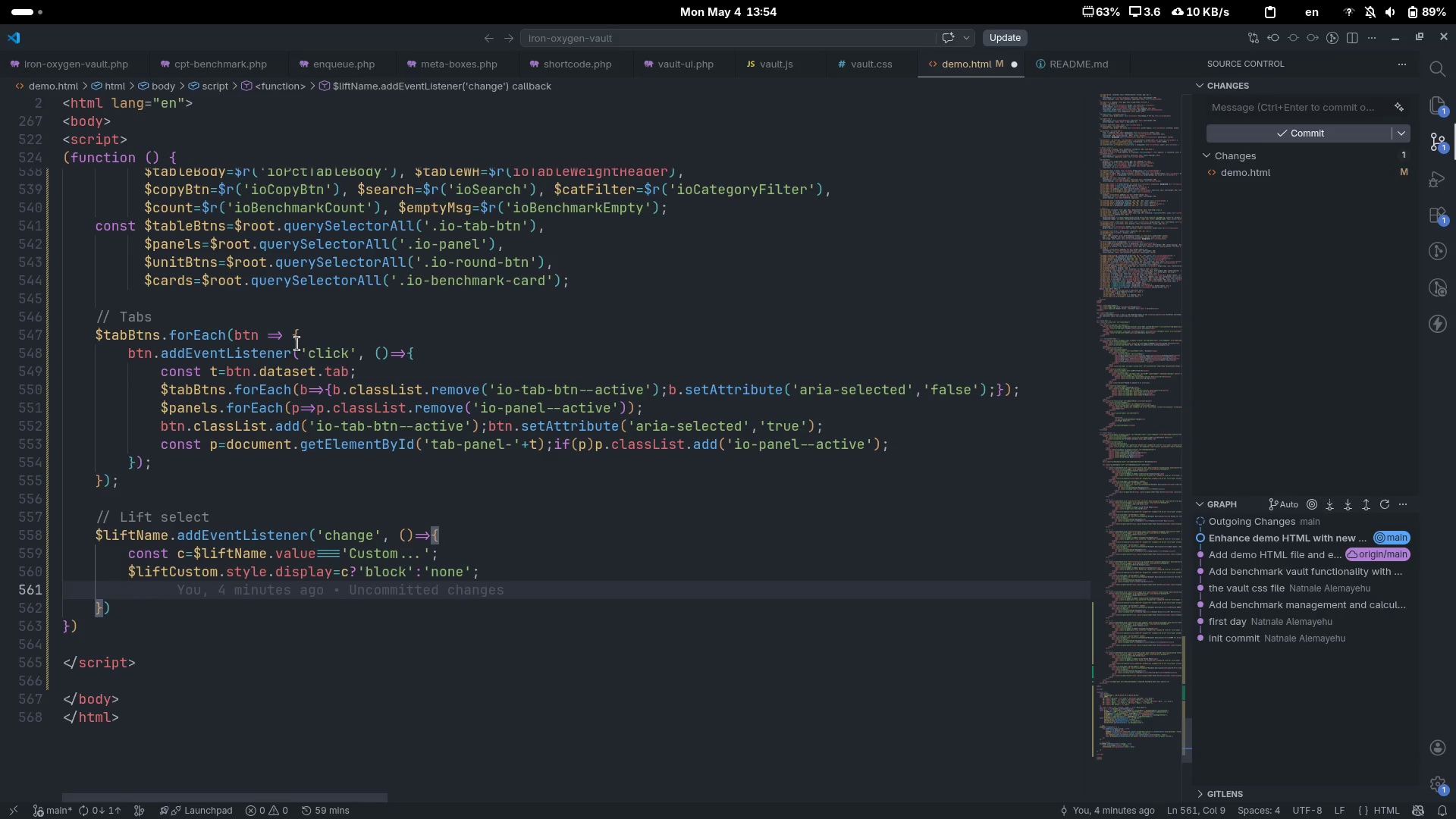 
type(state.lid)
key(Backspace)
type(ft=c?($lift)
key(Tab)
type(.va)
key(Tab)
 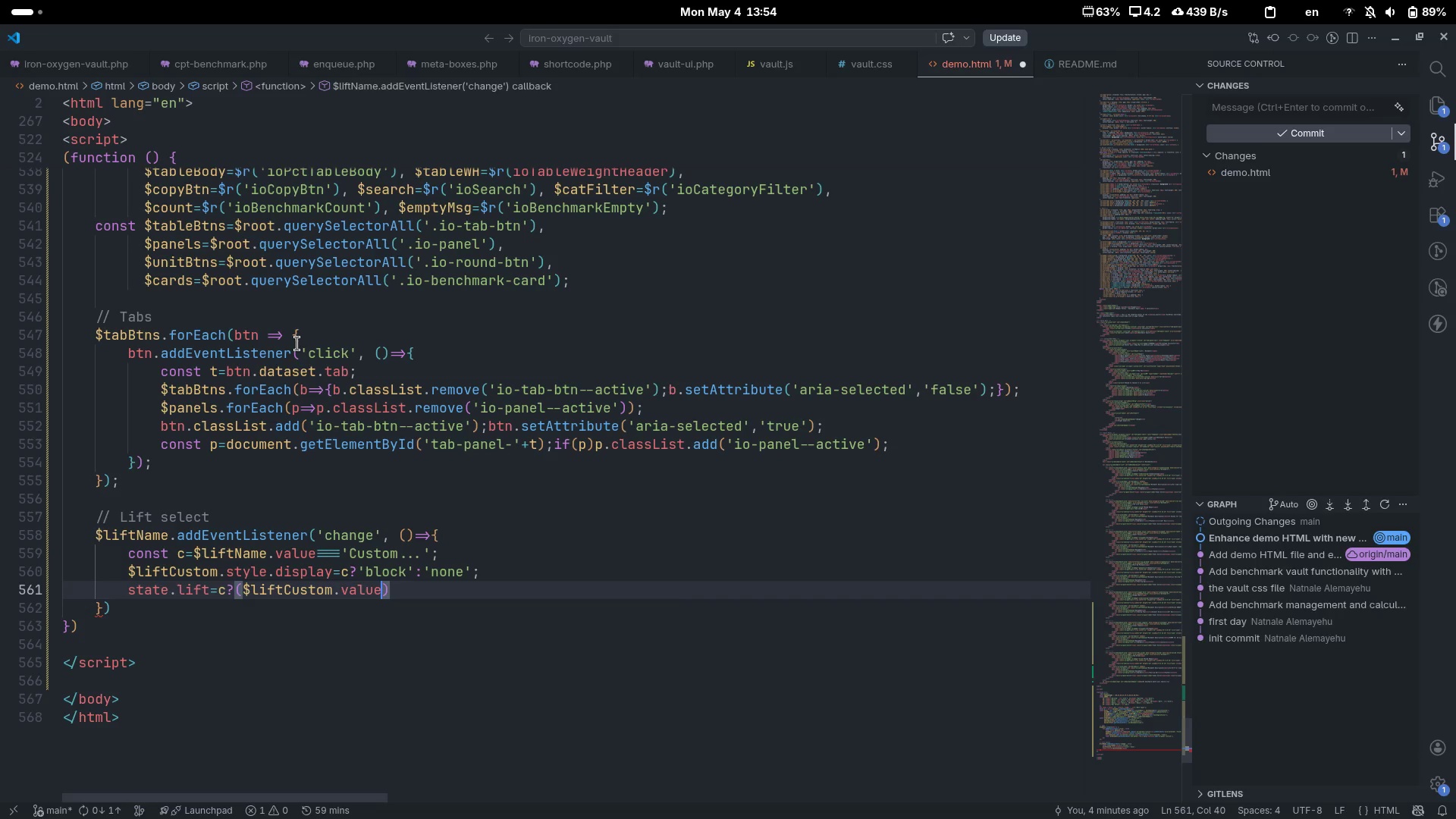 
key(ArrowRight)
 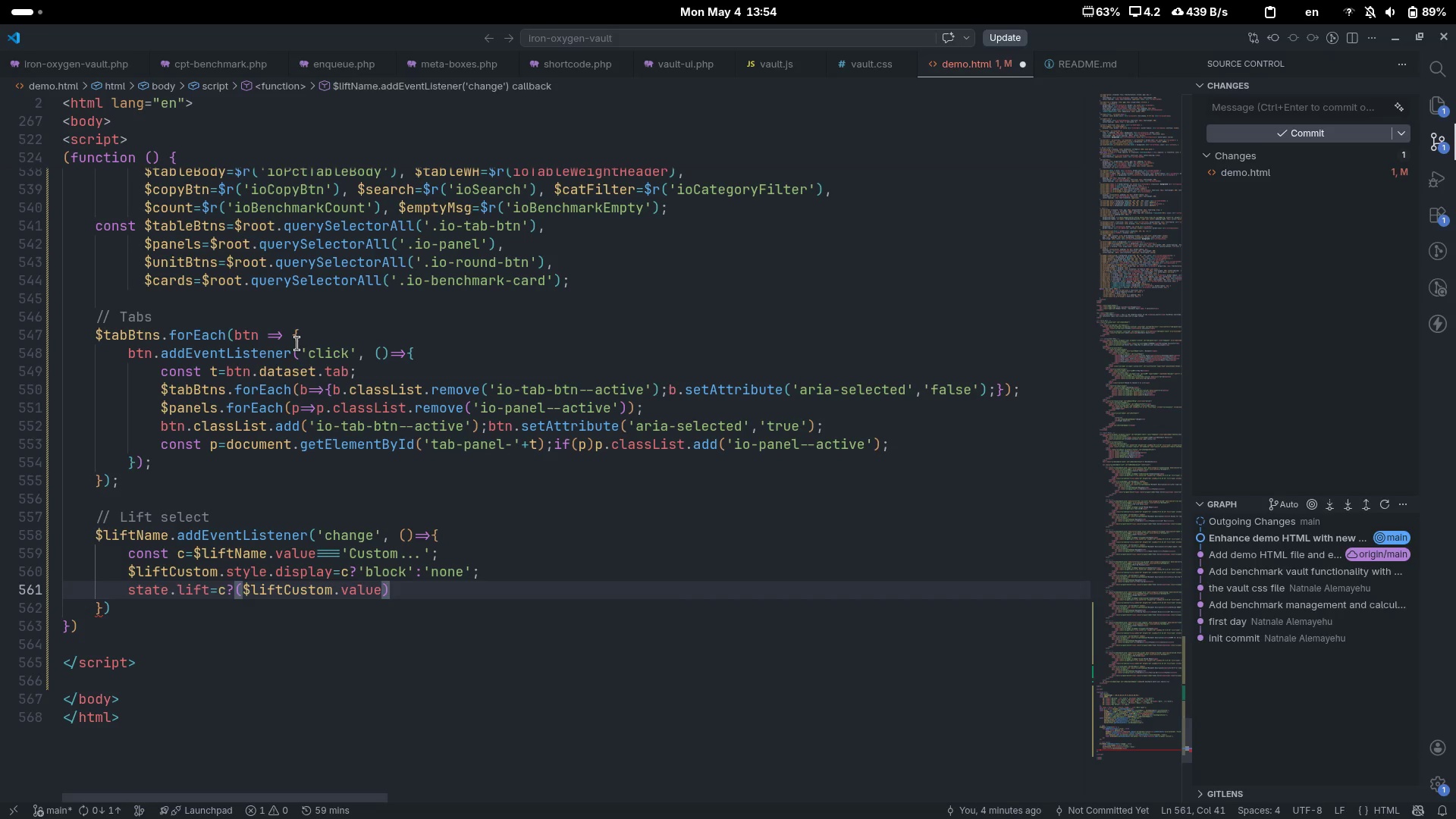 
key(ArrowLeft)
 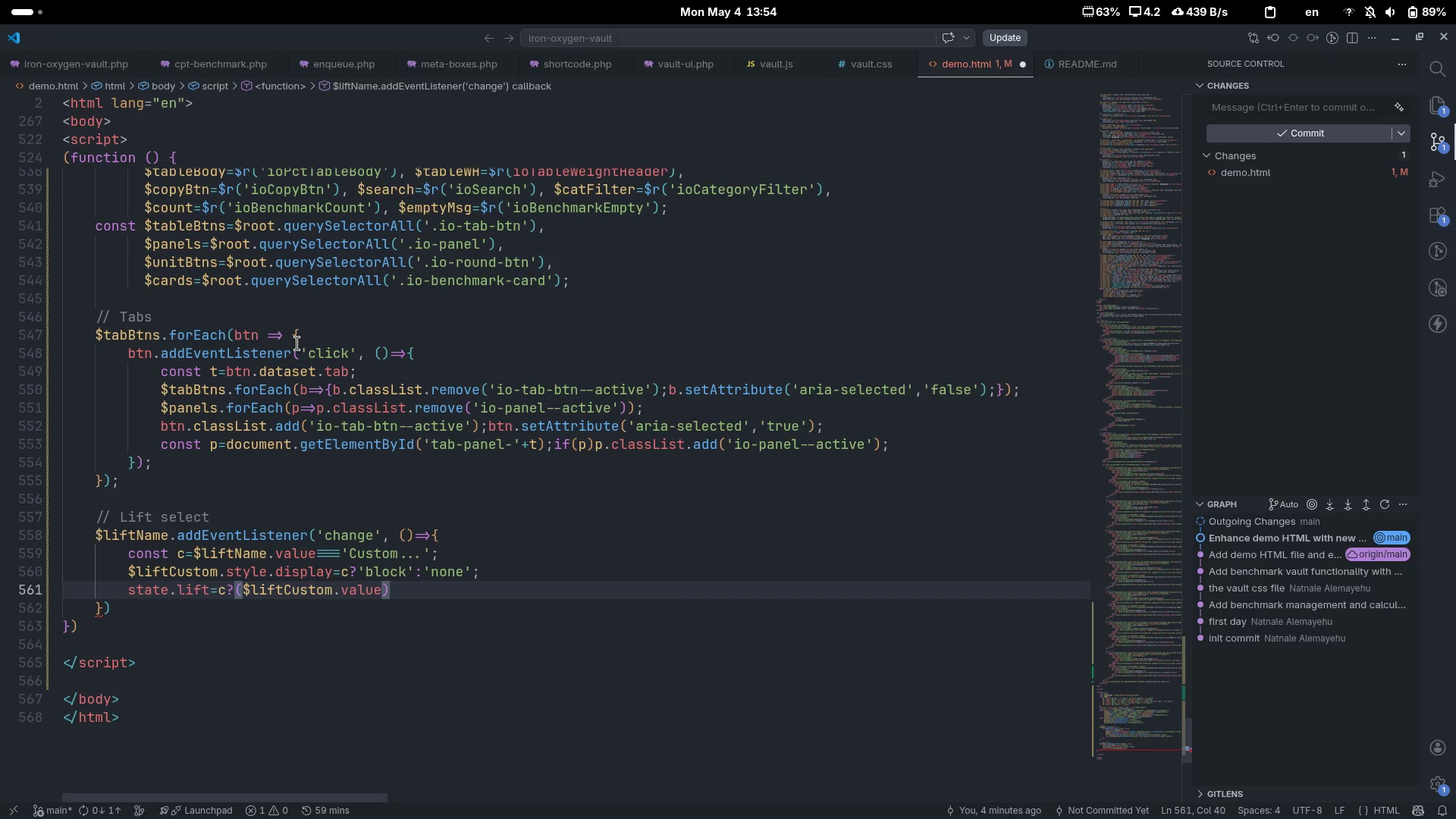 
type(||'Custom)
 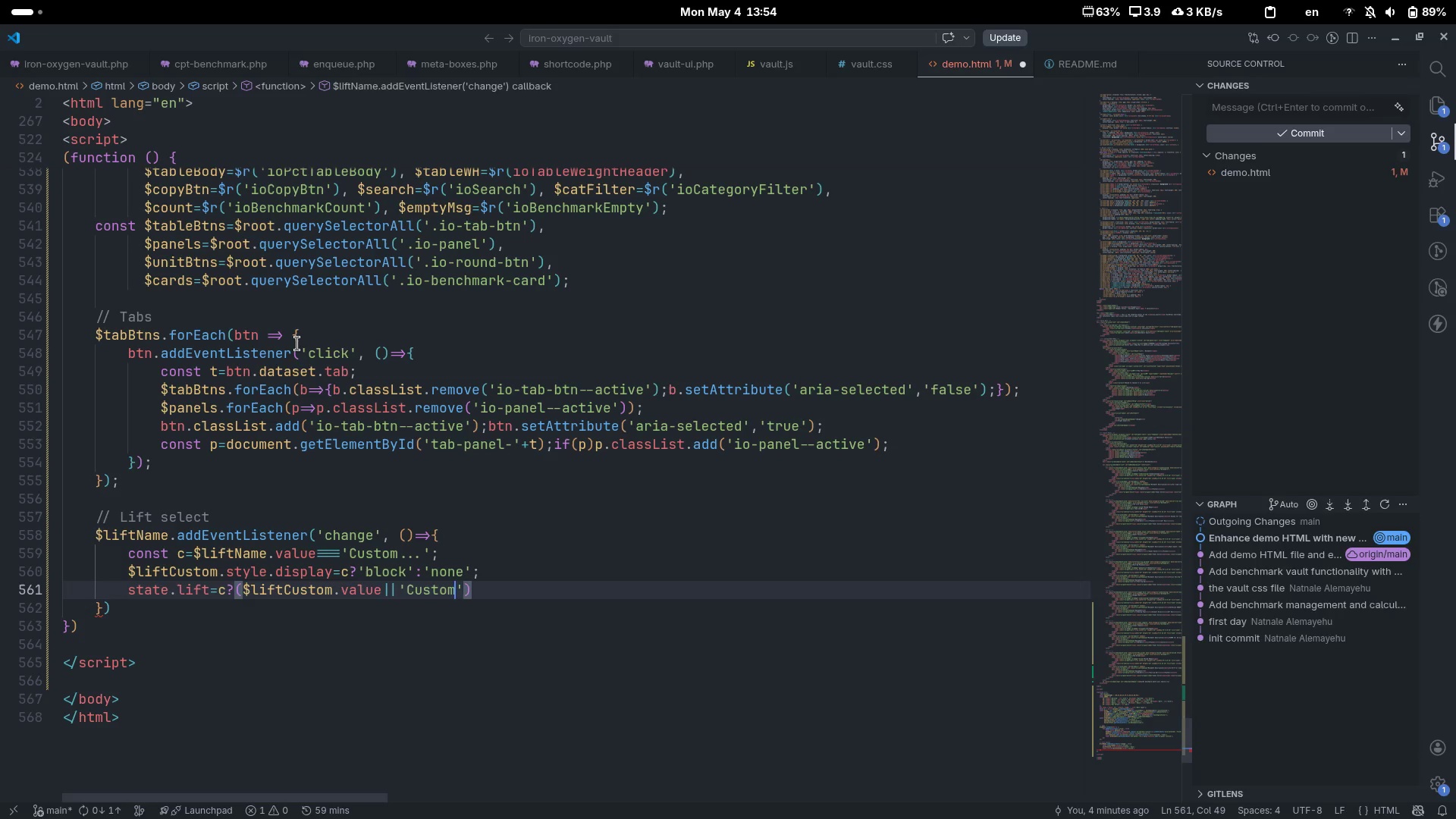 
key(ArrowRight)
 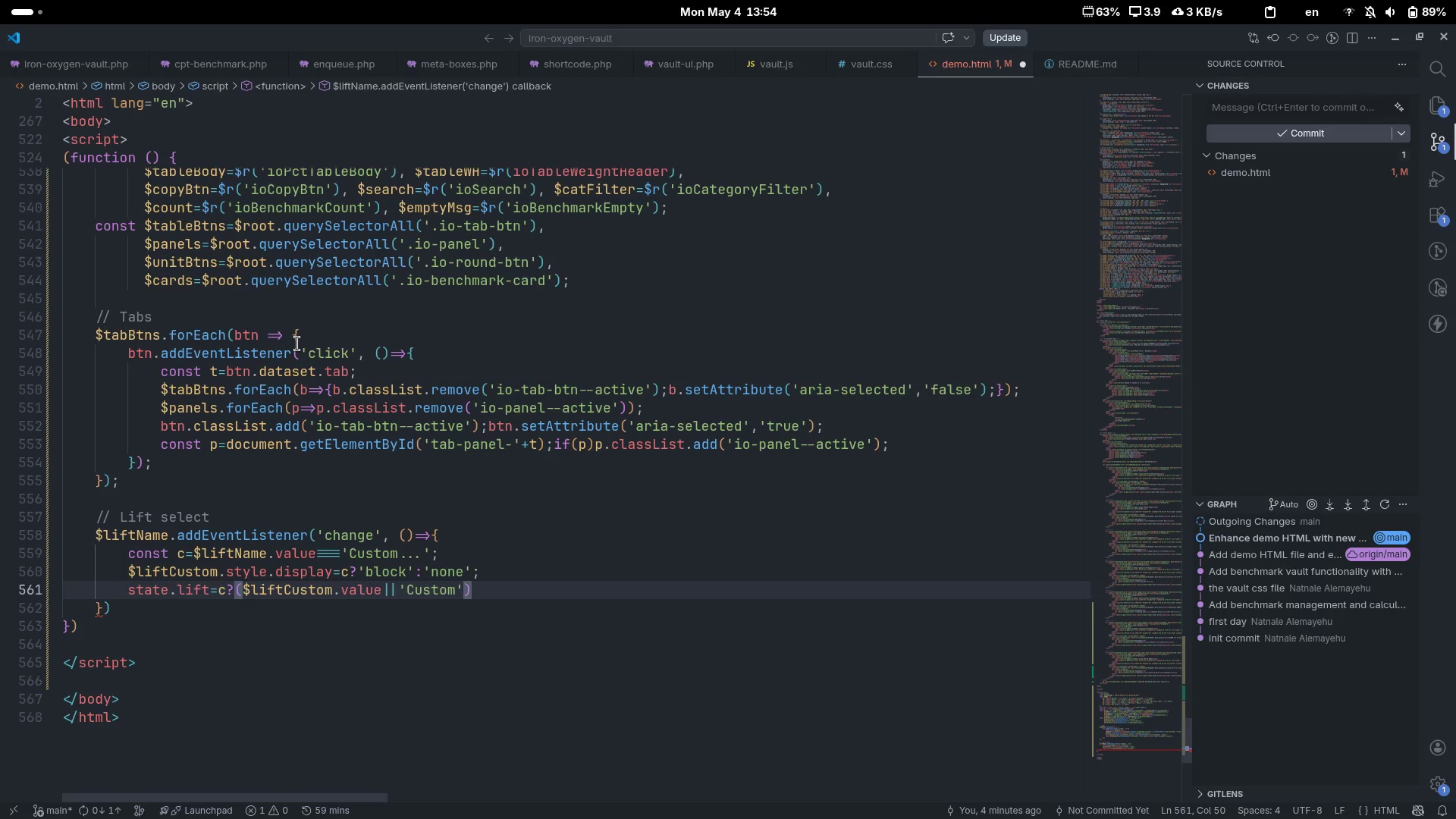 
key(ArrowRight)
 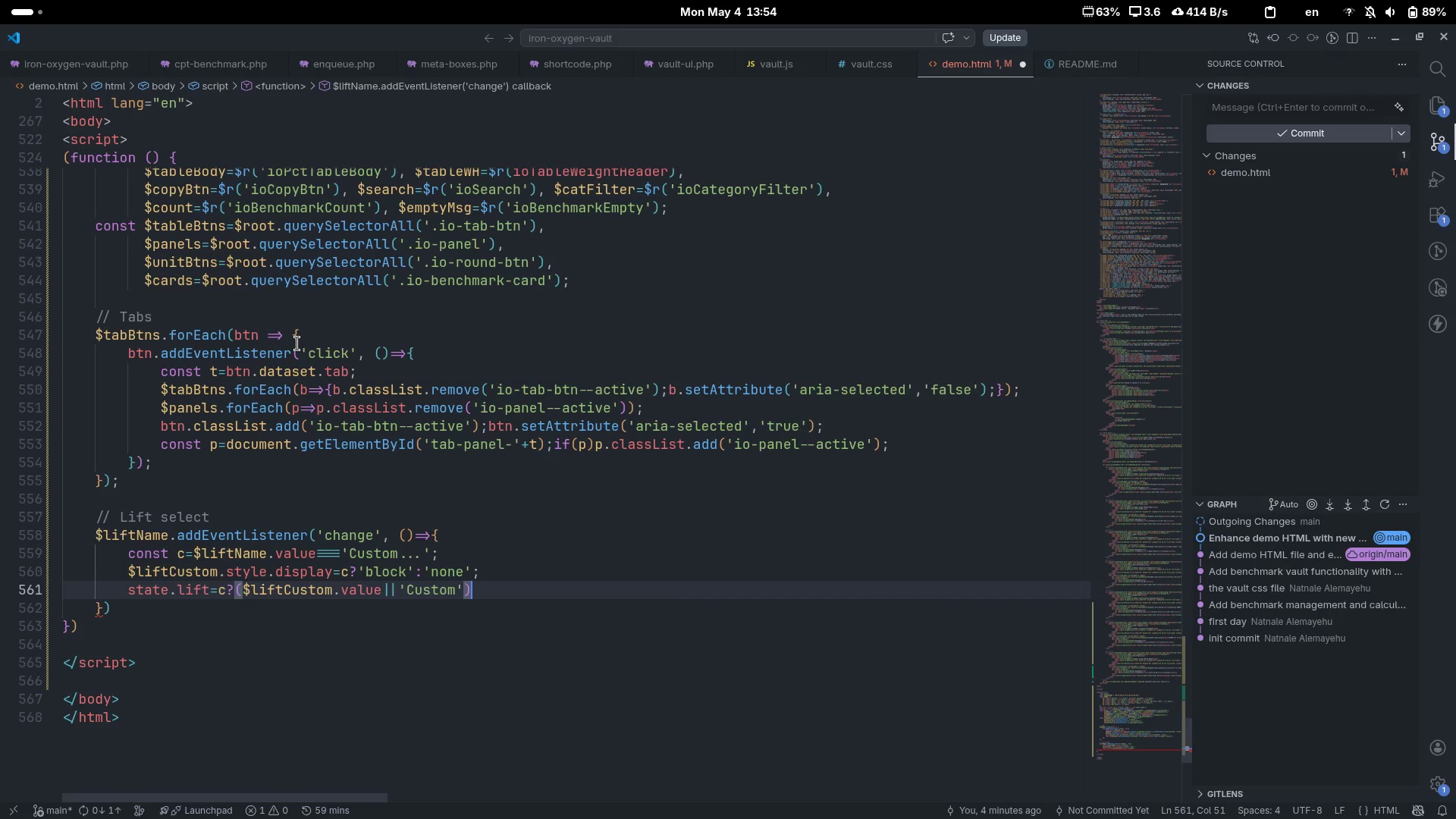 
type(:$lif)
 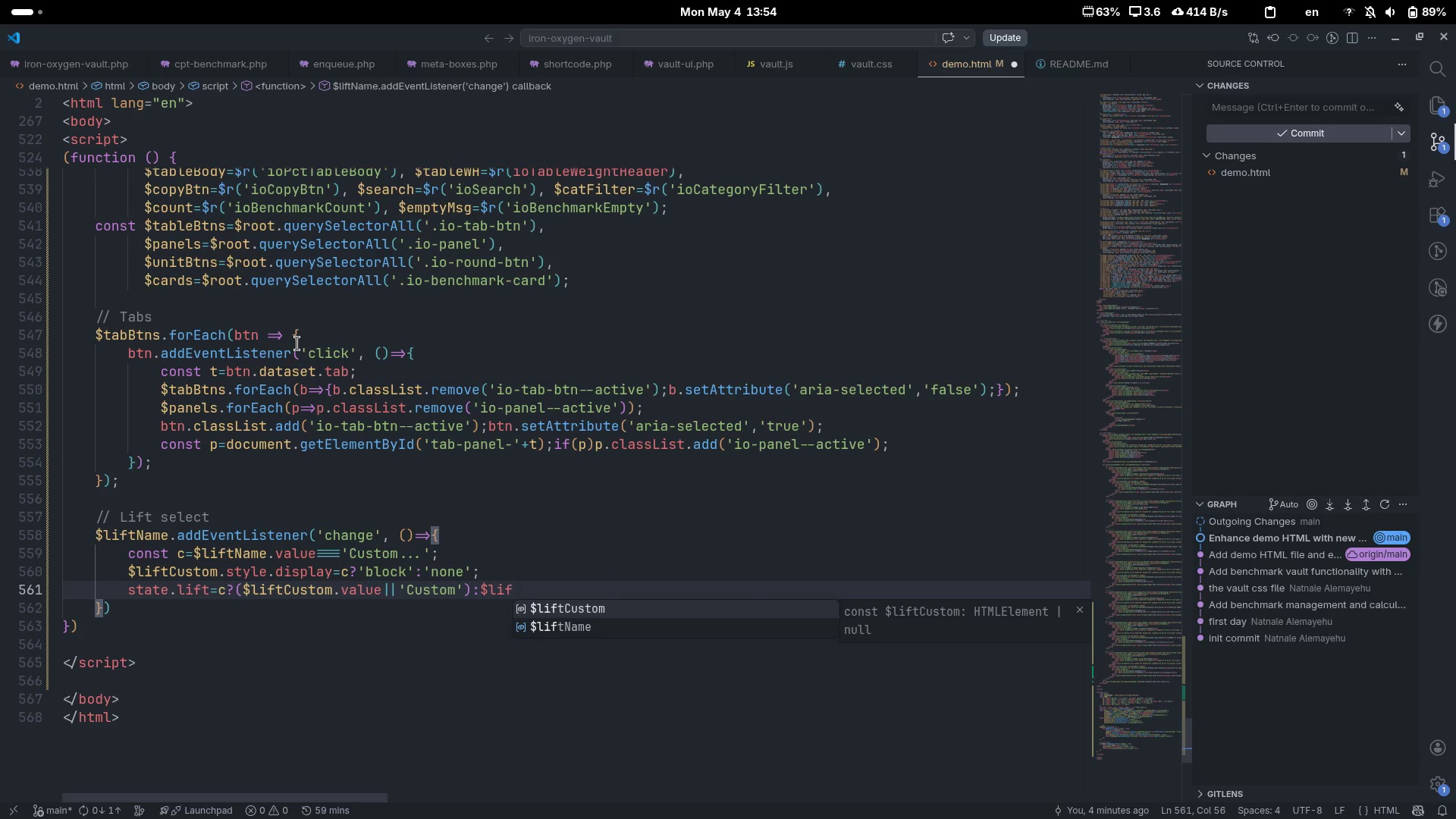 
key(ArrowDown)
 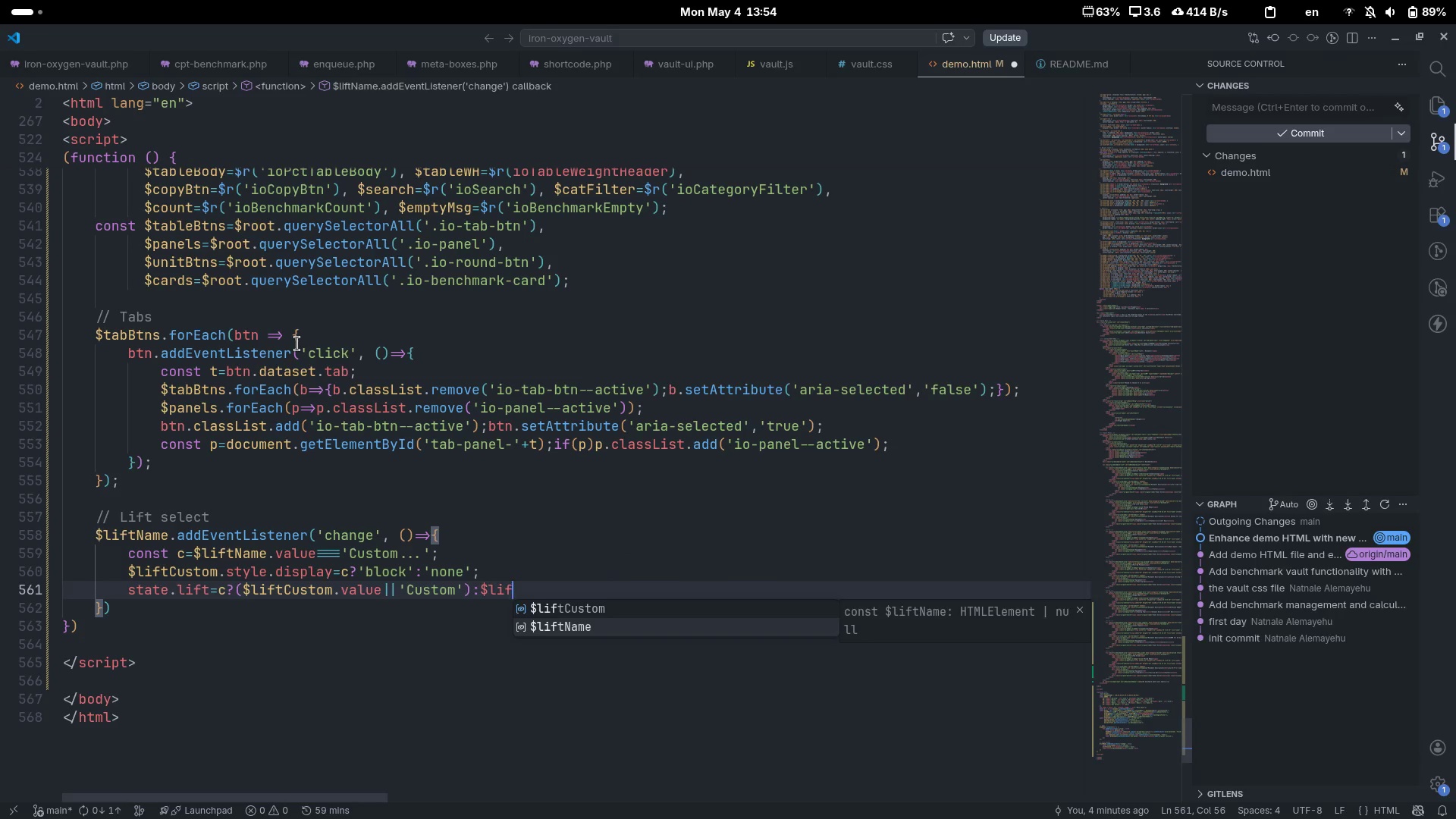 
key(Enter)
 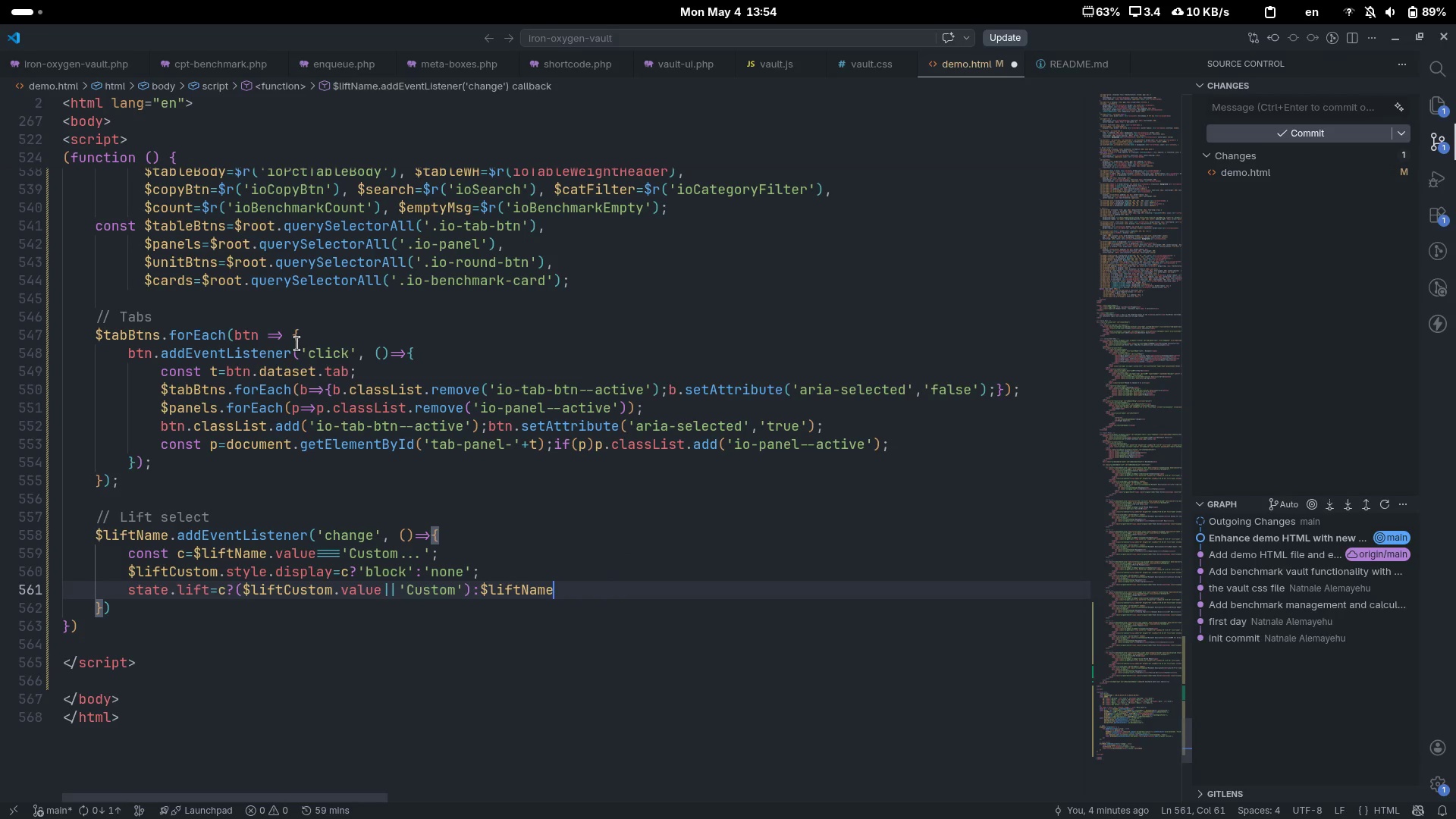 
type(.value;)
 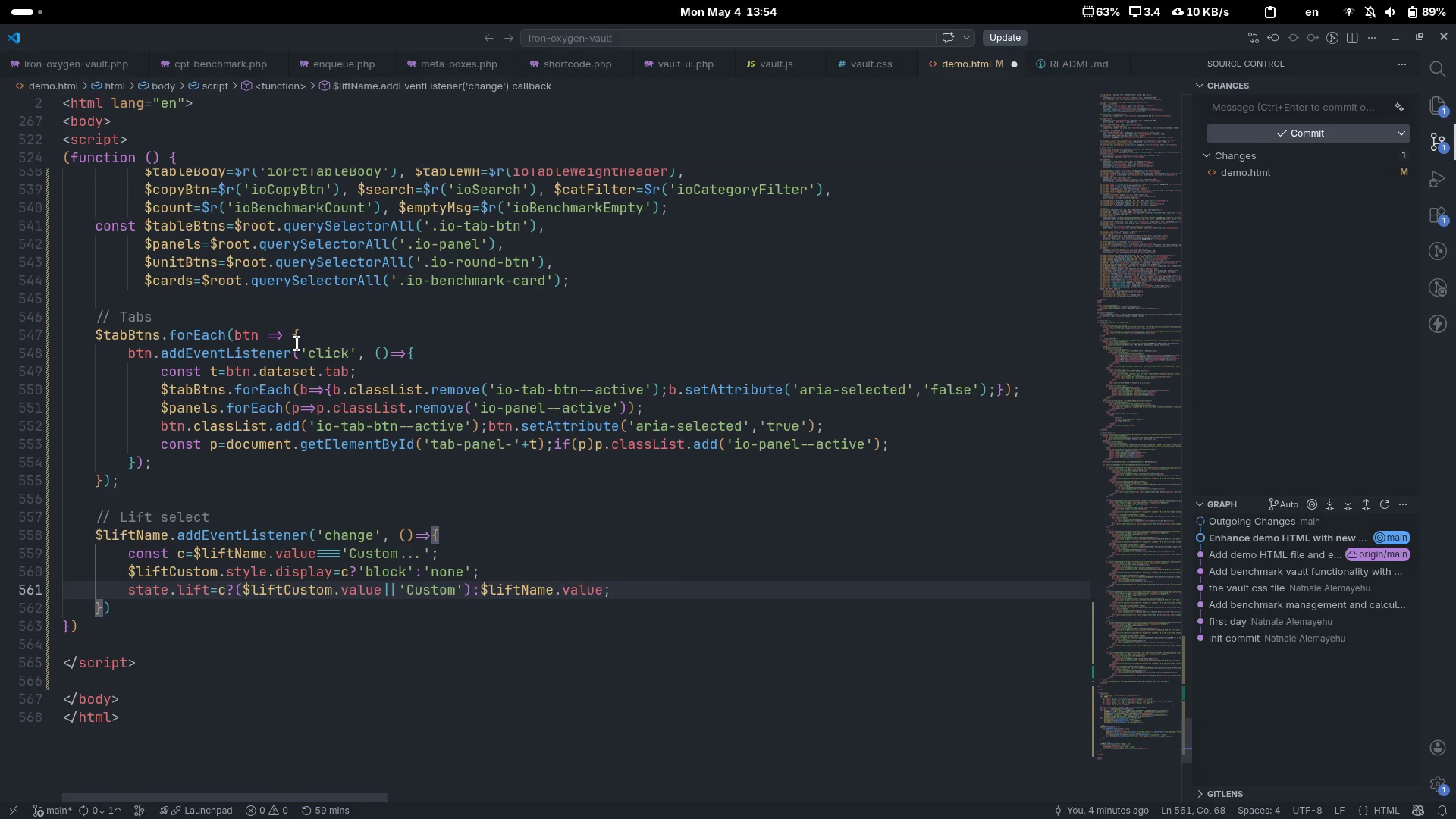 
key(Enter)
 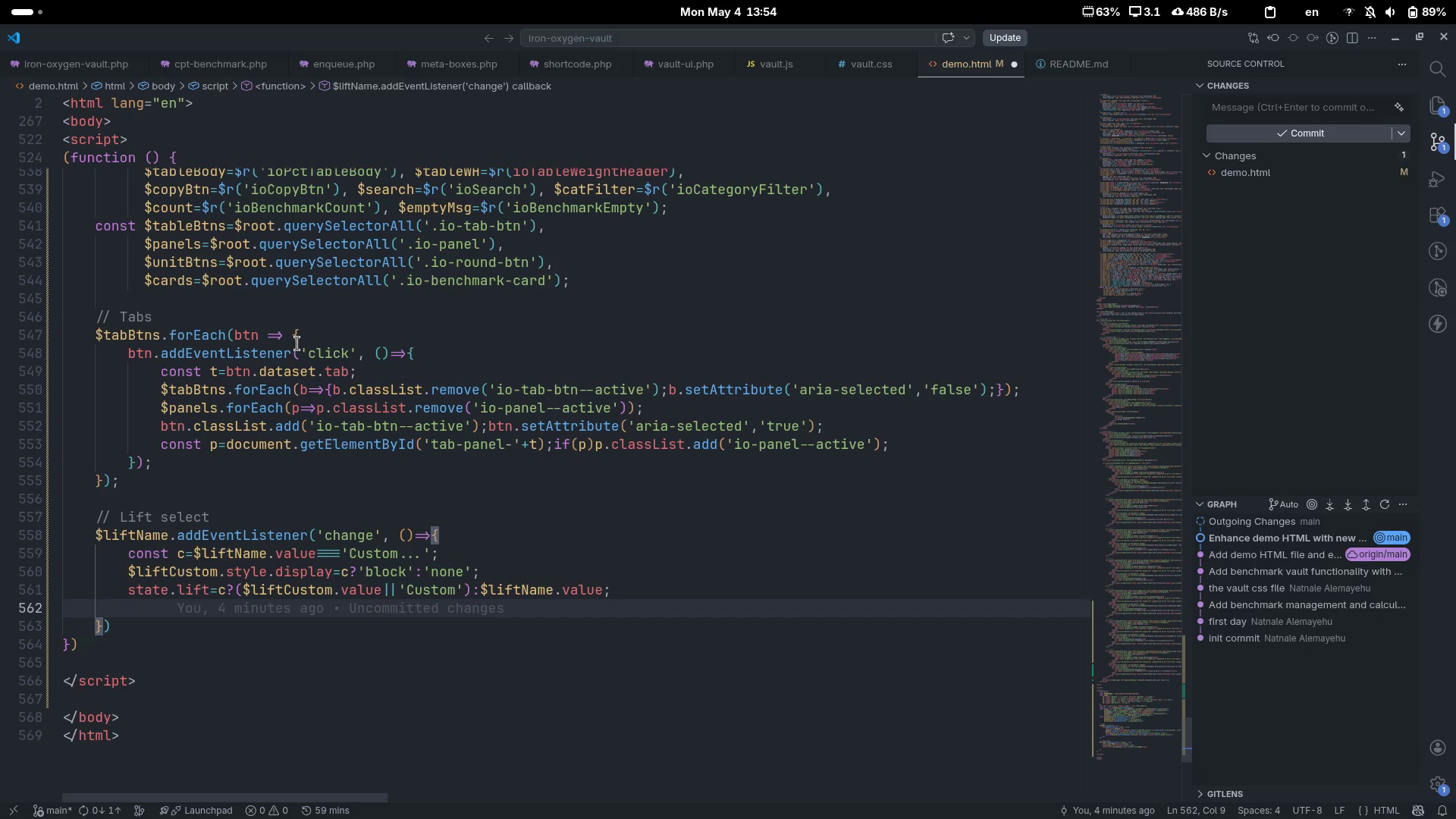 
type(red)
key(Backspace)
type(nderTable();)
 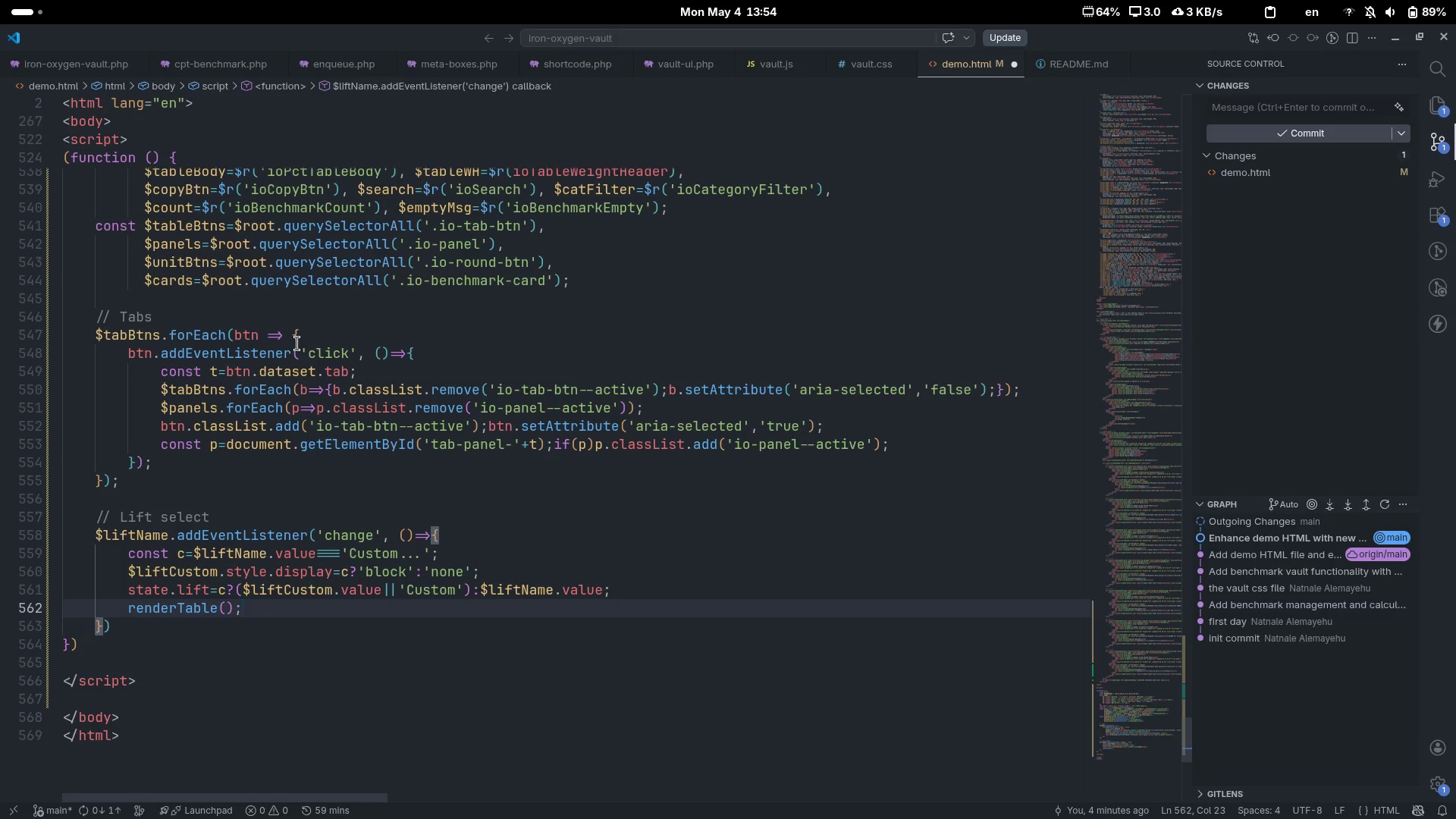 
key(ArrowDown)
 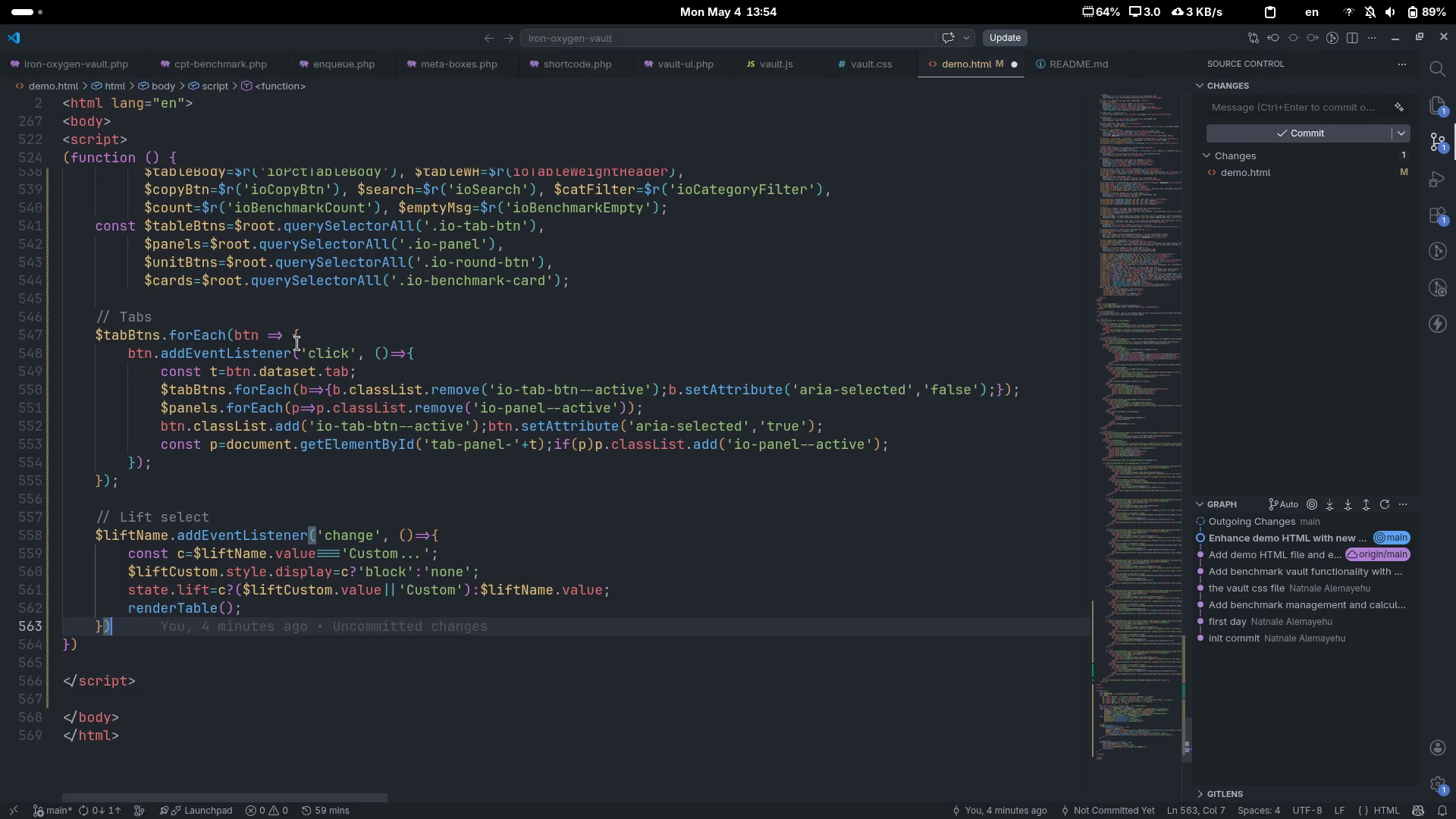 
key(Enter)
 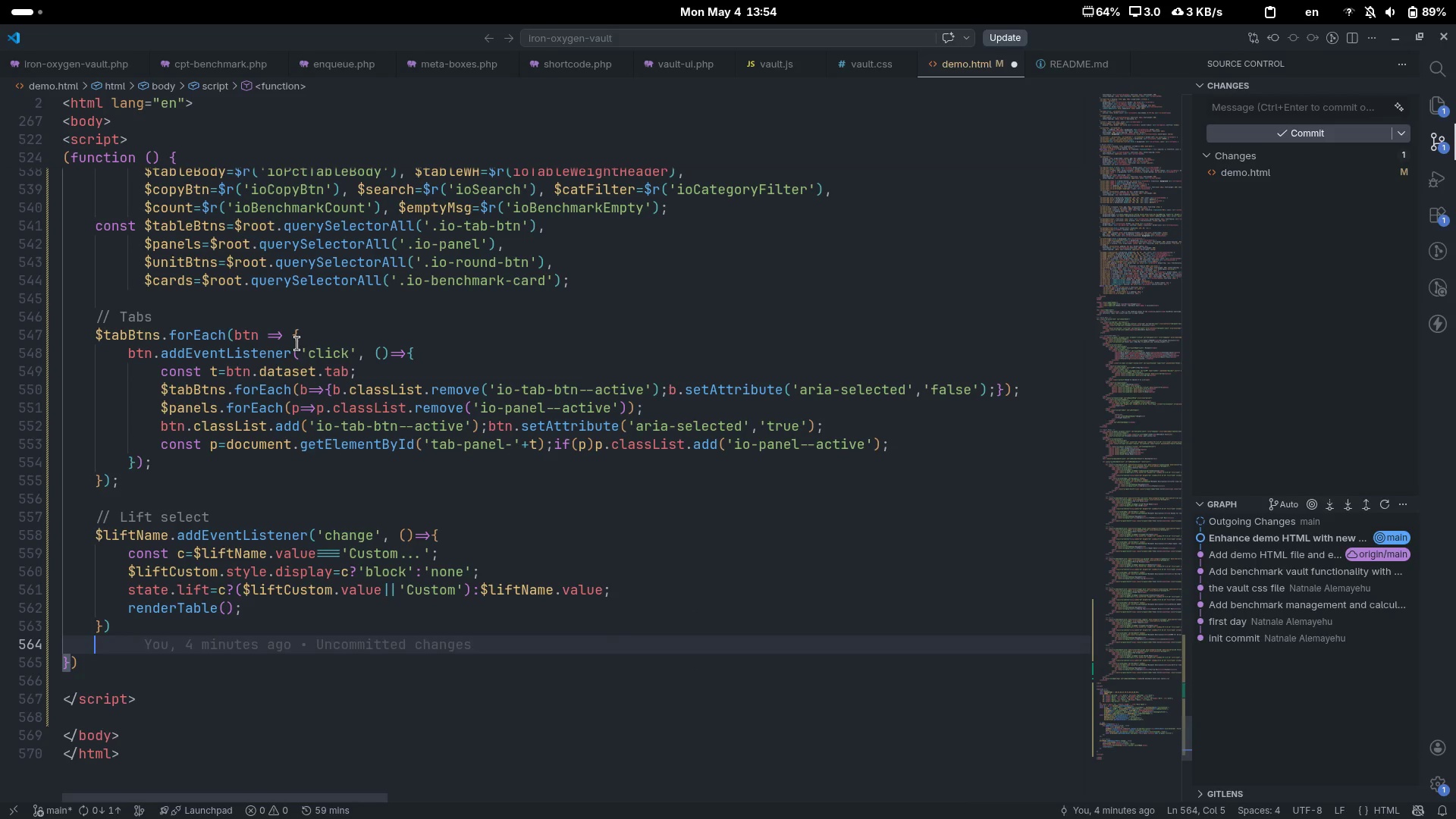 
key(Control+ControlLeft)
 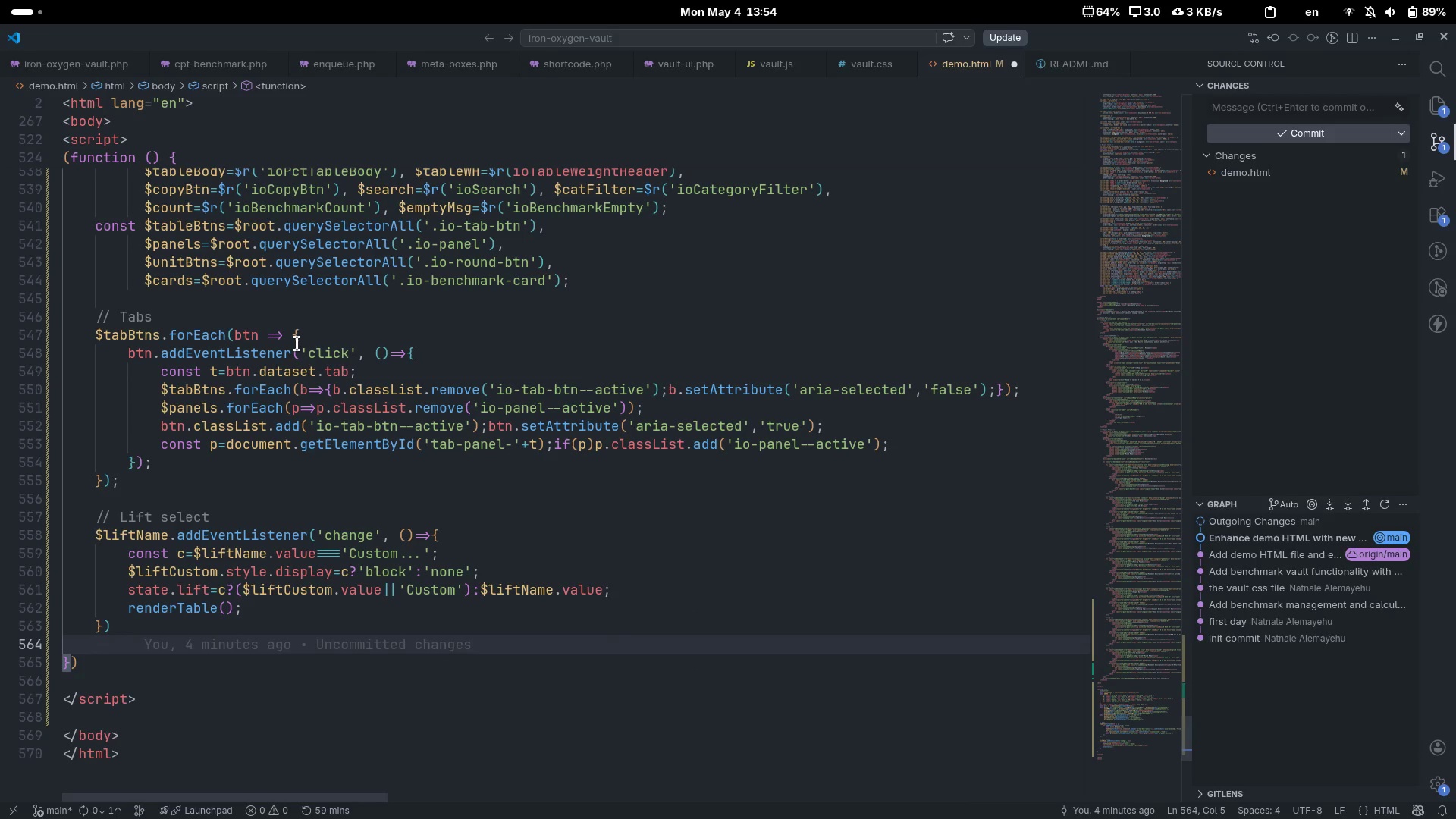 
key(Control+ControlLeft)
 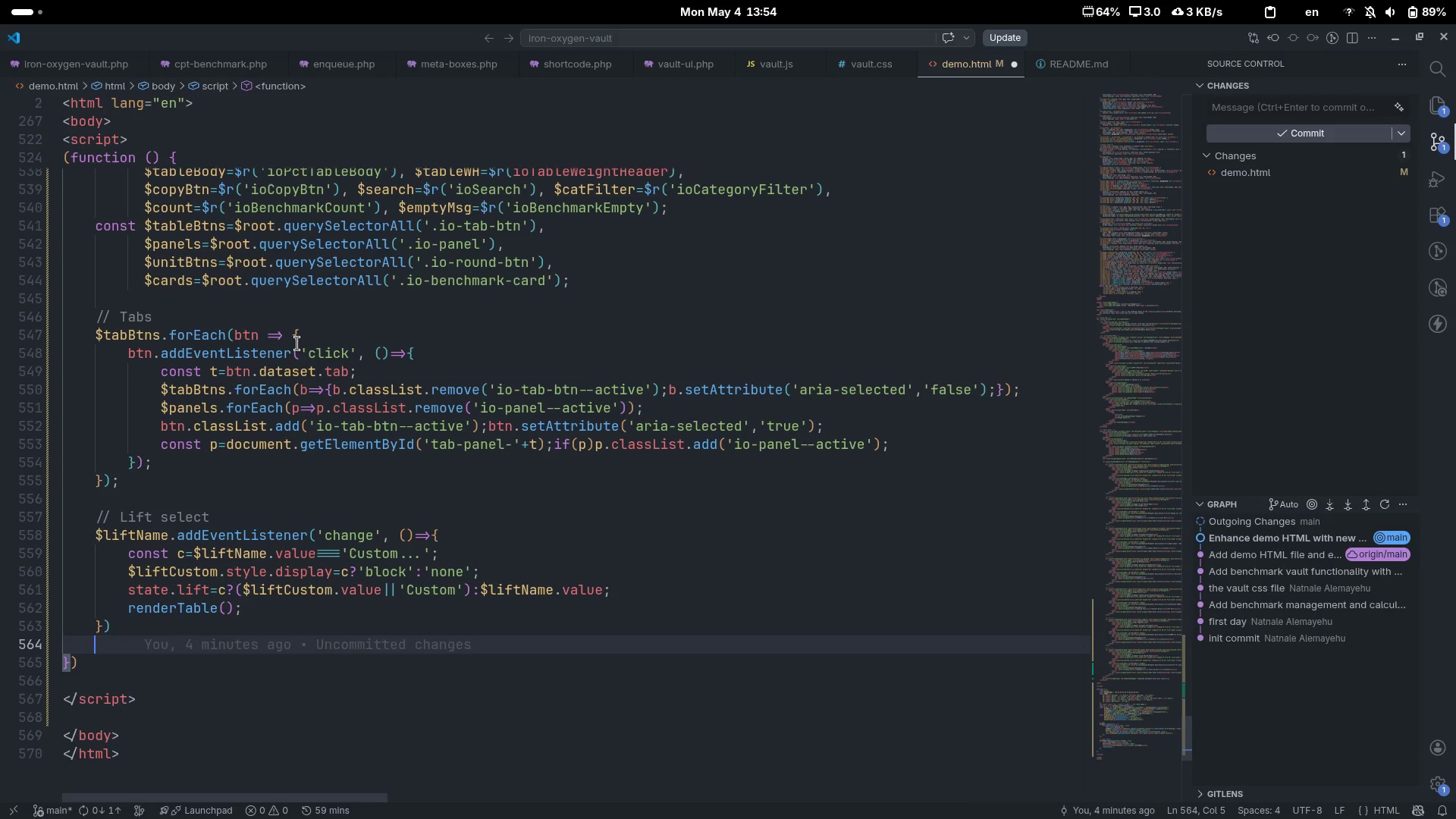 
key(Control+Z)
 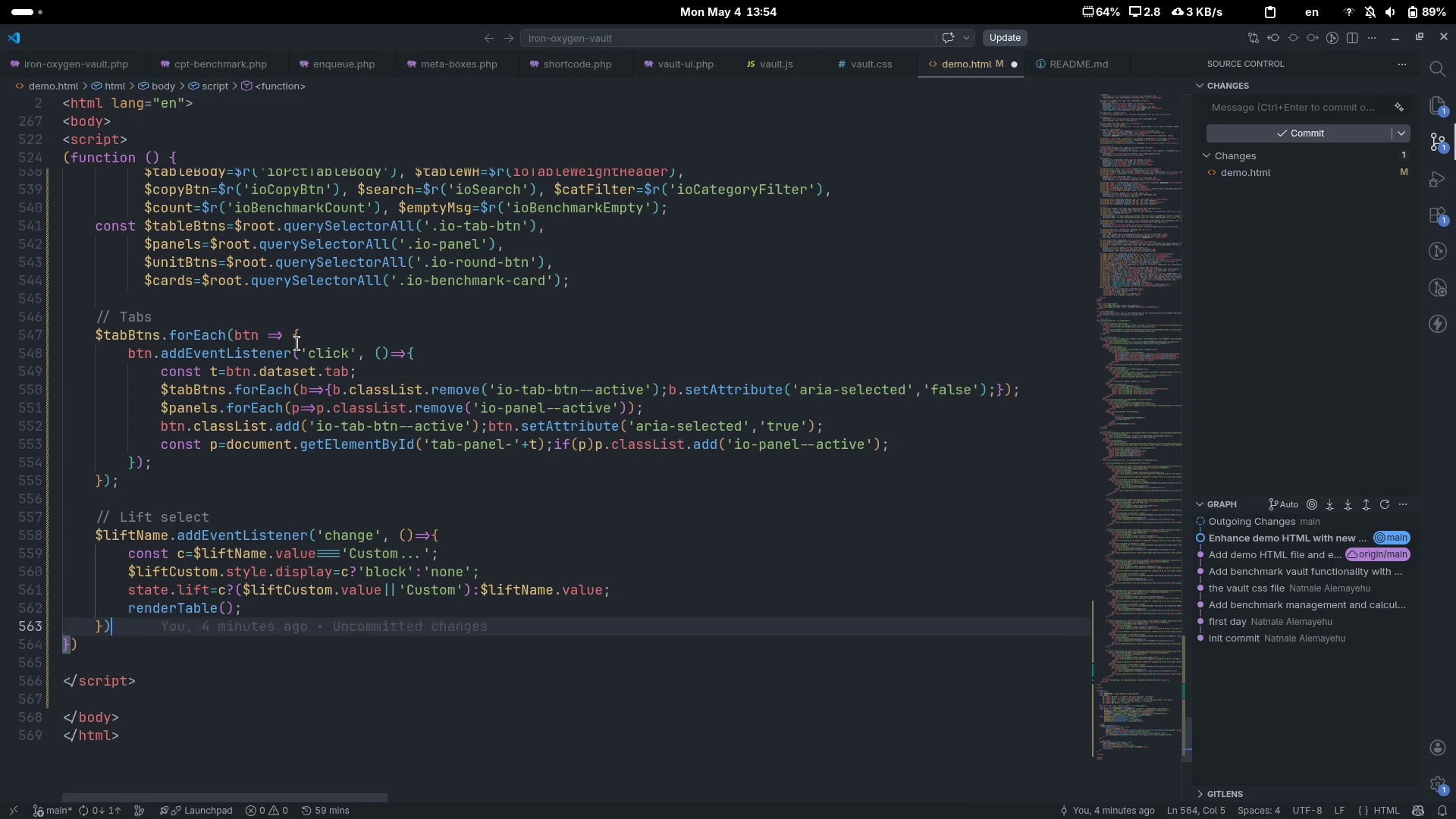 
key(Semicolon)
 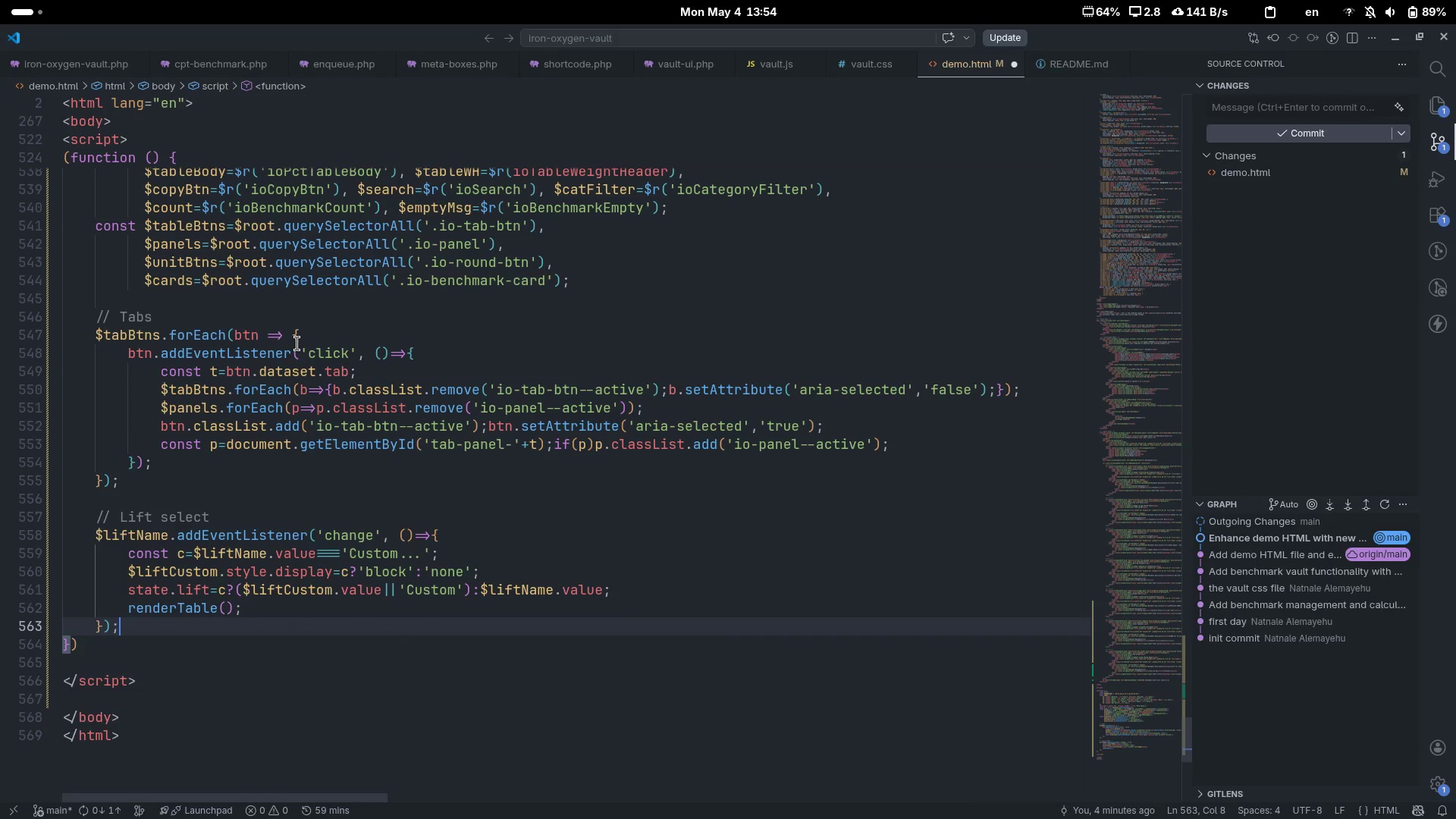 
key(Enter)
 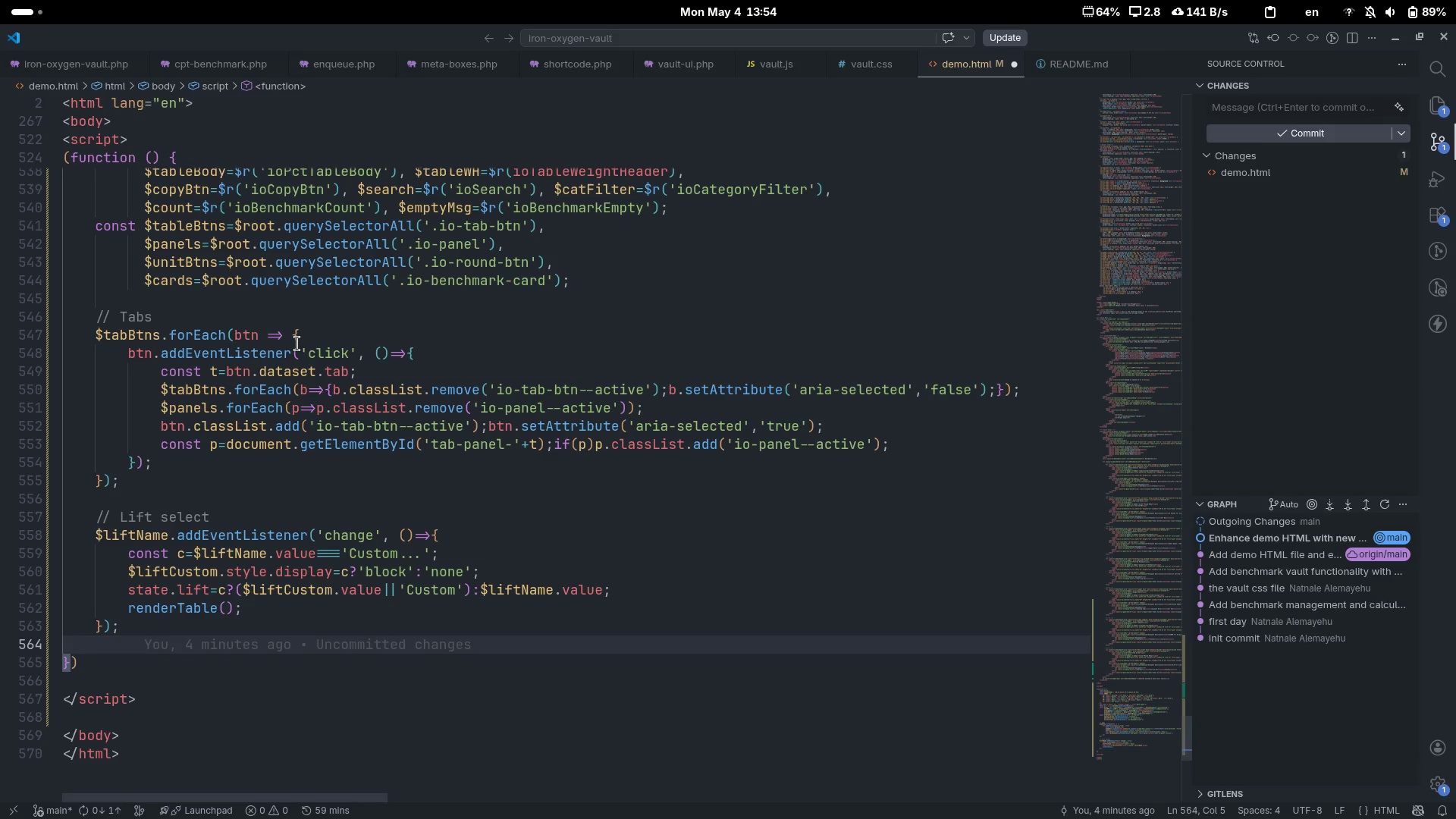 
scroll: coordinate [297, 344], scroll_direction: down, amount: 7.0
 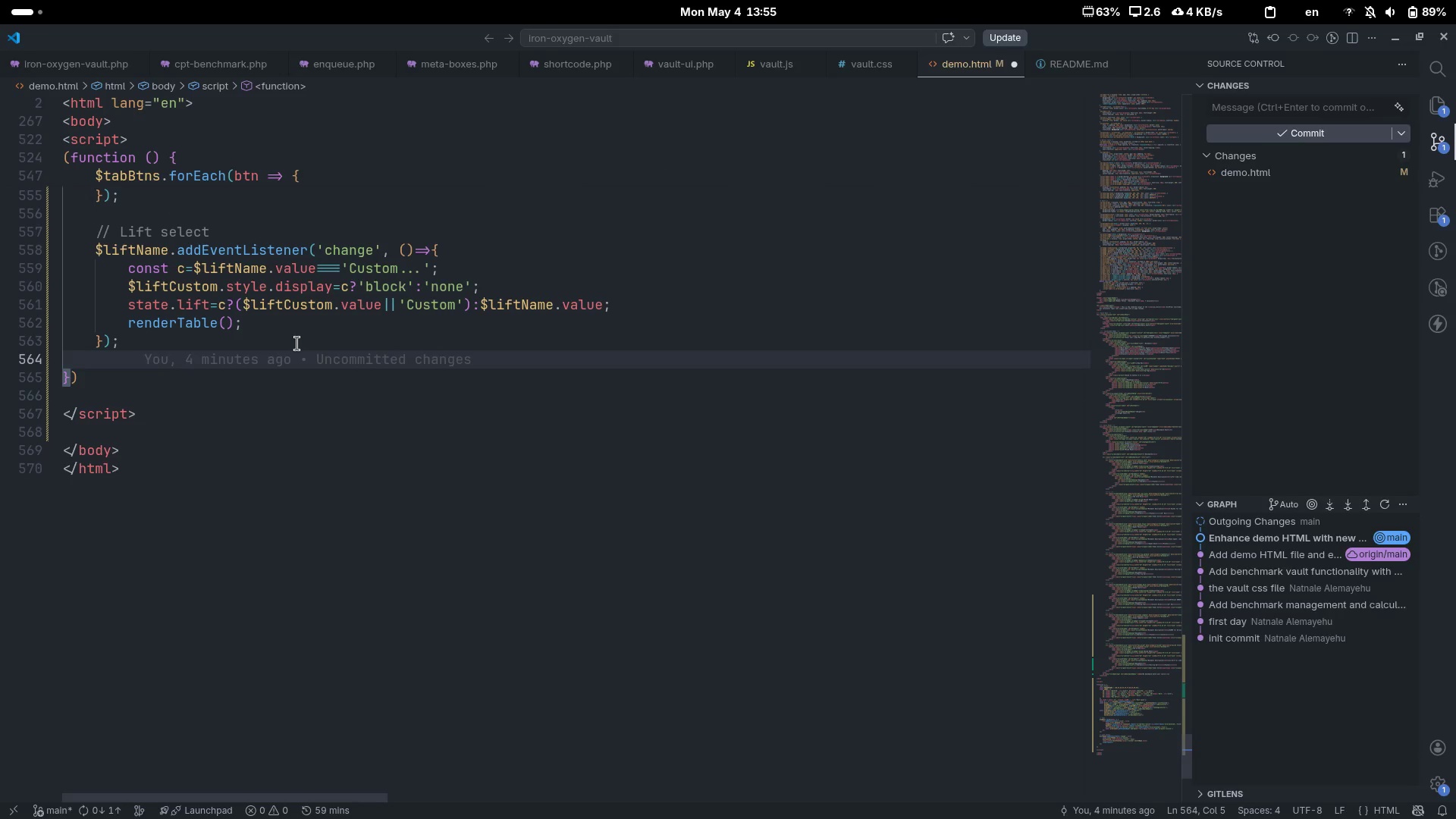 
type($lift)
key(Tab)
type(.addEve)
key(Tab)
type(('input)
 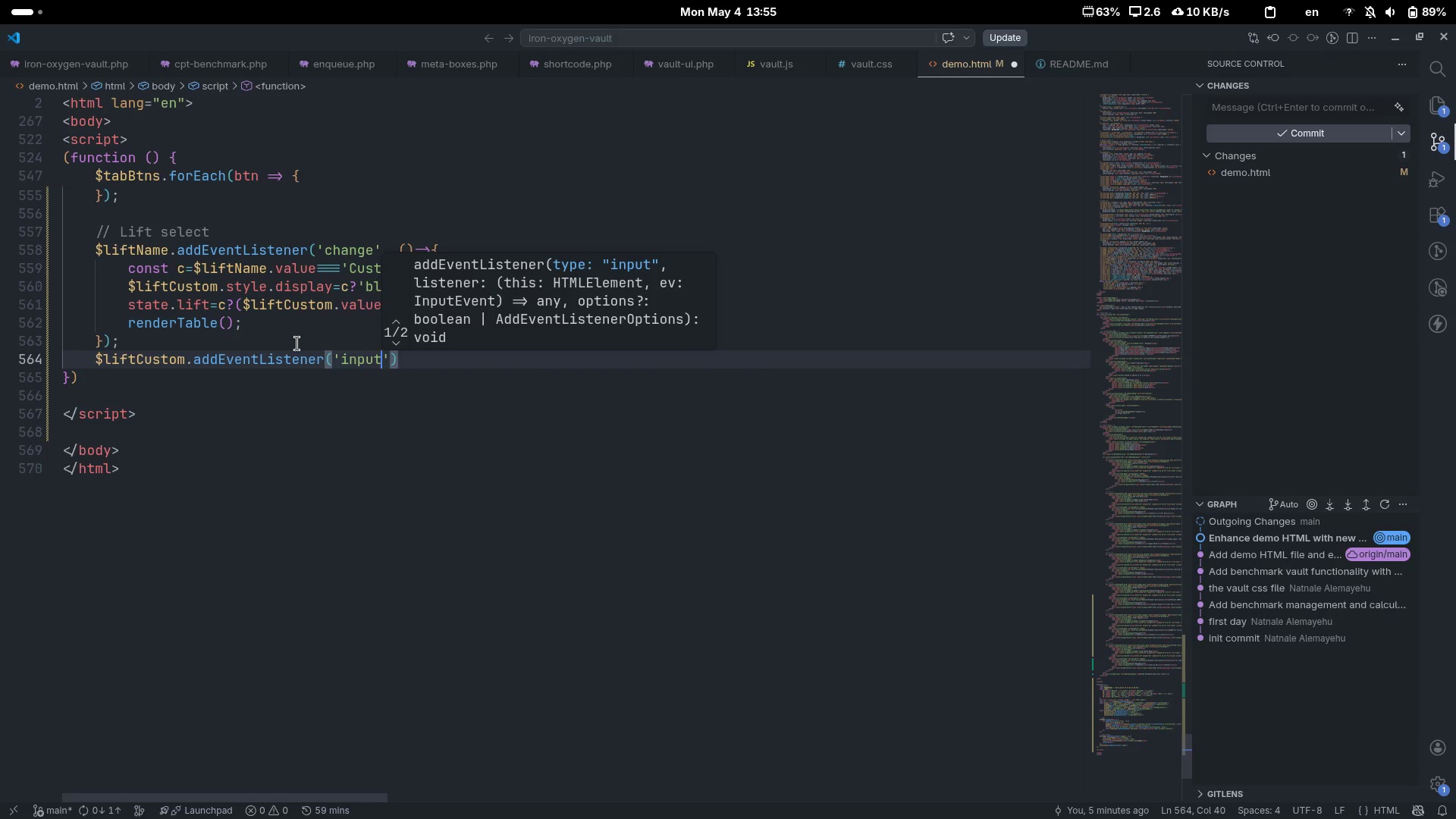 
key(ArrowRight)
 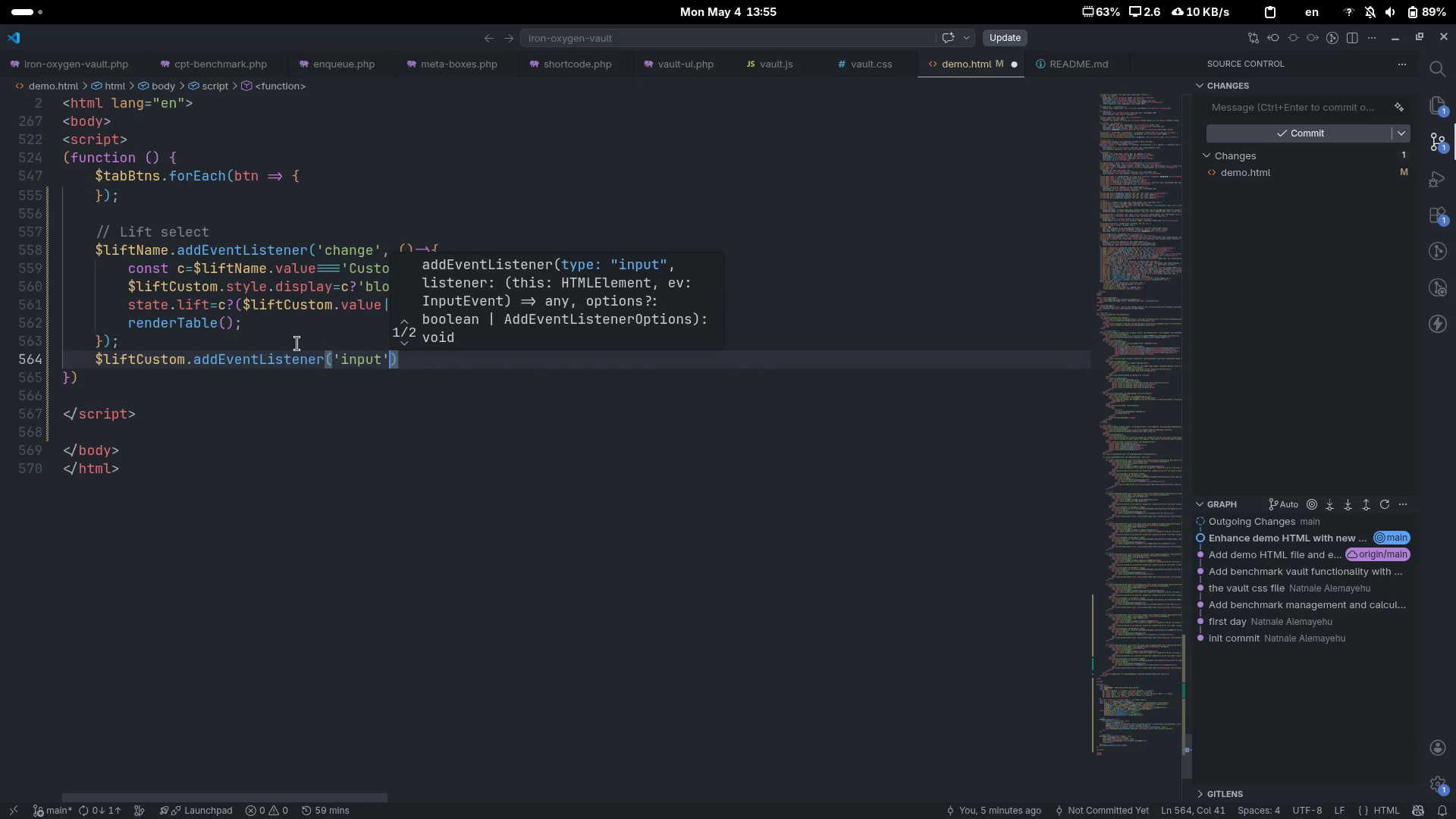 
type(,()=>)
key(Backspace)
type(>{)
 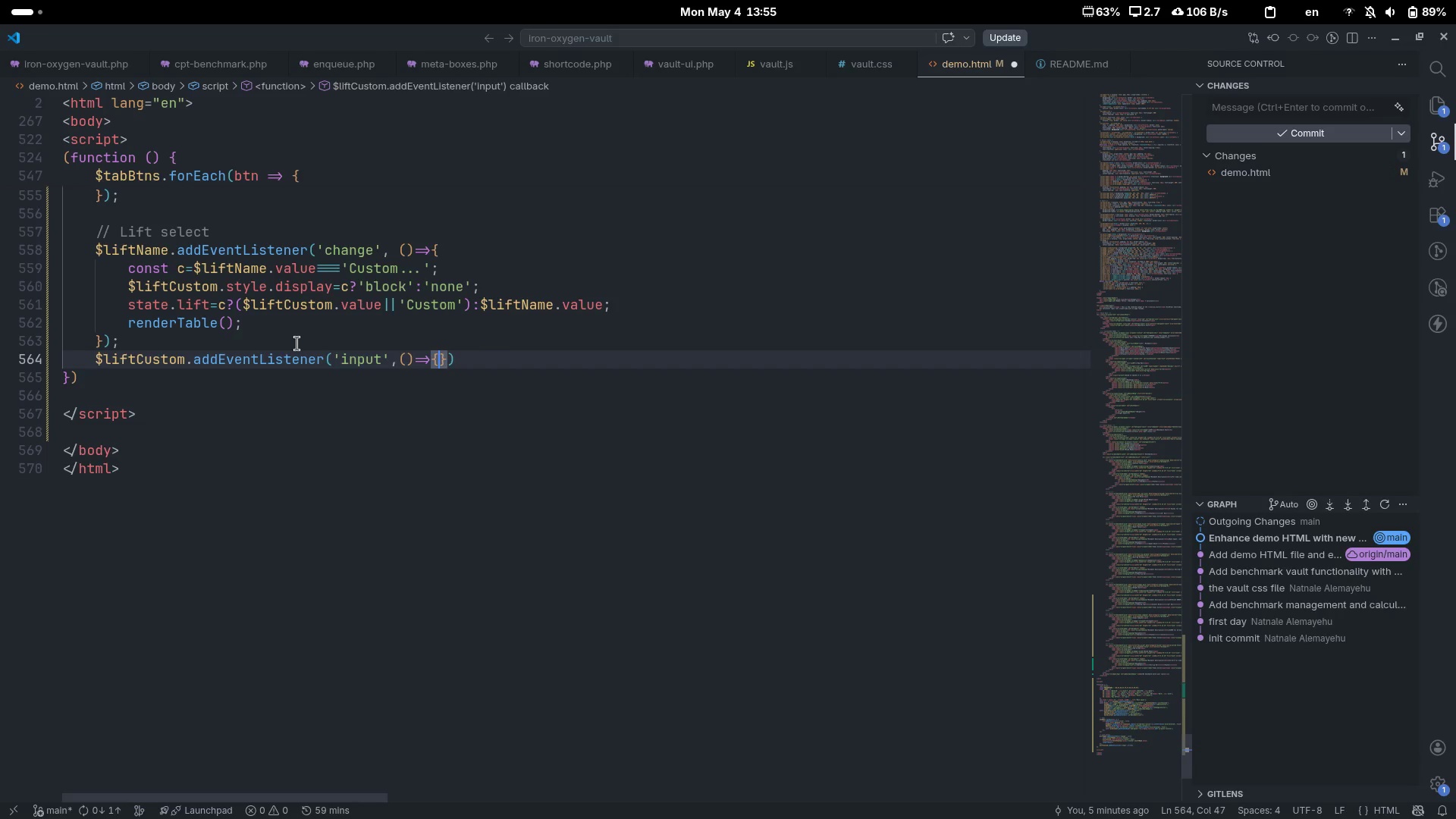 
type(sate)
 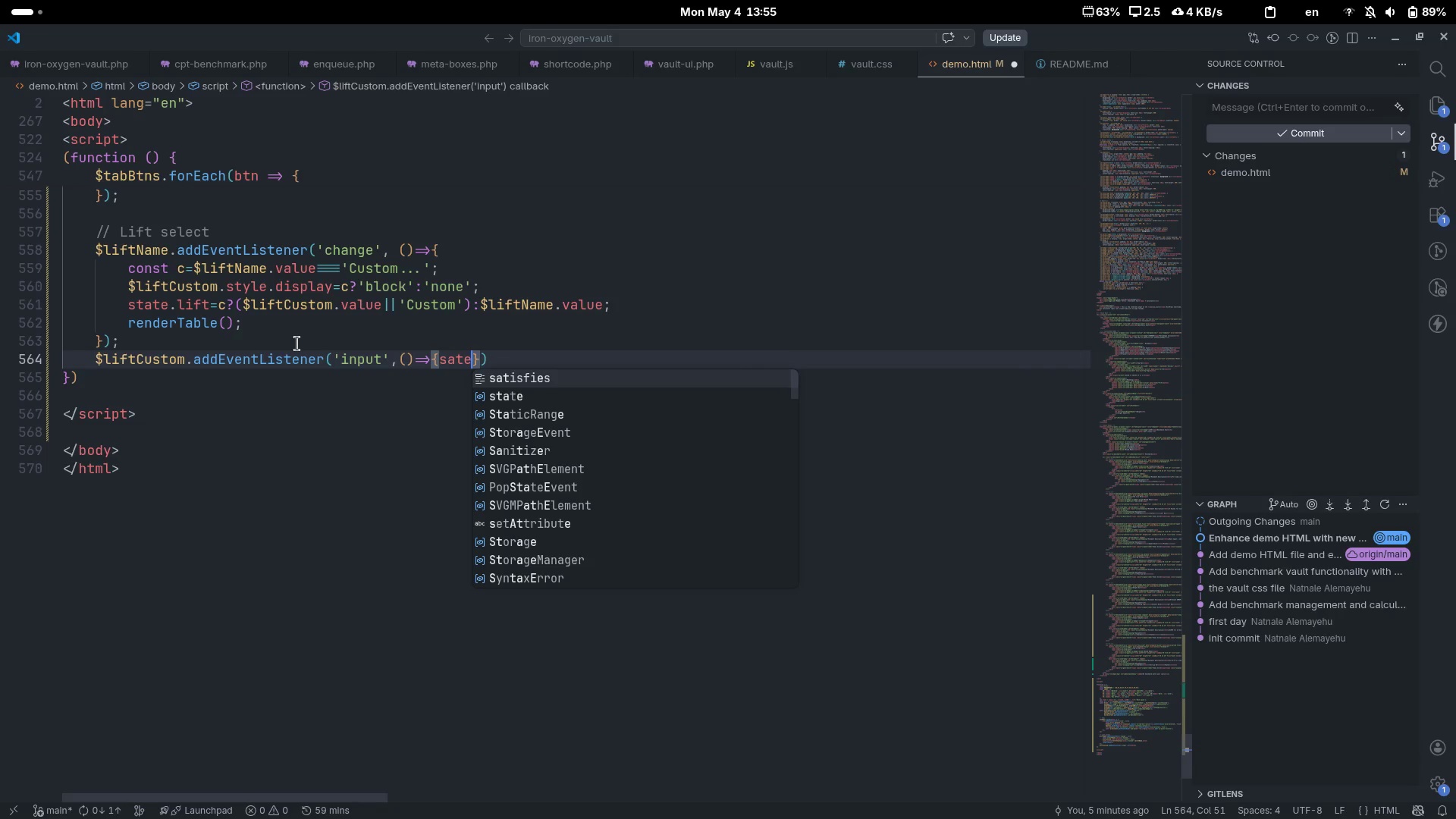 
key(ArrowDown)
 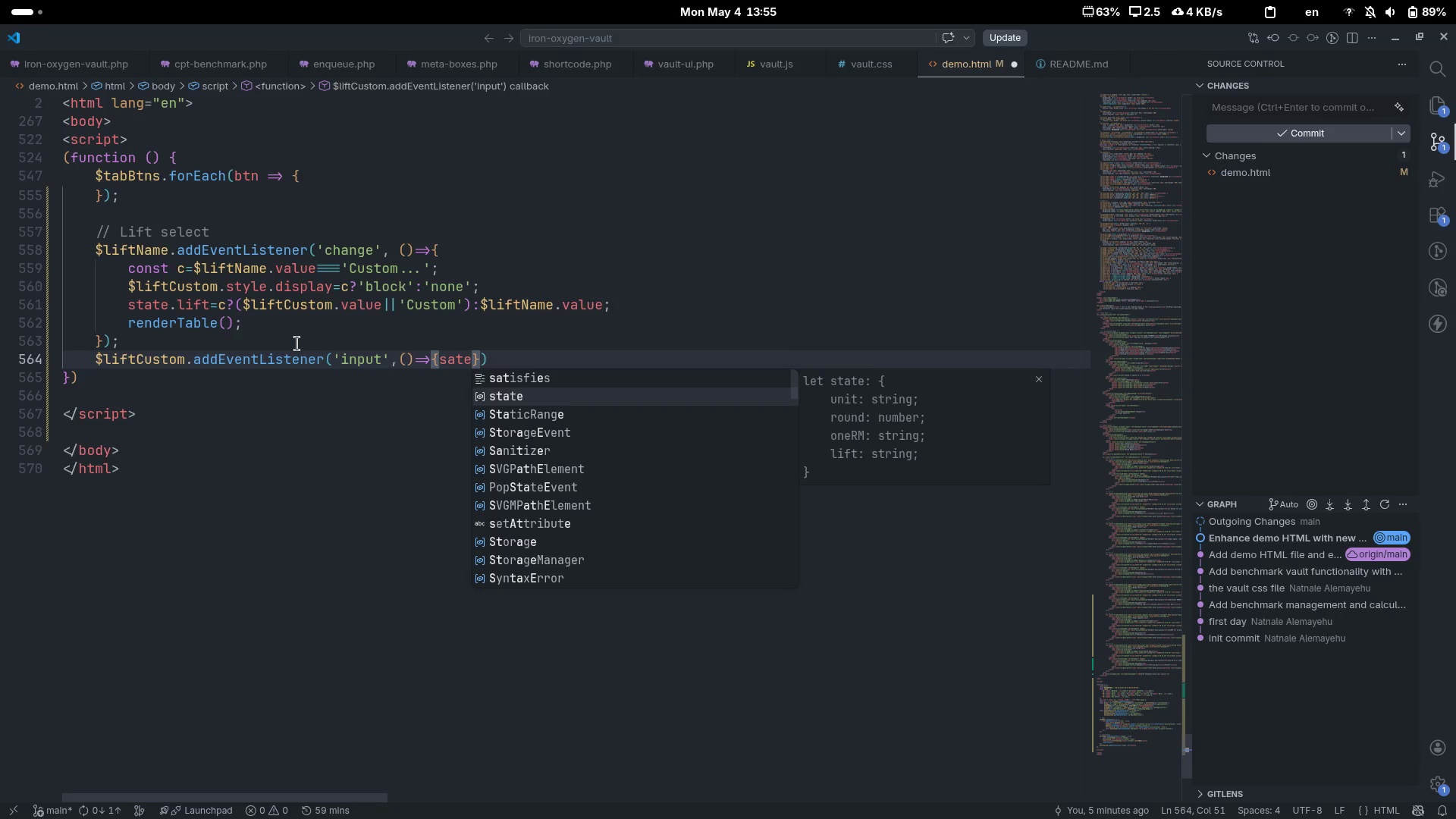 
key(Enter)
 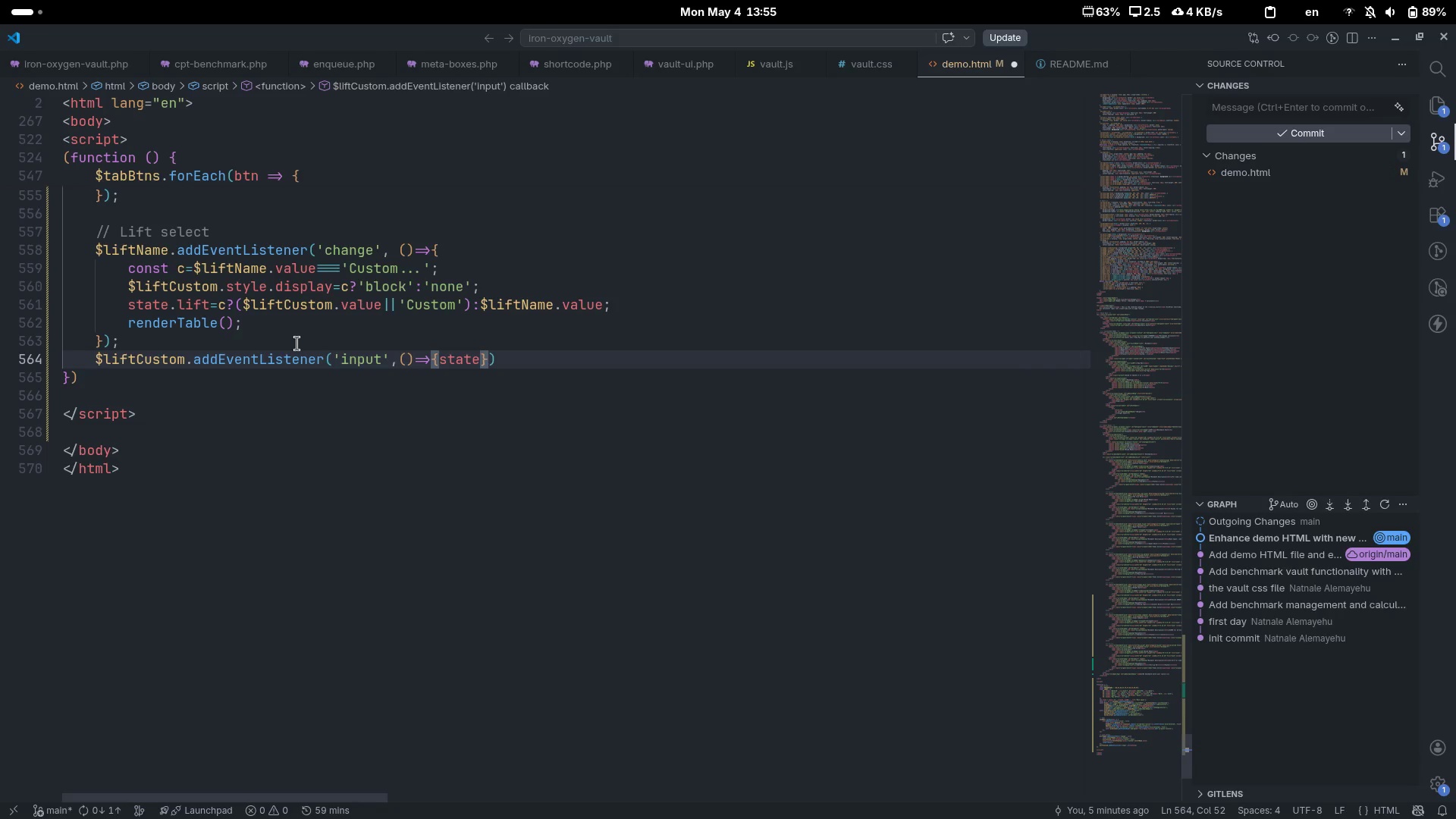 
type(.lif)
key(Tab)
type(=$lift)
key(Tab)
type(.val)
key(Tab)
 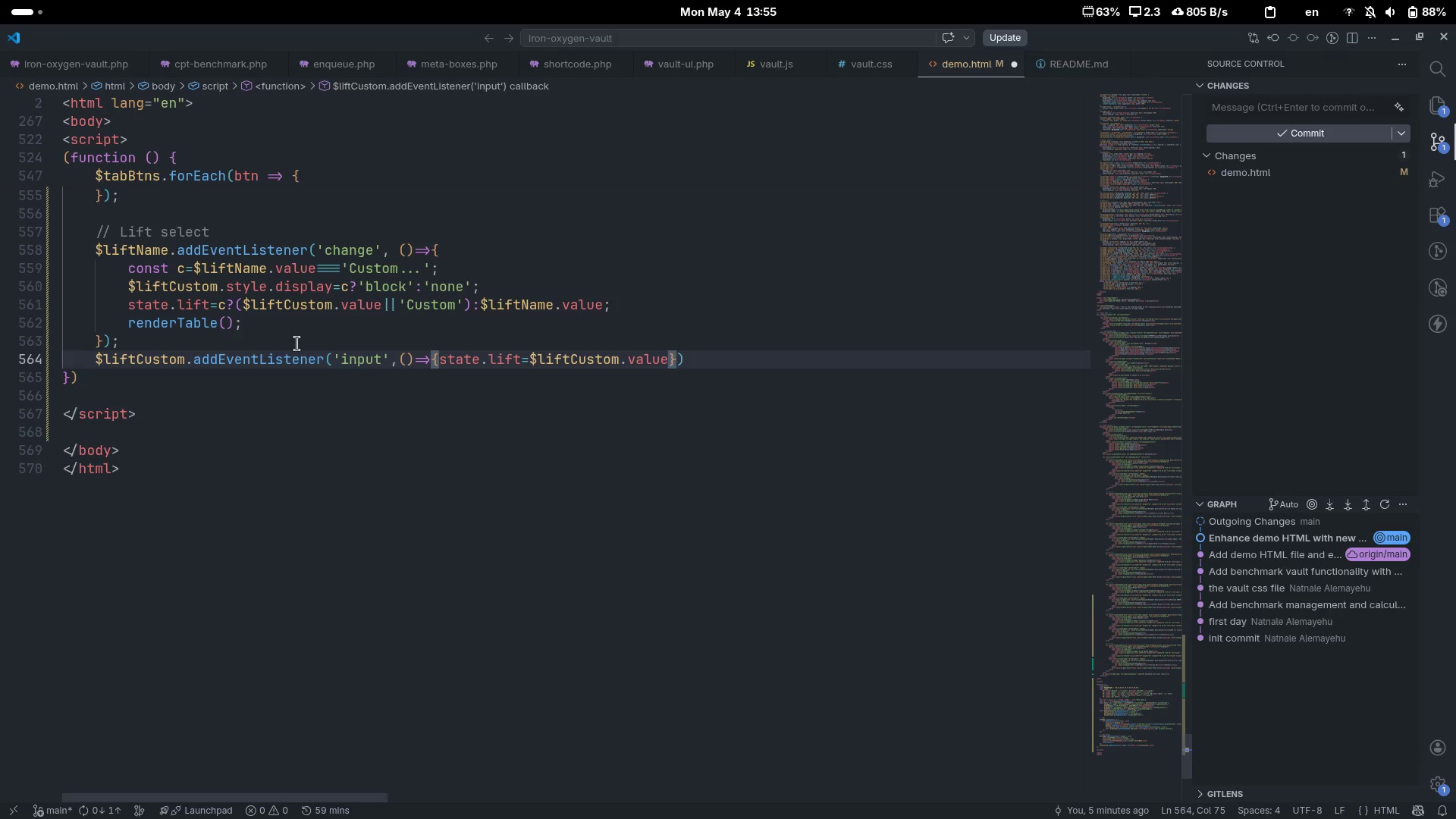 
type(||'custom)
 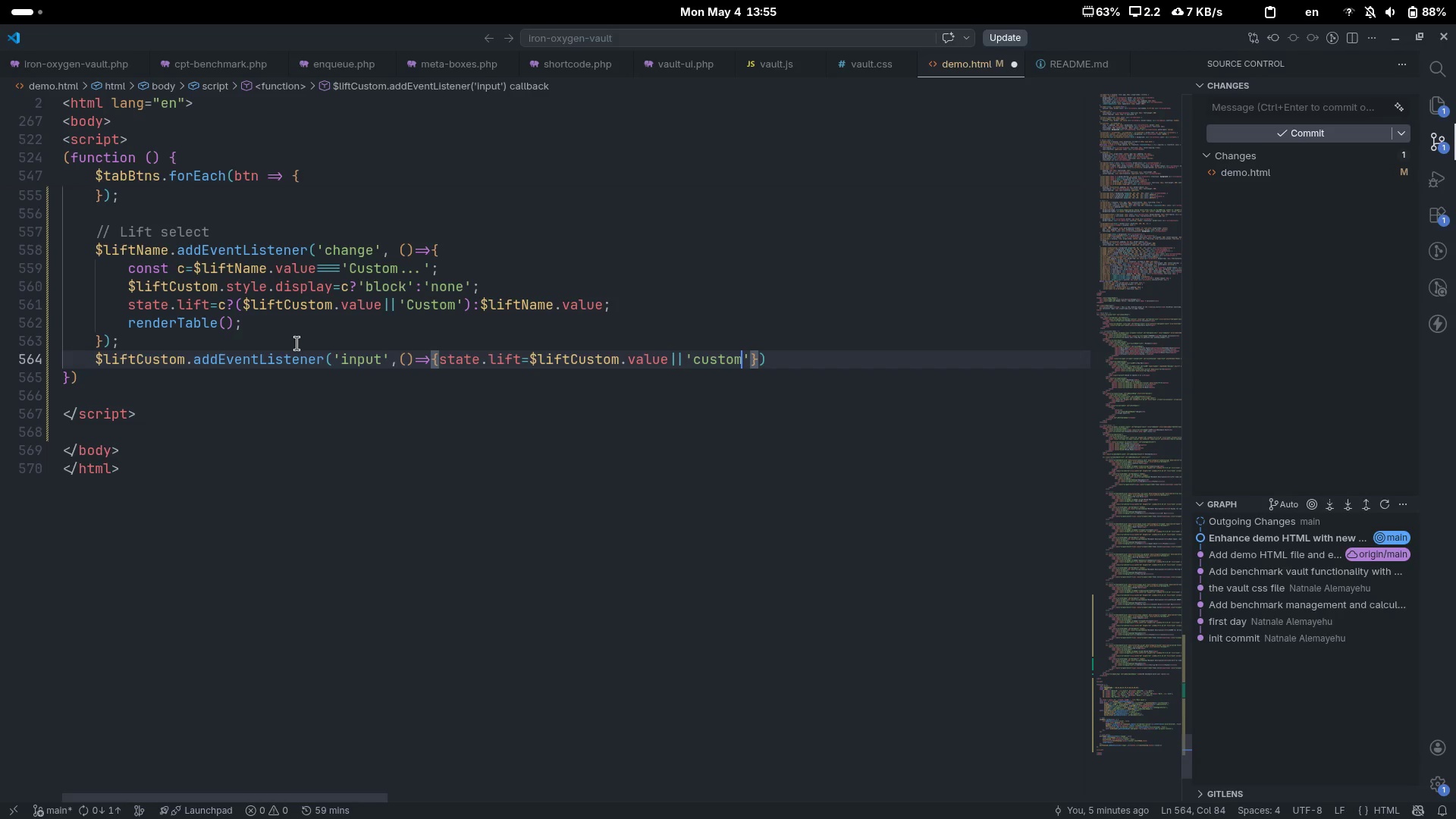 
key(Control+ControlLeft)
 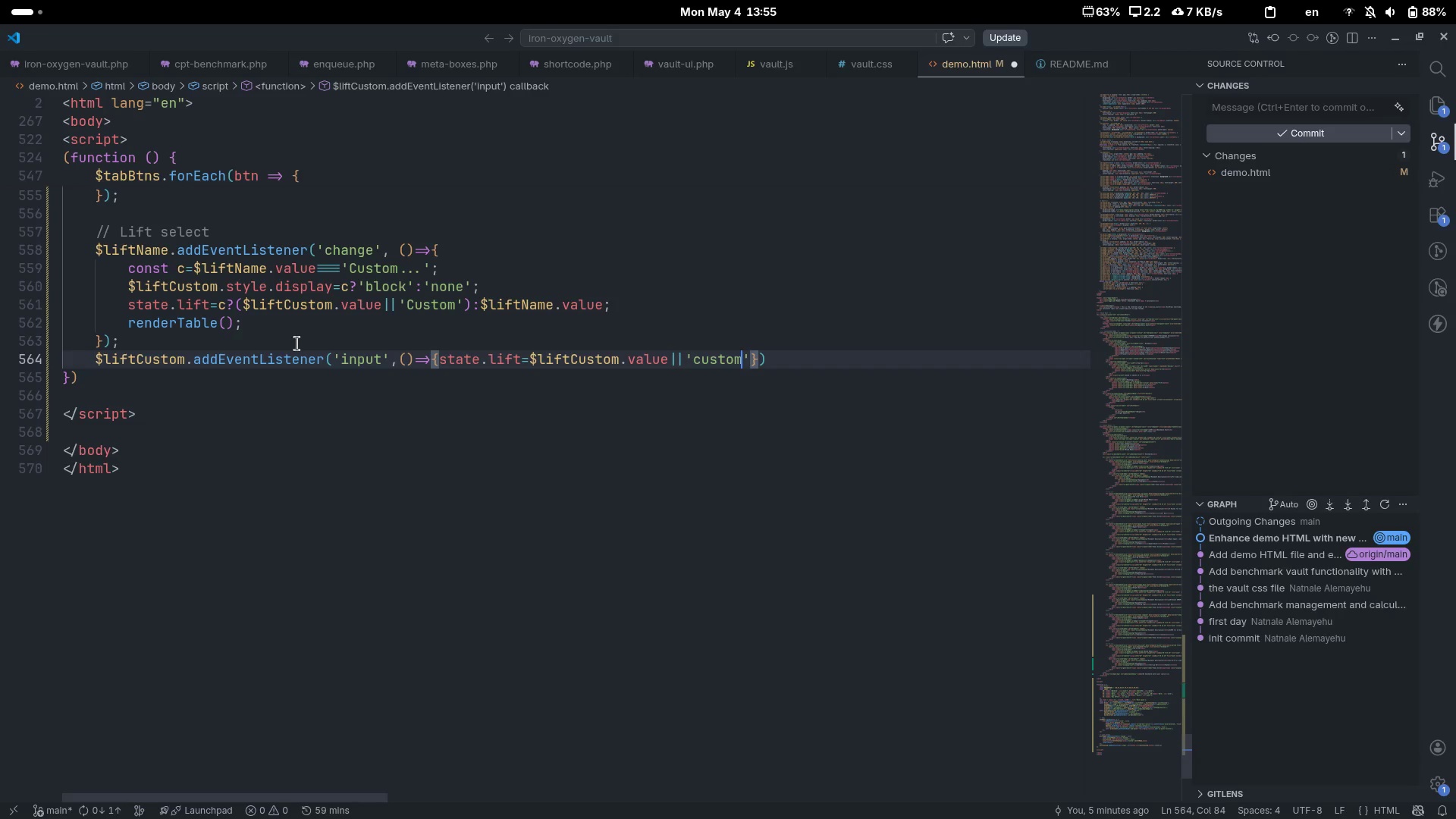 
key(Control+ArrowLeft)
 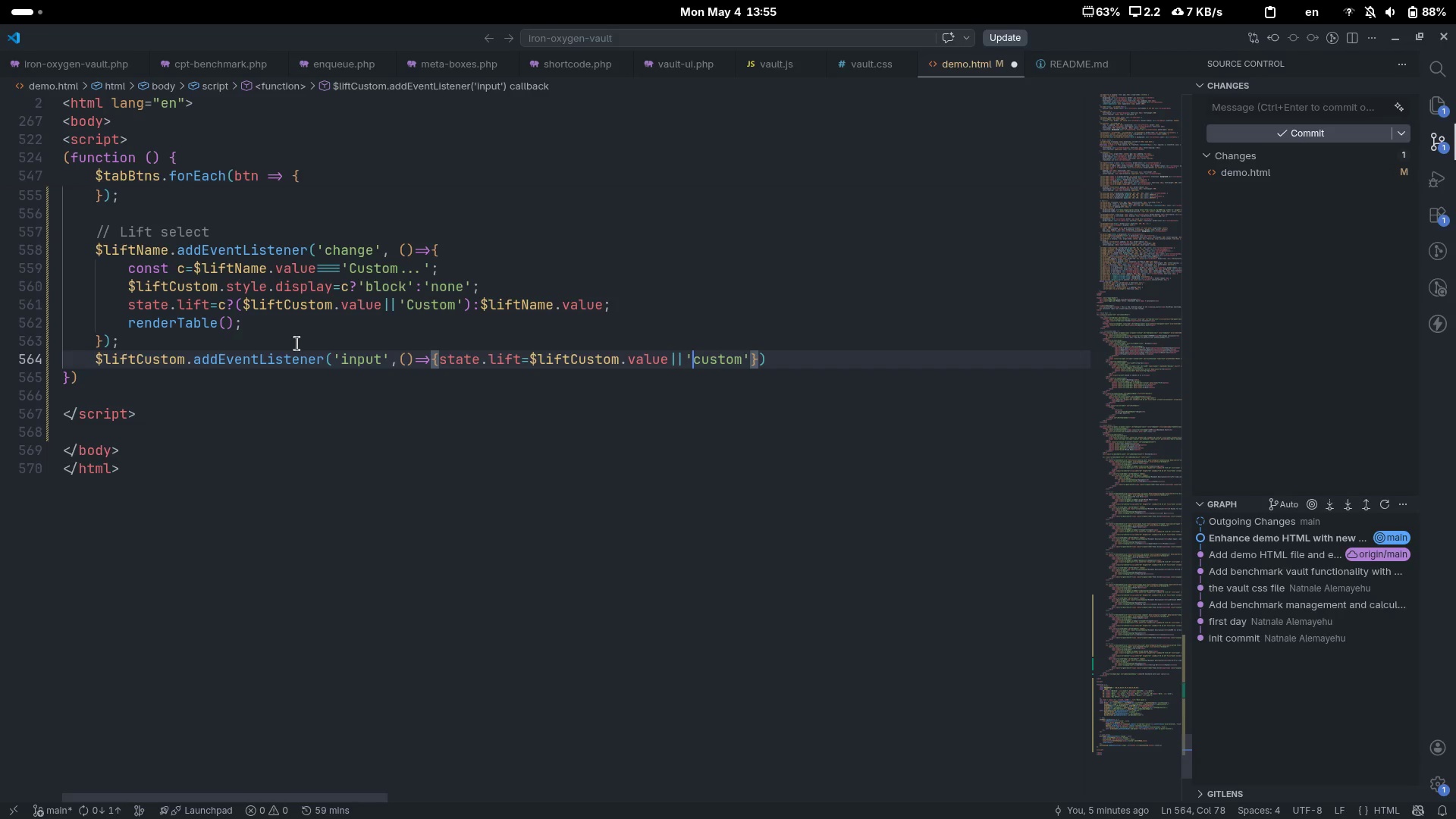 
key(ArrowRight)
 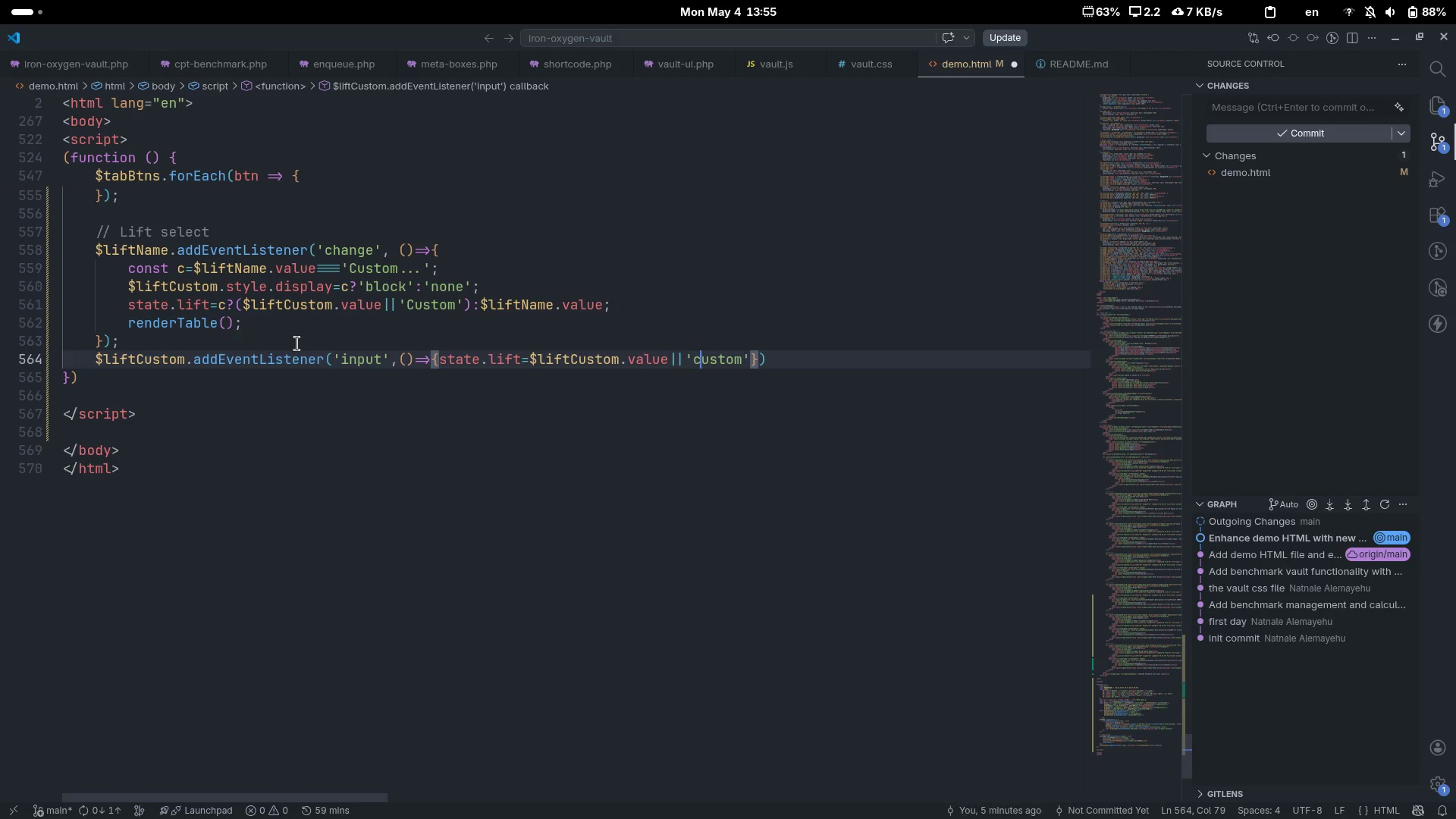 
key(Backspace)
 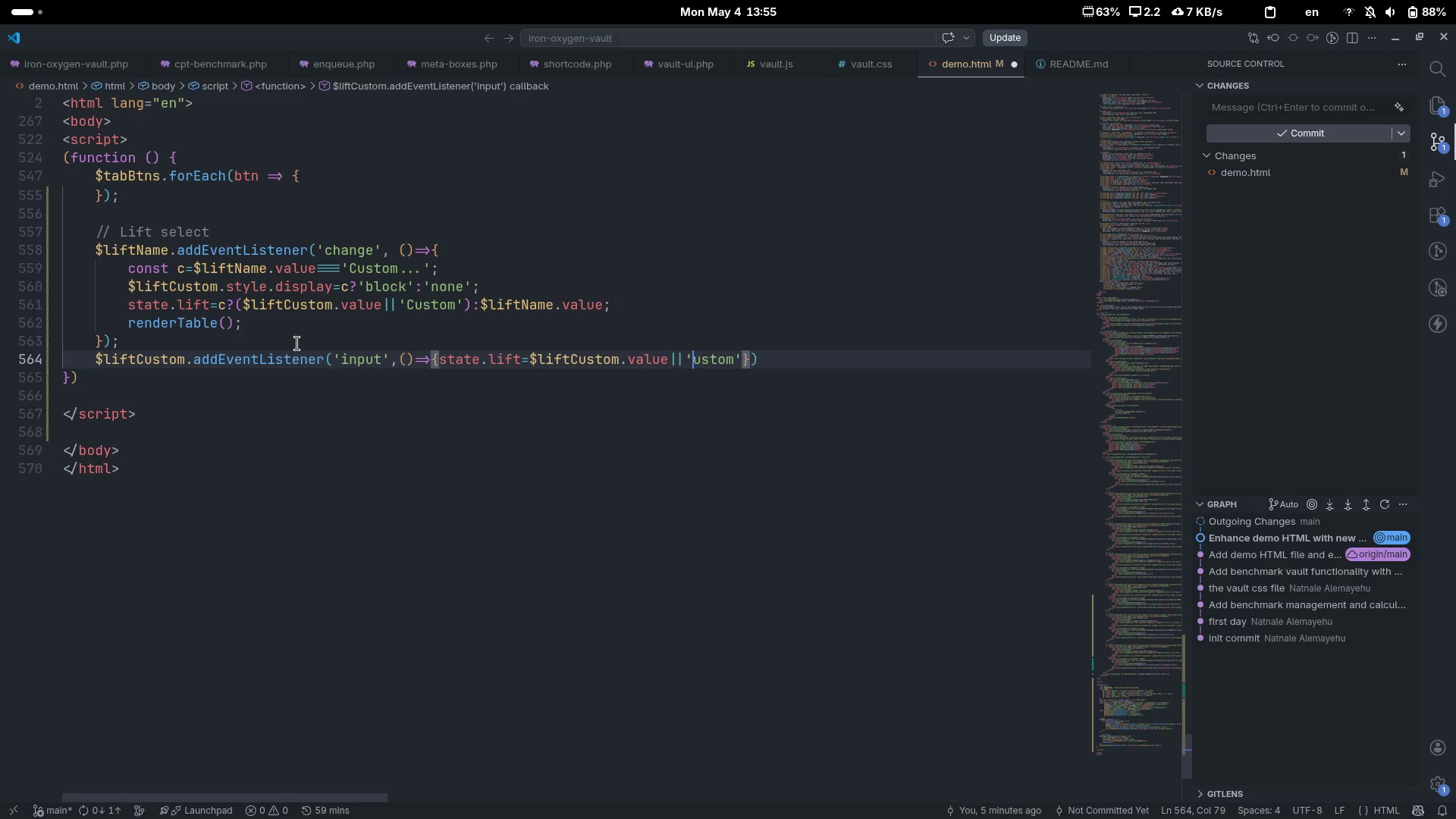 
key(Shift+ShiftLeft)
 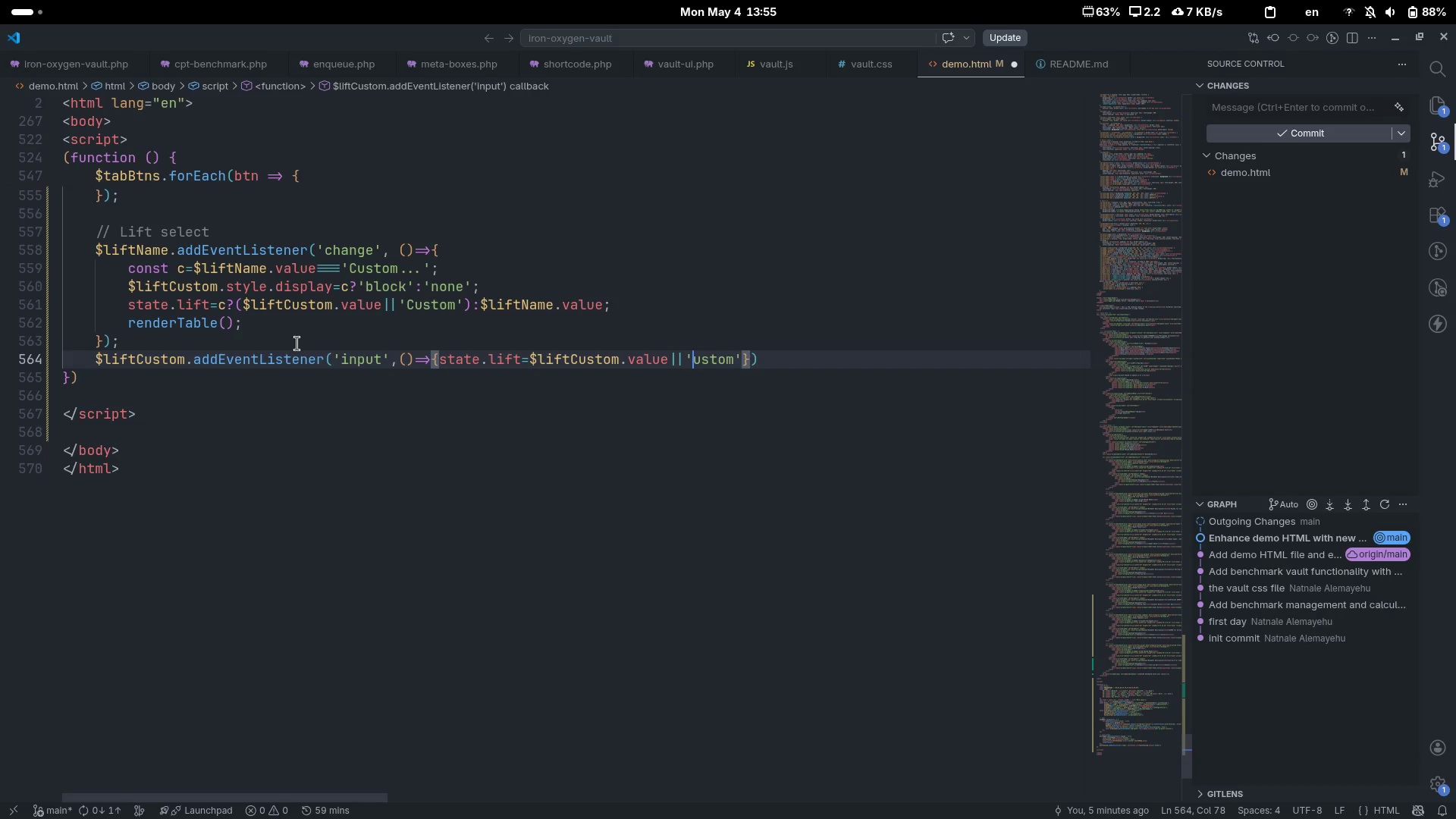 
key(Shift+C)
 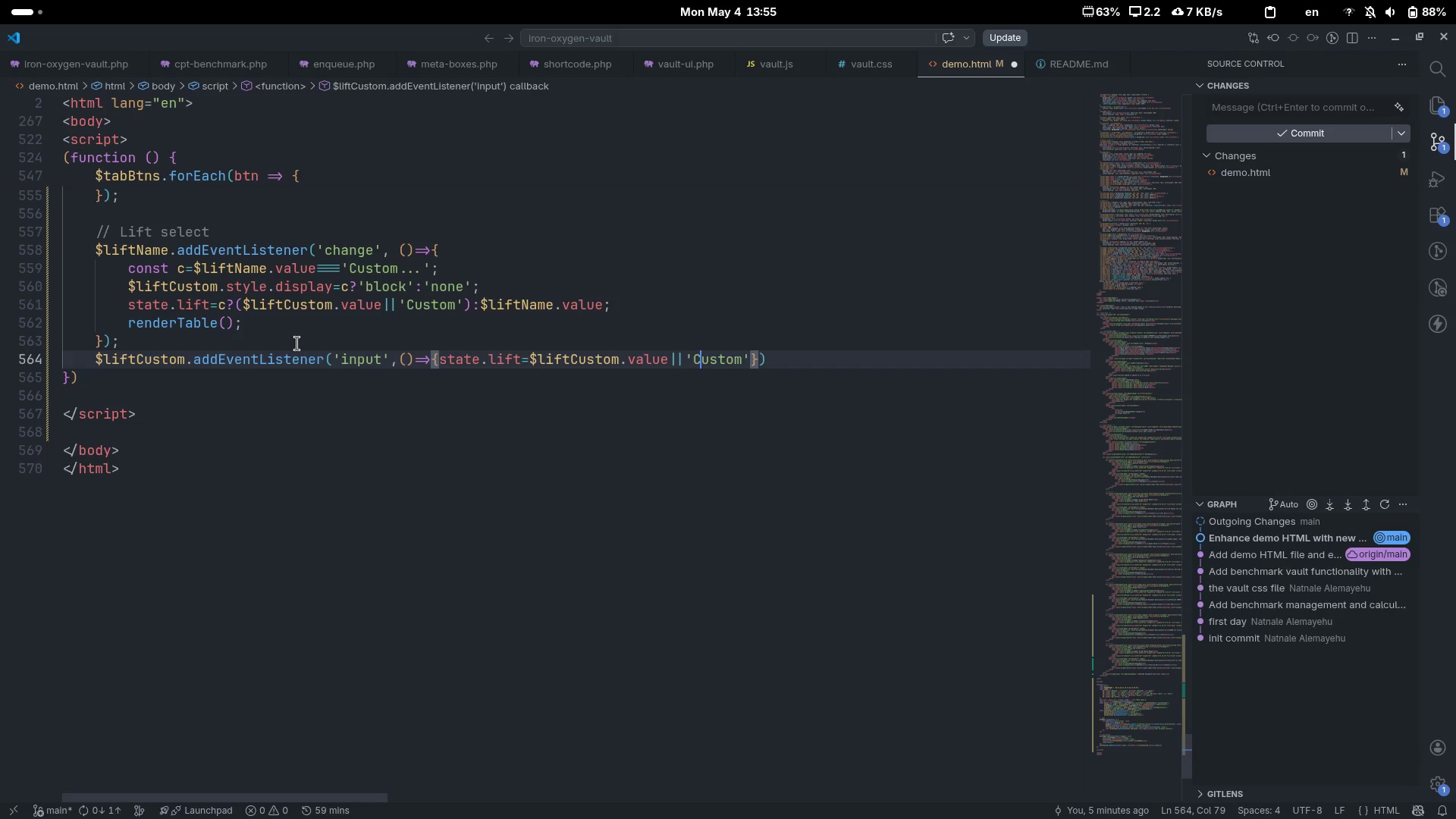 
key(Control+ControlLeft)
 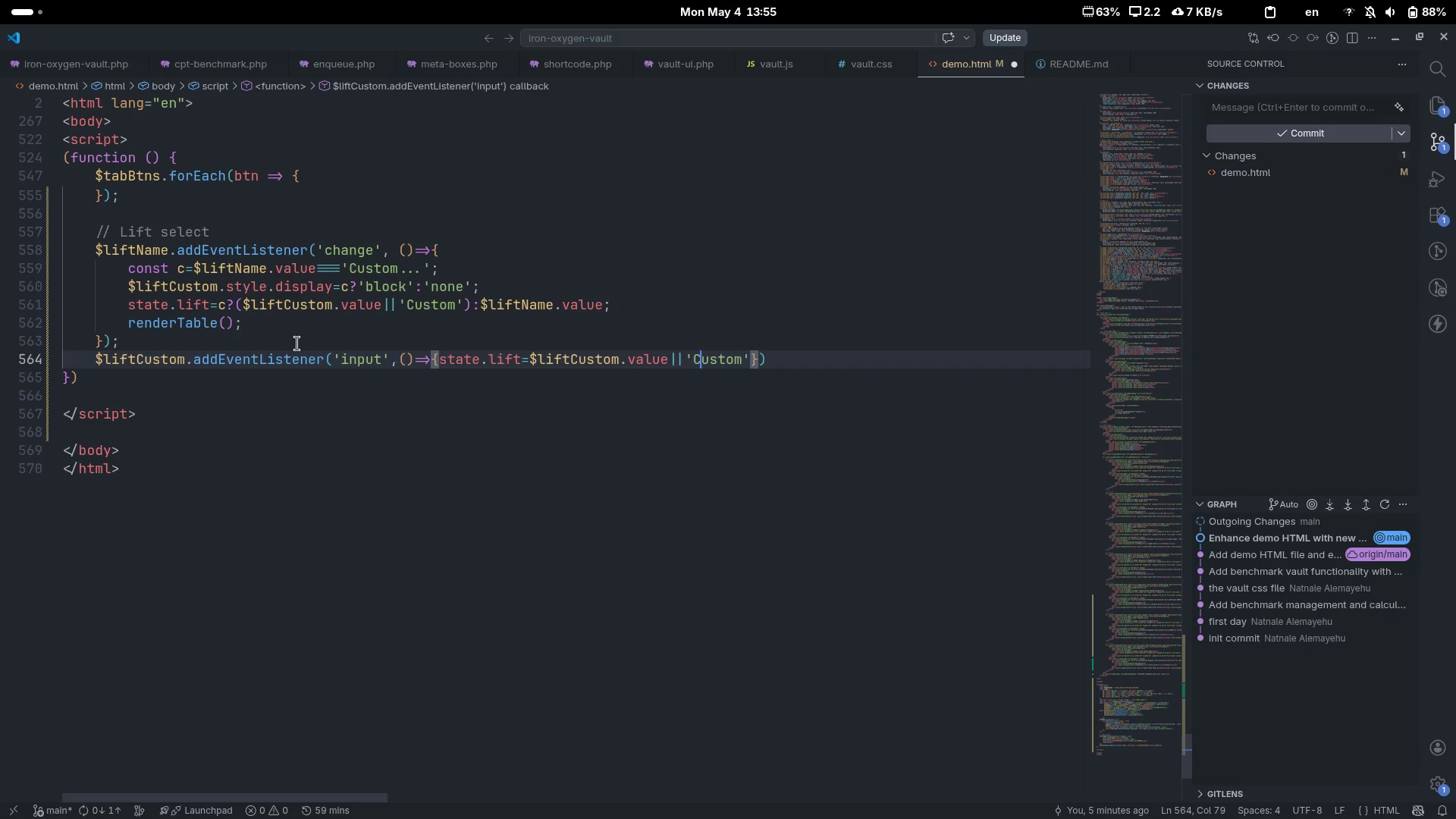 
key(Control+ArrowRight)
 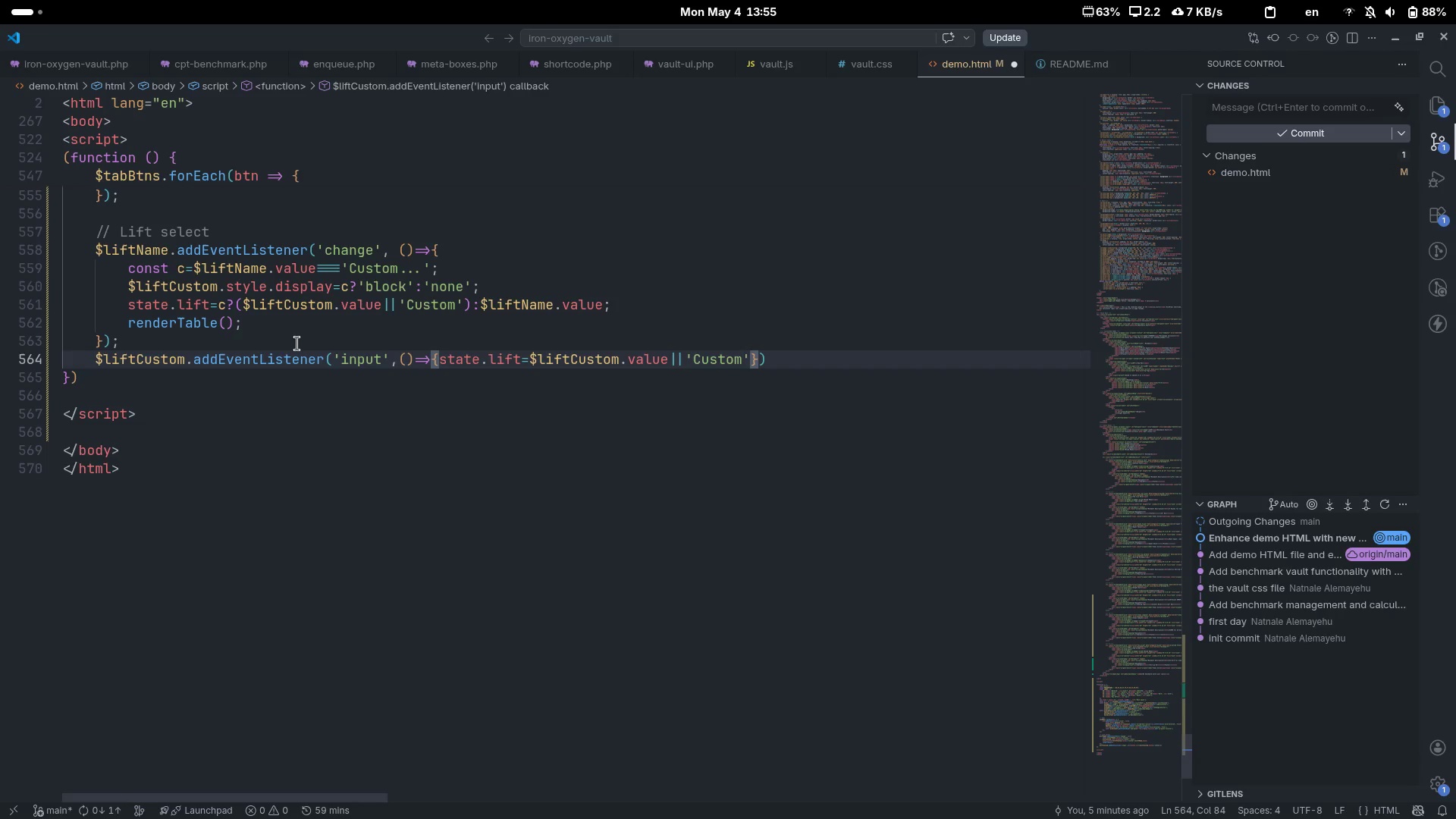 
key(ArrowRight)
 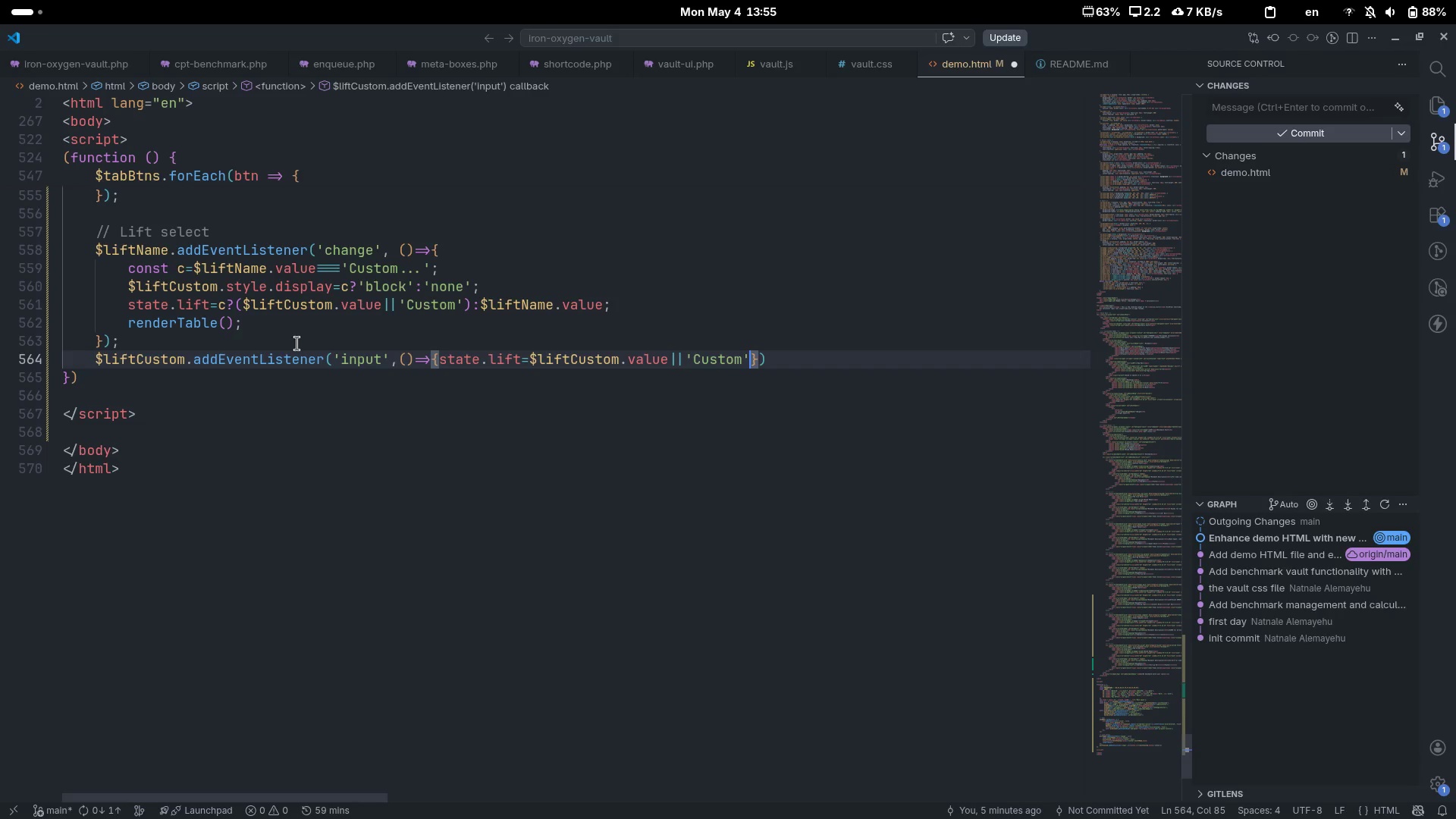 
key(Semicolon)
 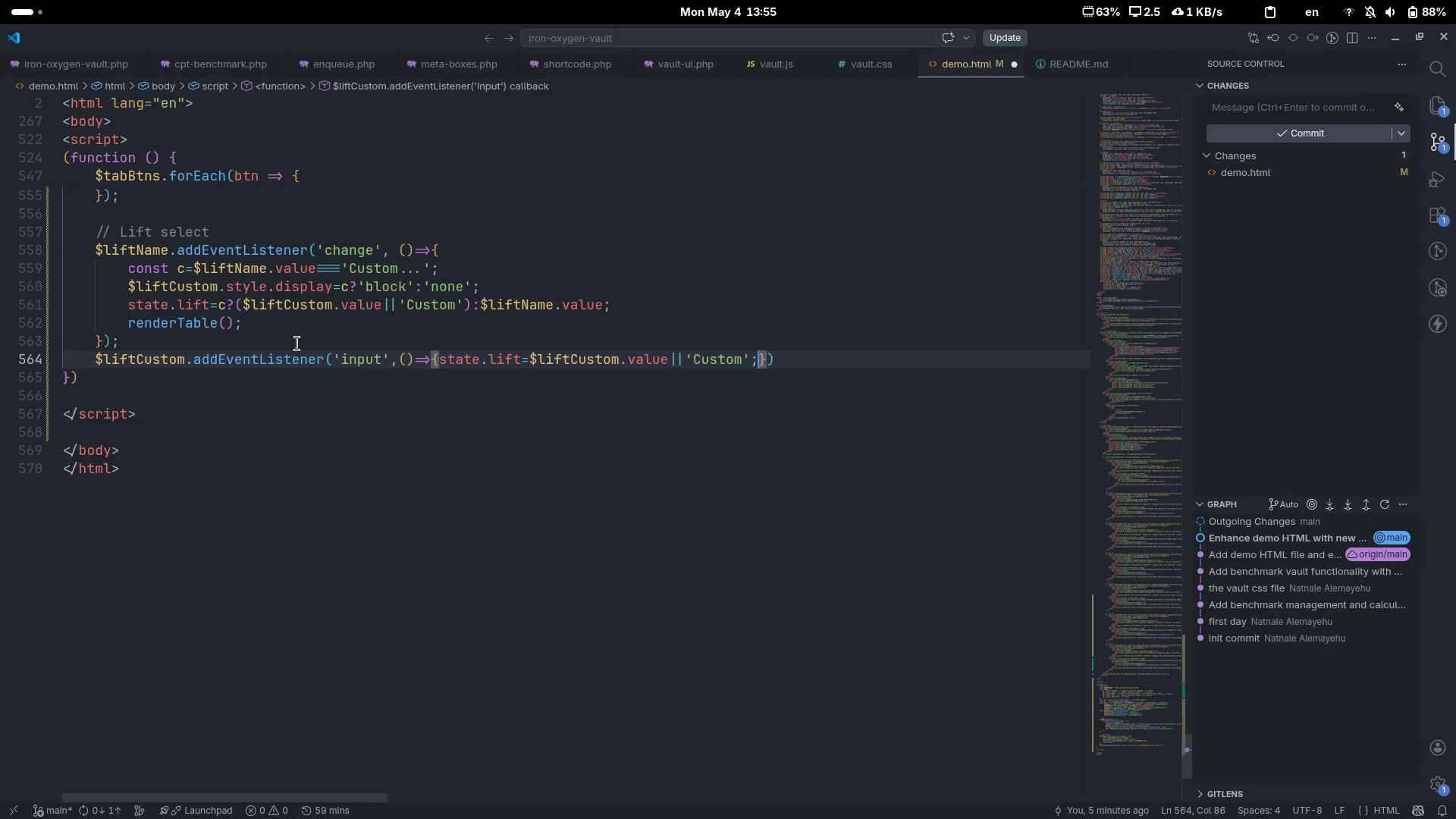 
type(render)
key(Tab)
type(();)
 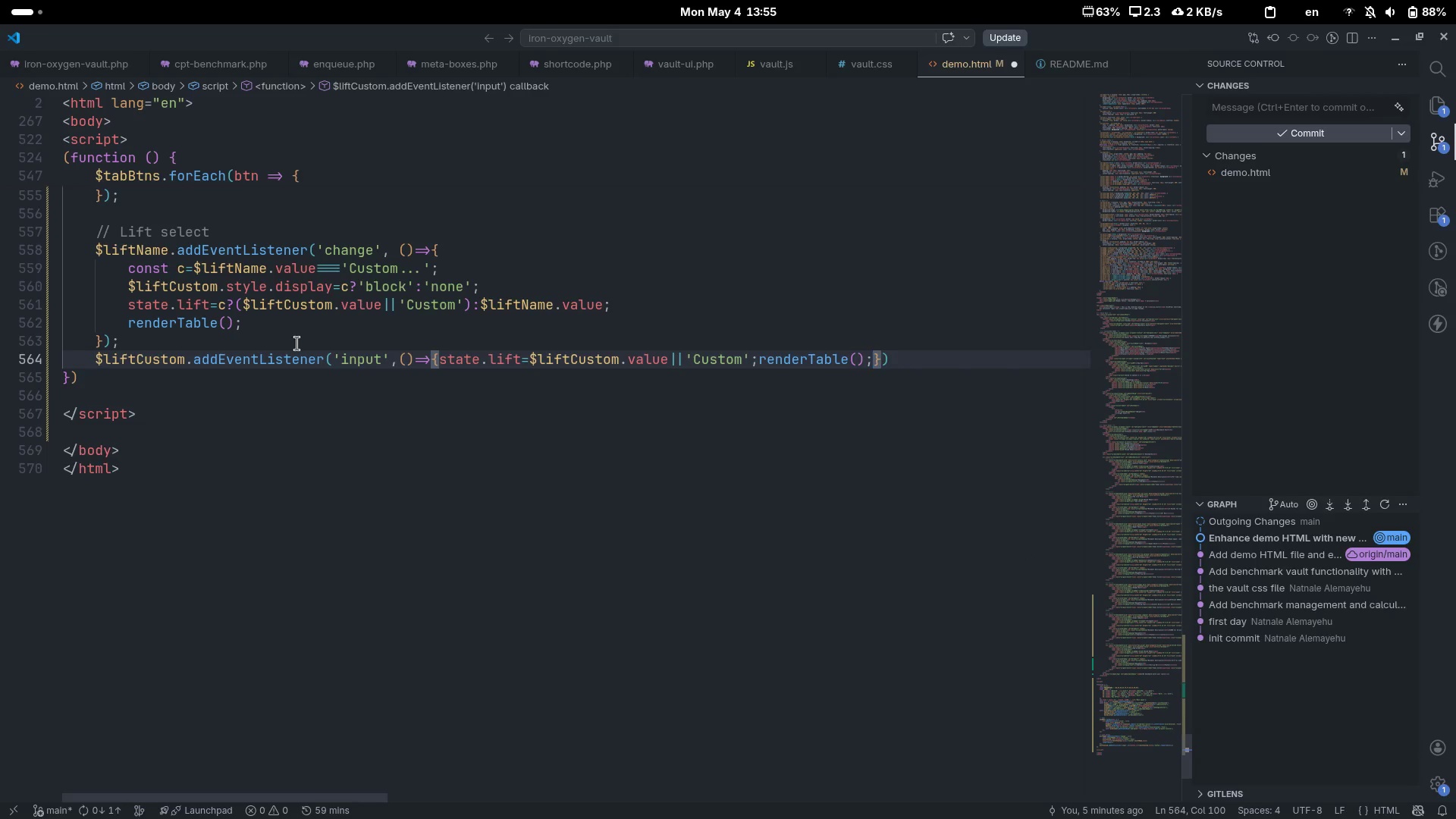 
key(ArrowRight)
 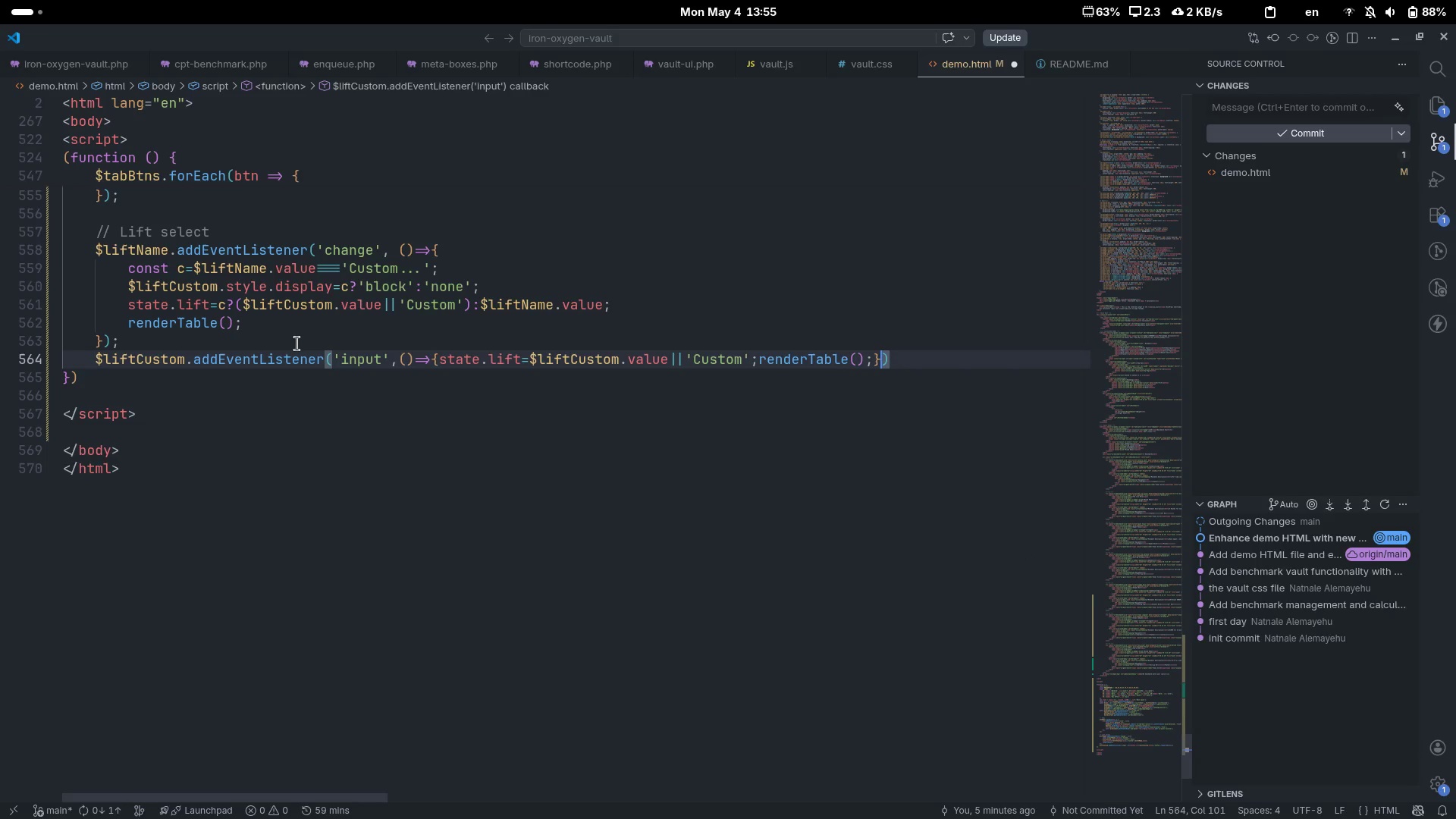 
key(ArrowRight)
 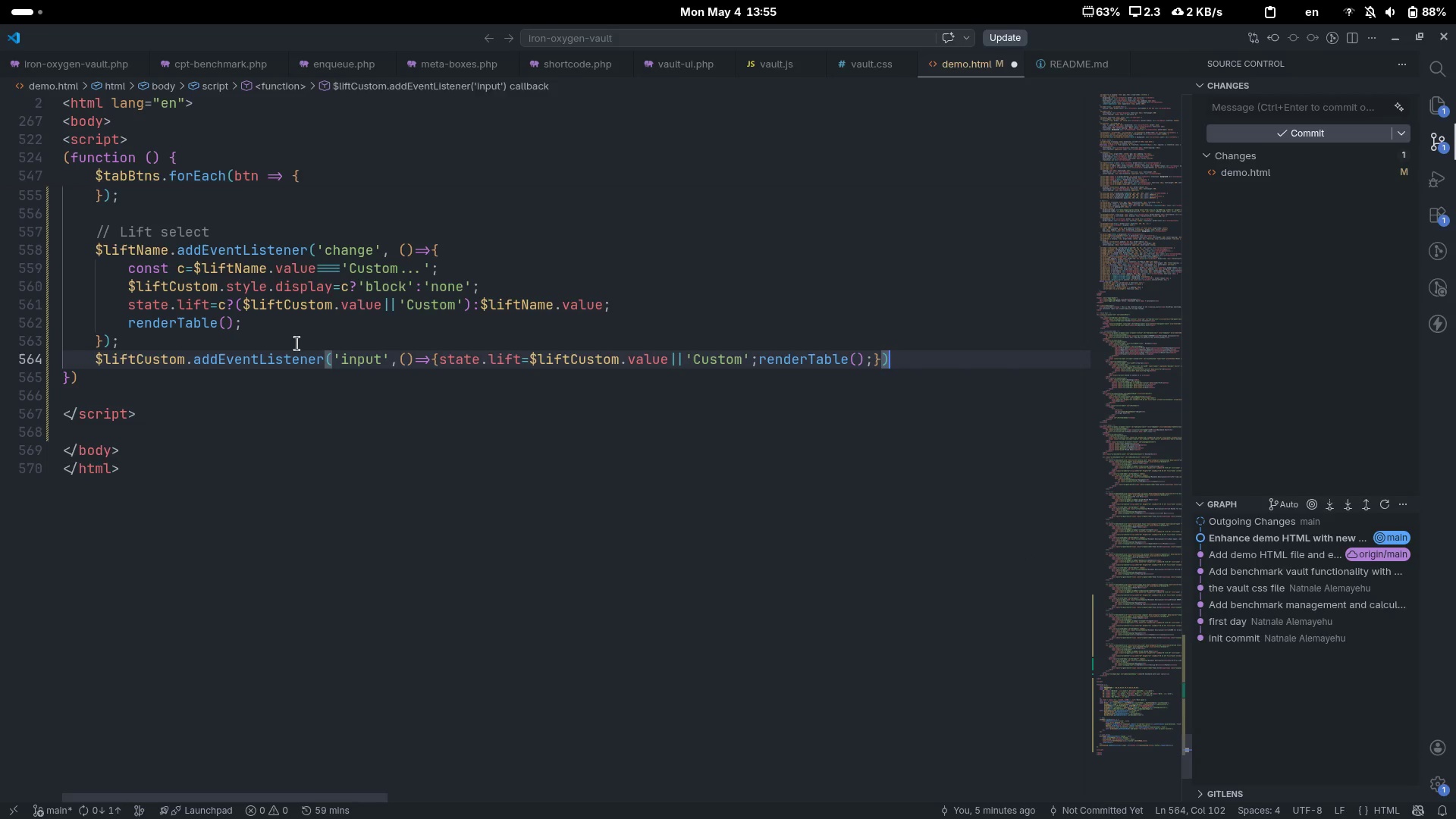 
key(Semicolon)
 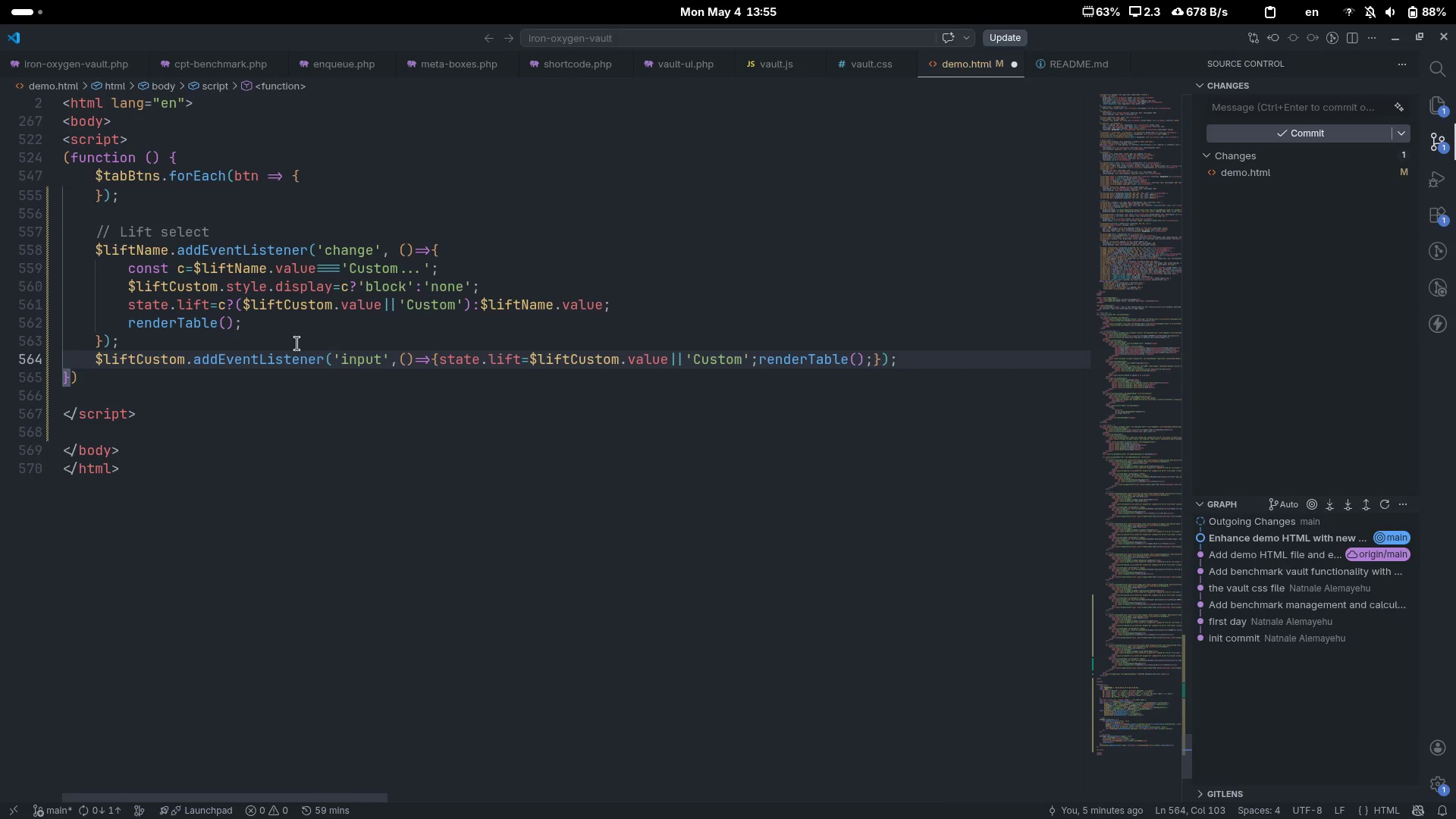 
key(Enter)
 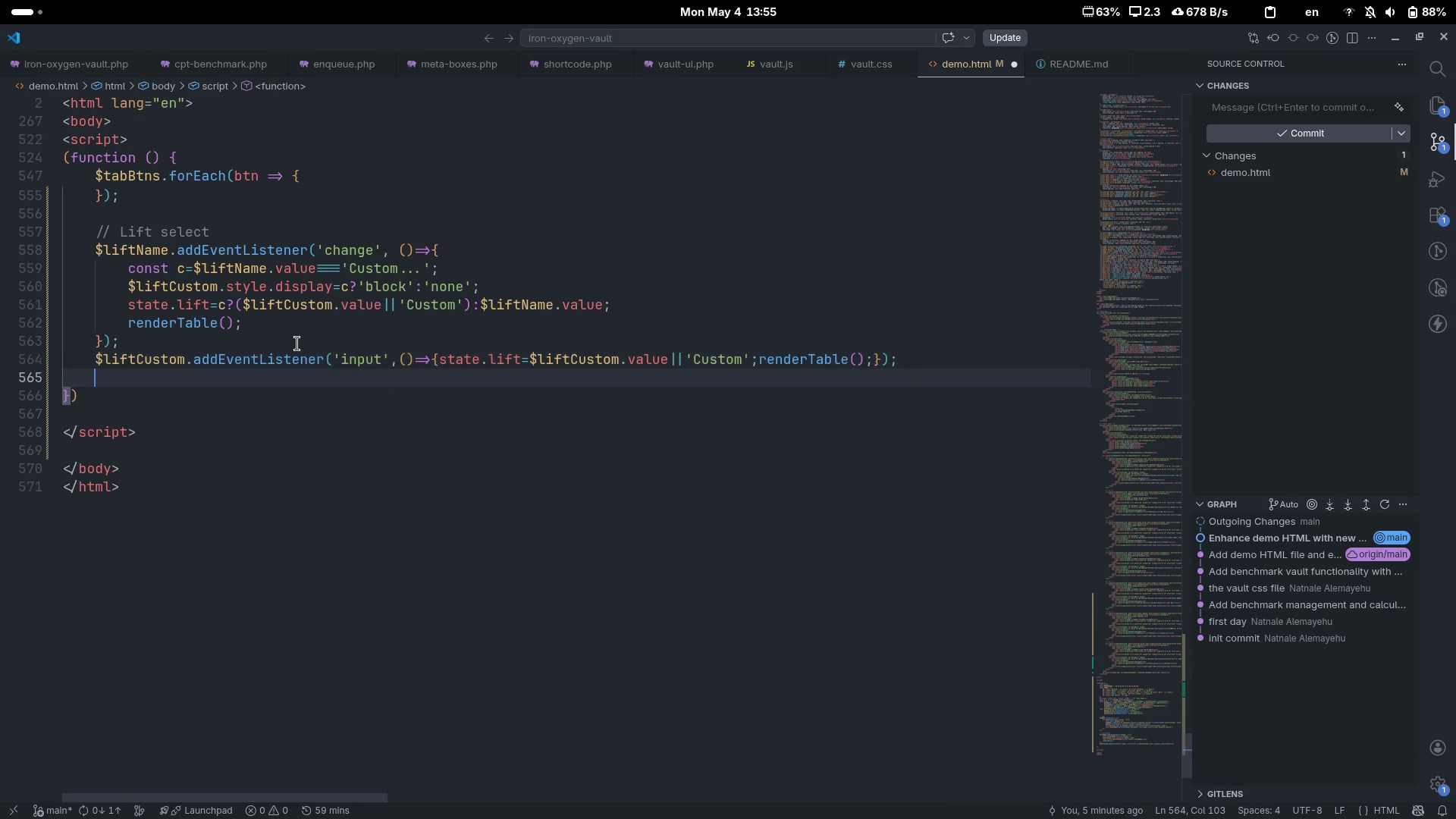 
key(Enter)
 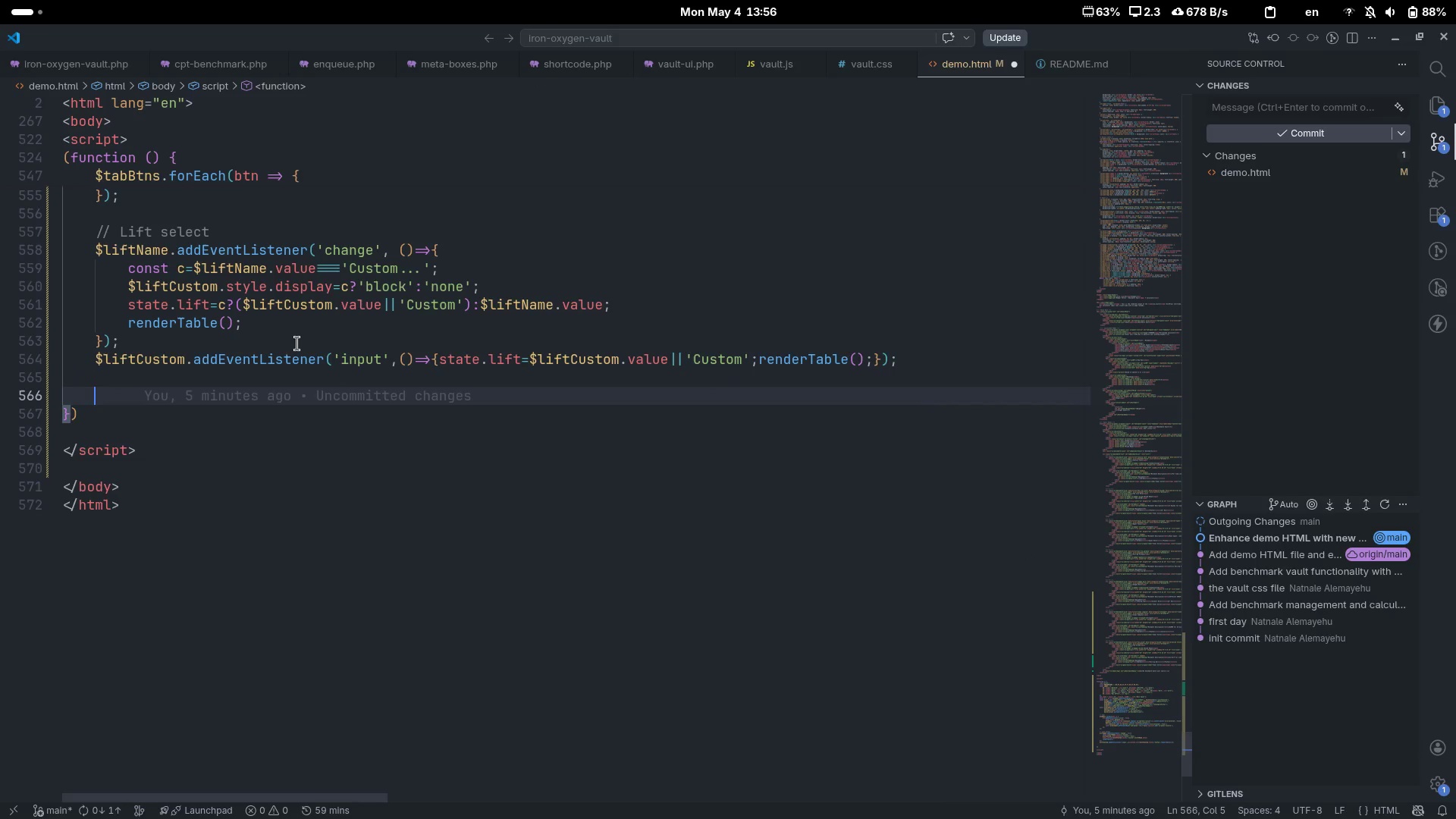 
key(Control+Slash)
 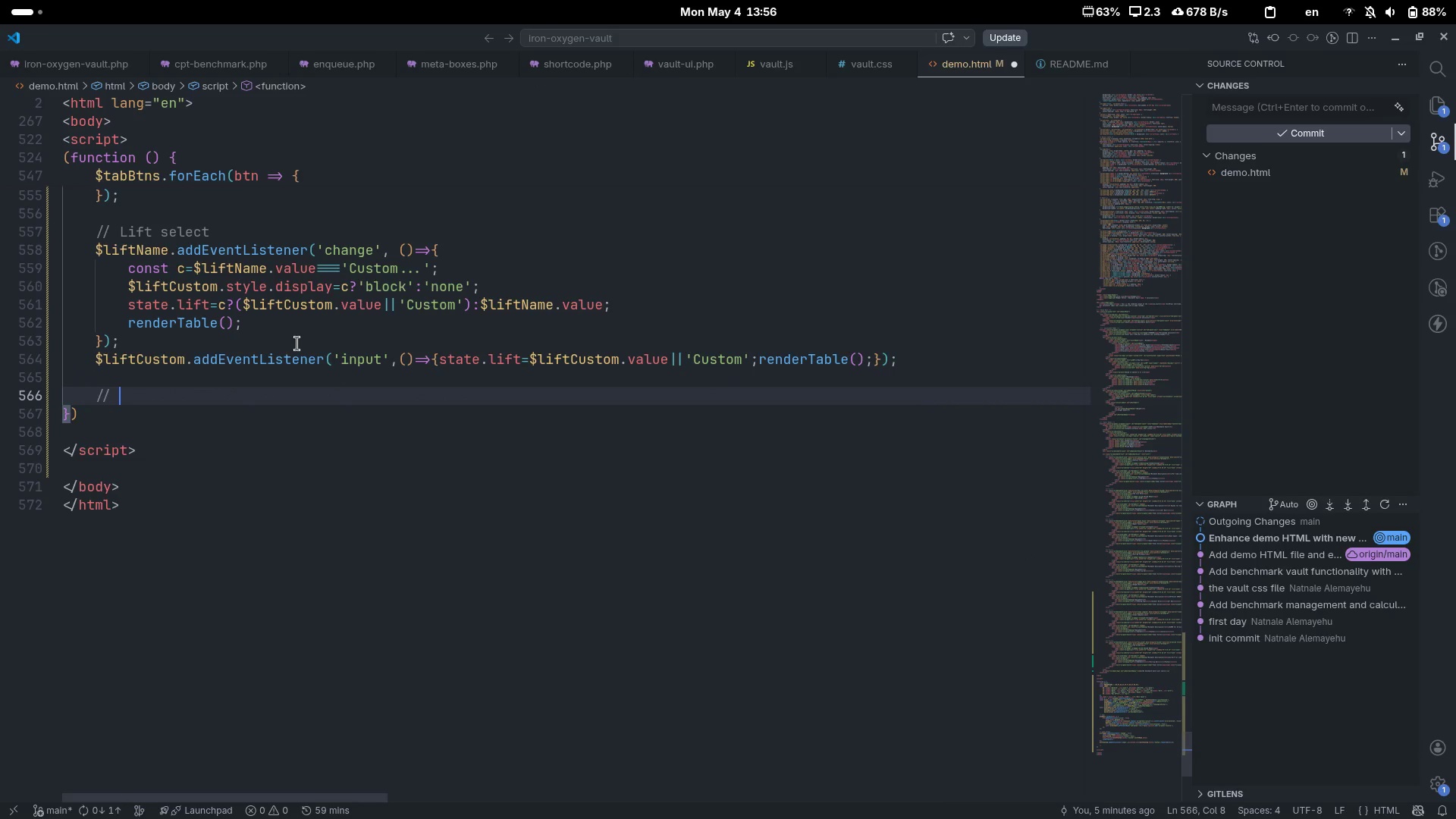 
type(1RM)
 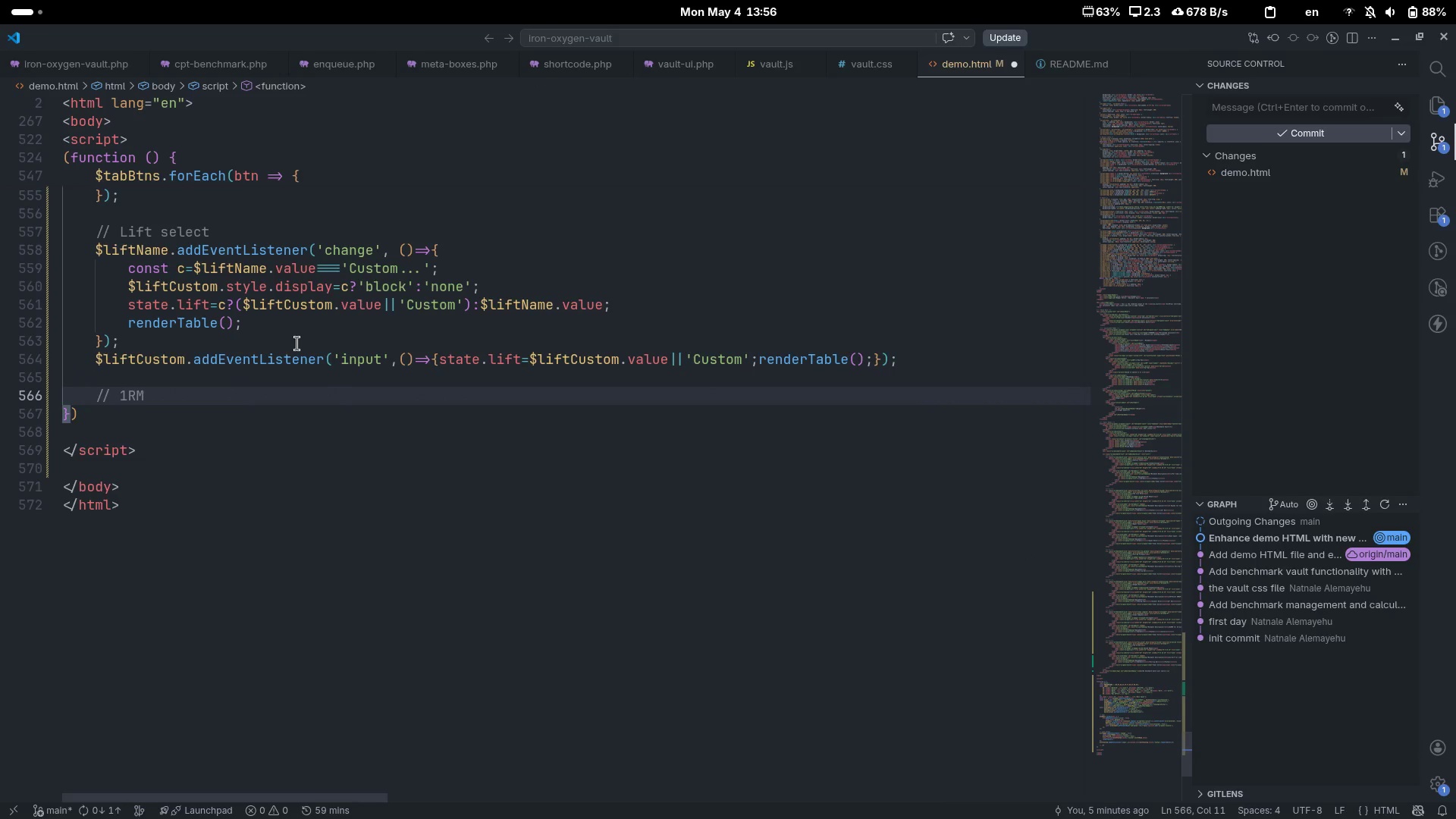 
key(Enter)
 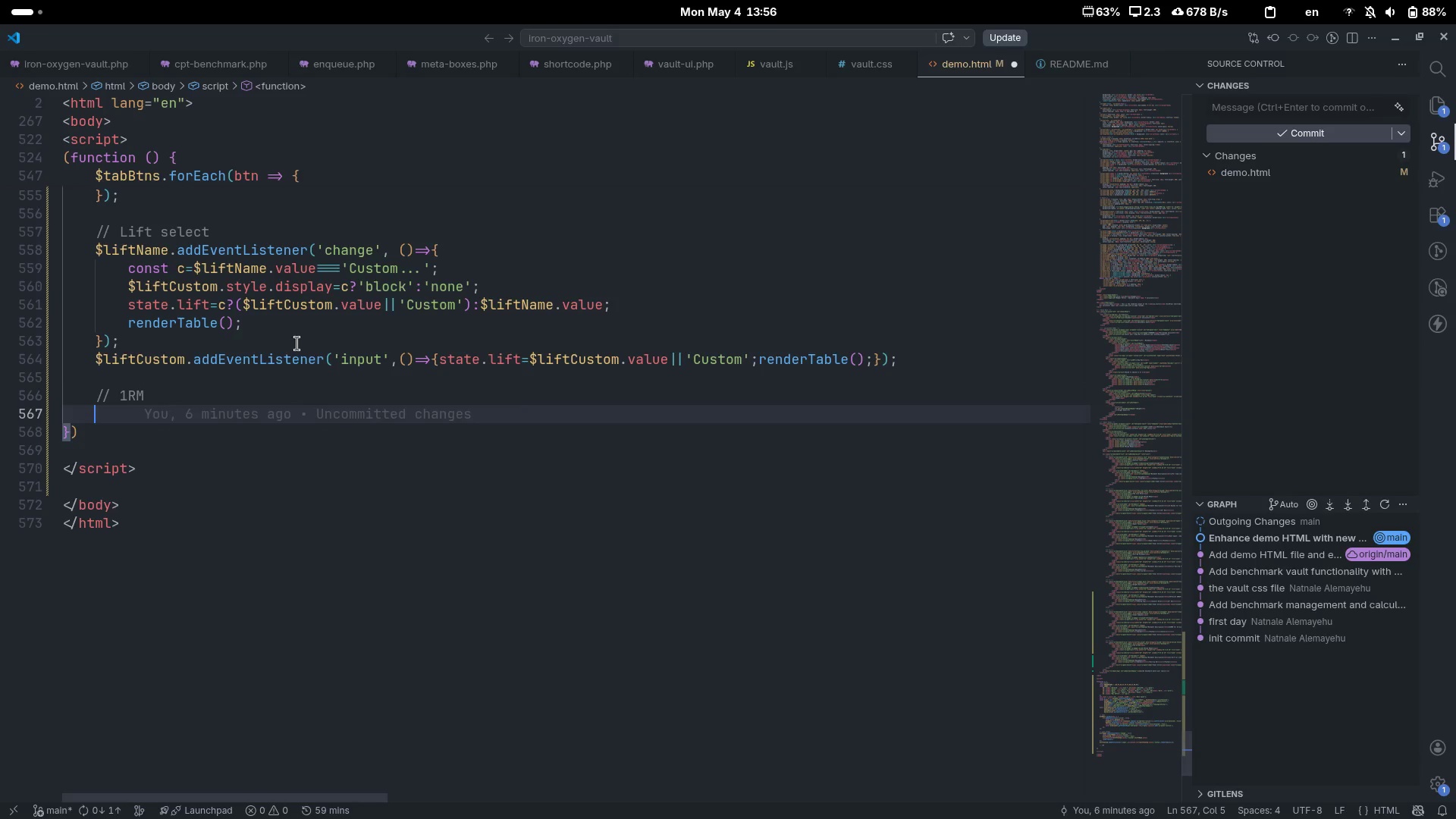 
type(@)
key(Backspace)
type(#)
key(Backspace)
type($oe)
key(Backspace)
key(Tab)
type(.adde)
key(Tab)
type(('input)
 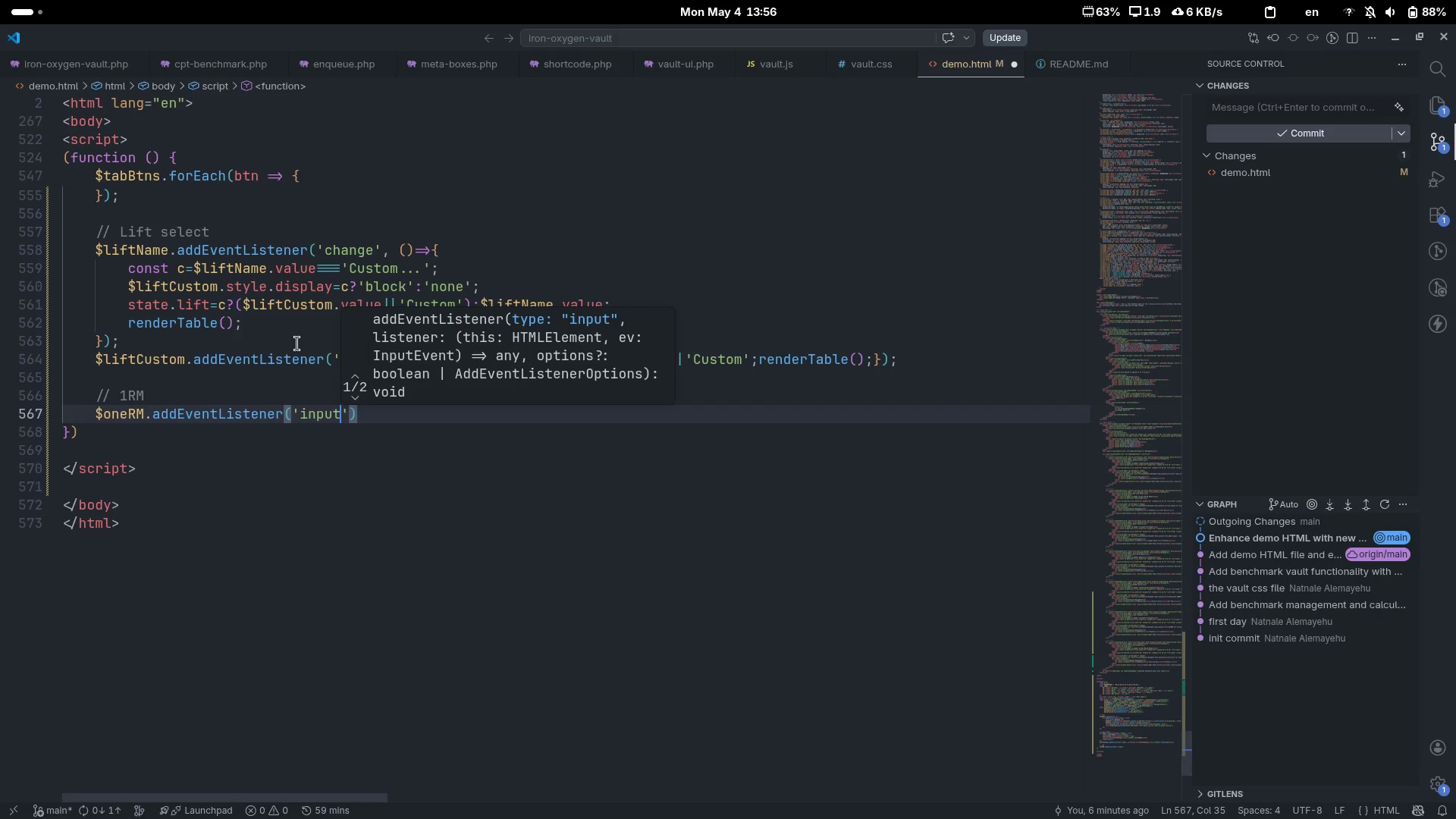 
key(ArrowRight)
 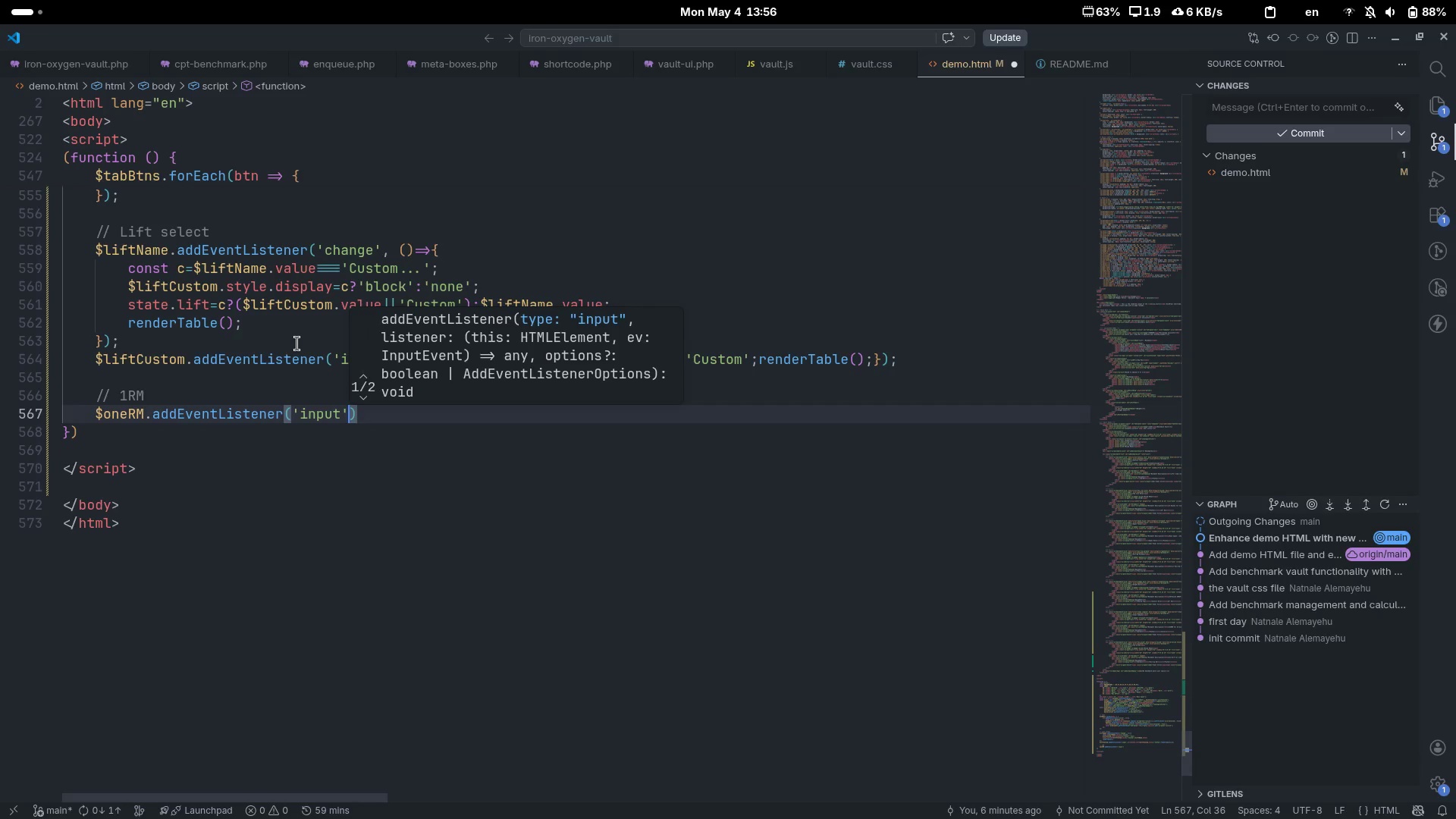 
type(, 90)
key(Backspace)
key(Backspace)
type(()=>{state.one)
key(Tab)
 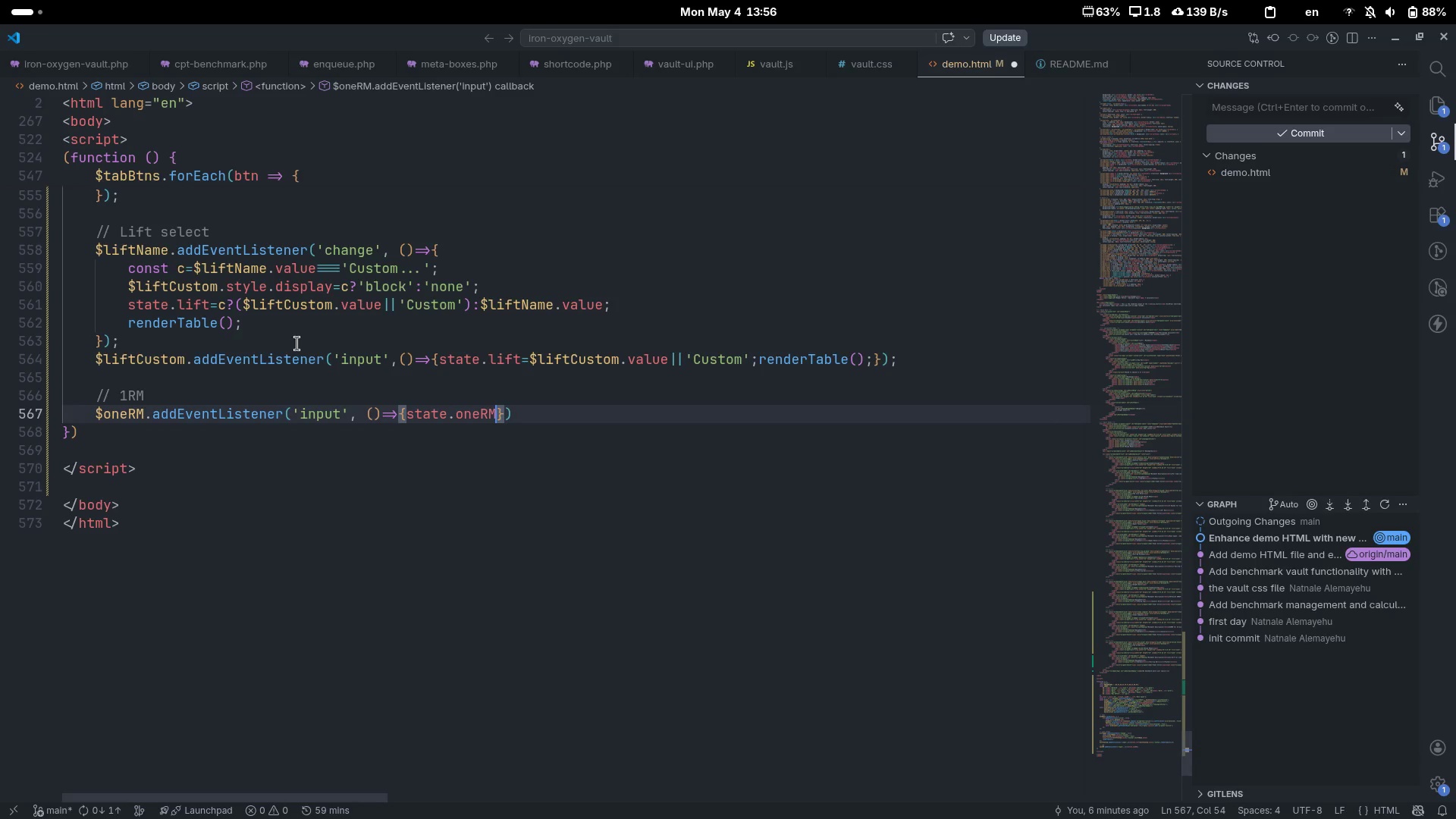 
key(Equal)
 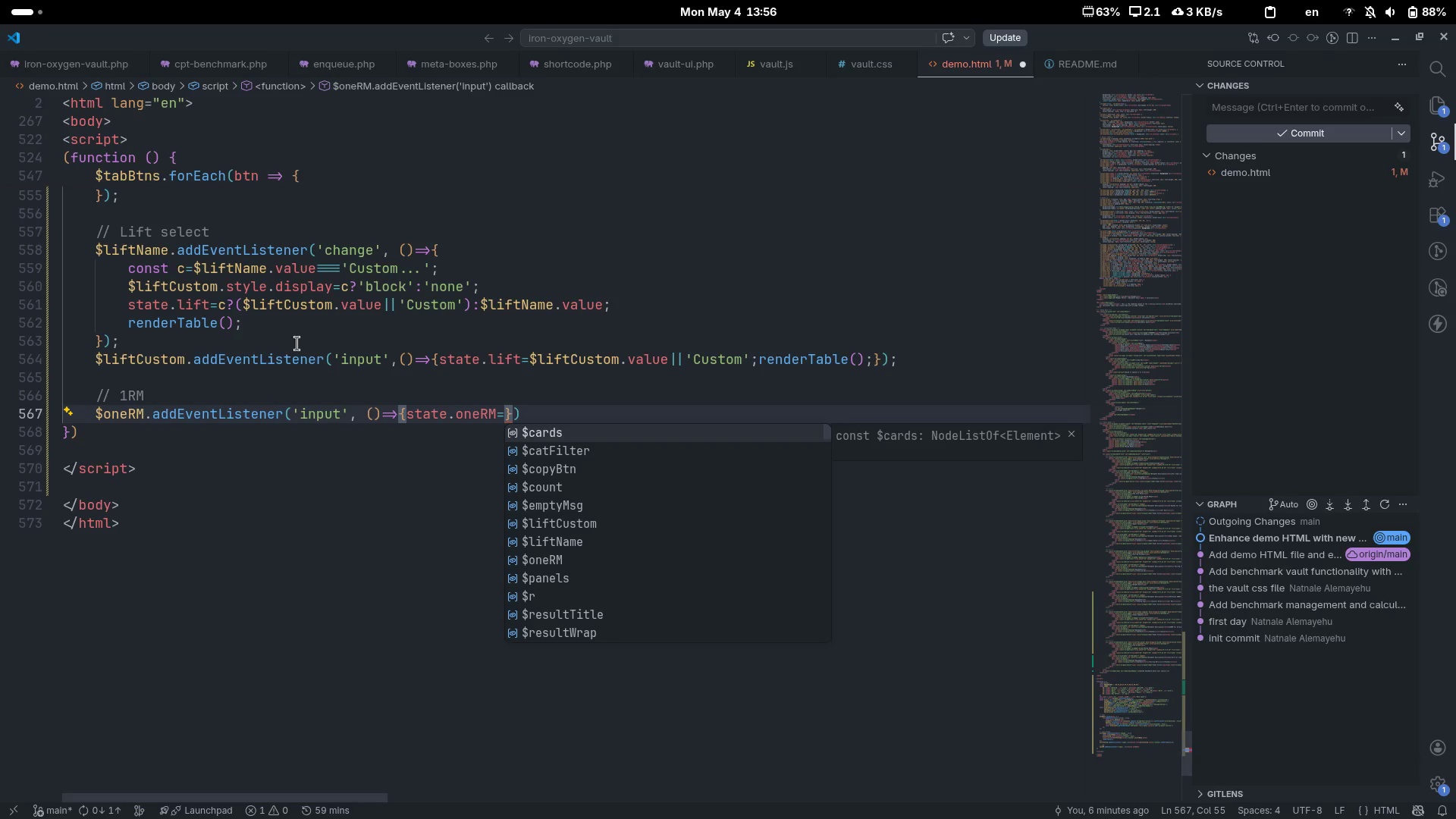 
key(Shift+4)
 